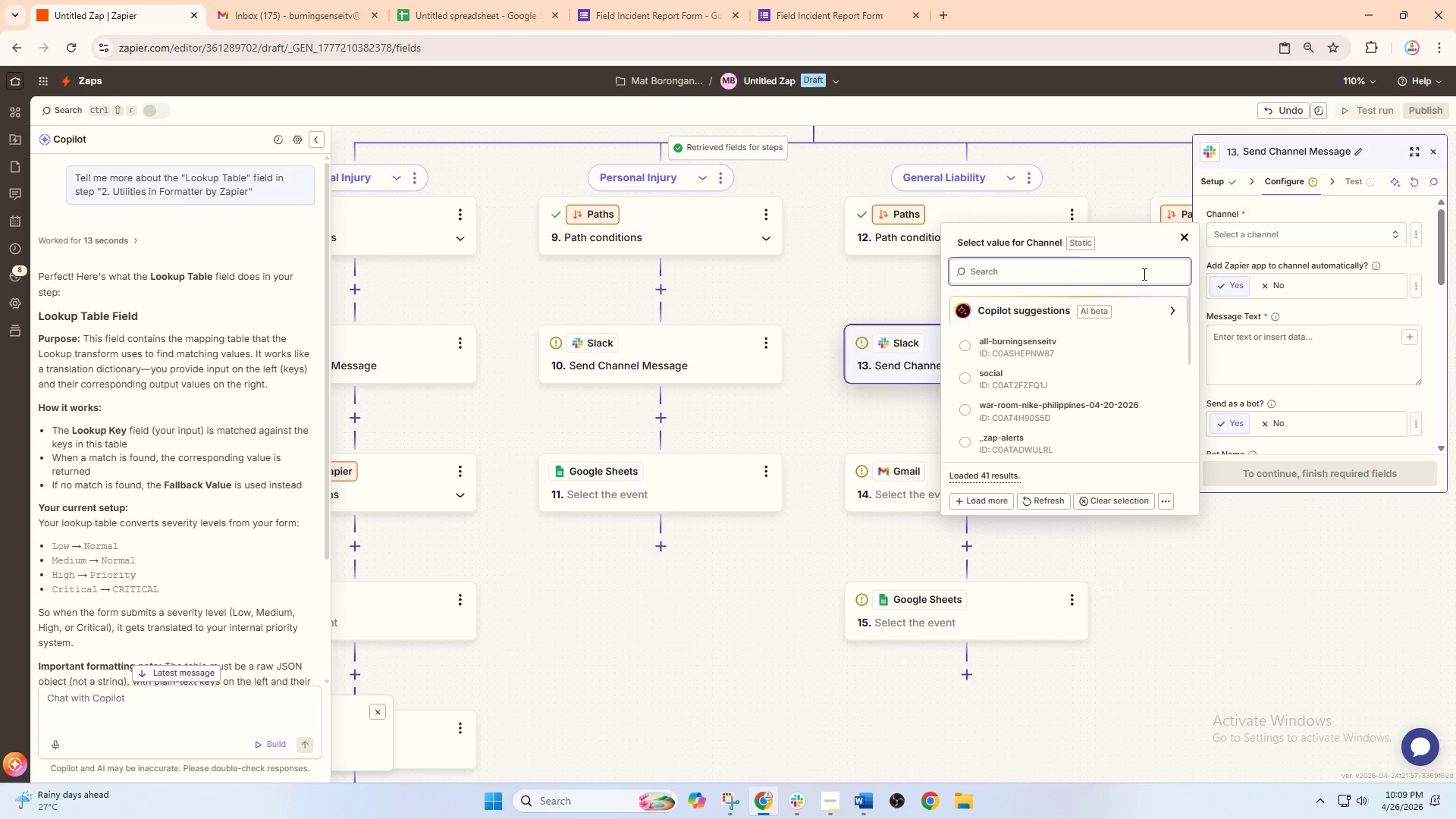 
type(cli)
key(Backspace)
type(ai)
 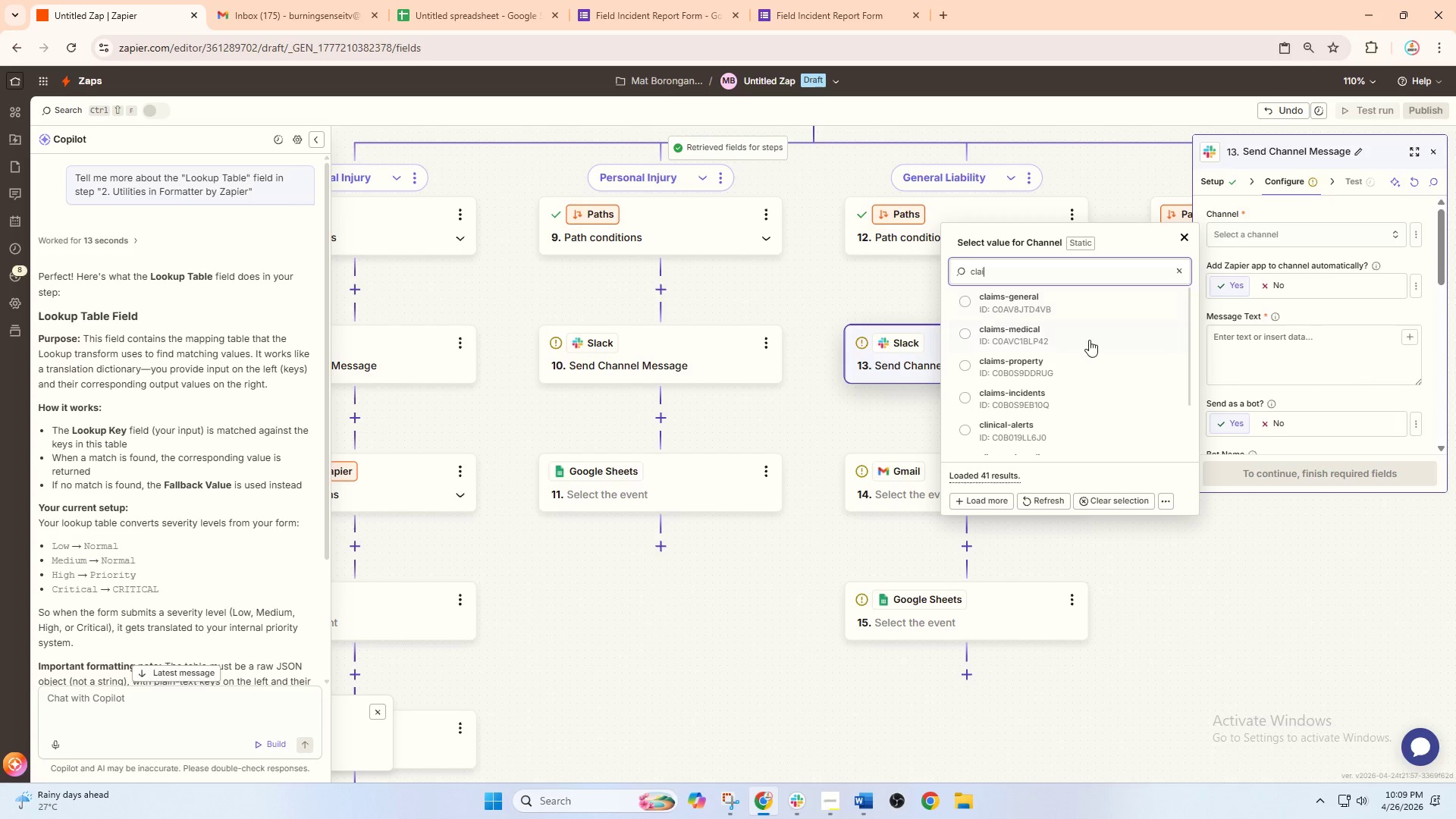 
left_click([1055, 309])
 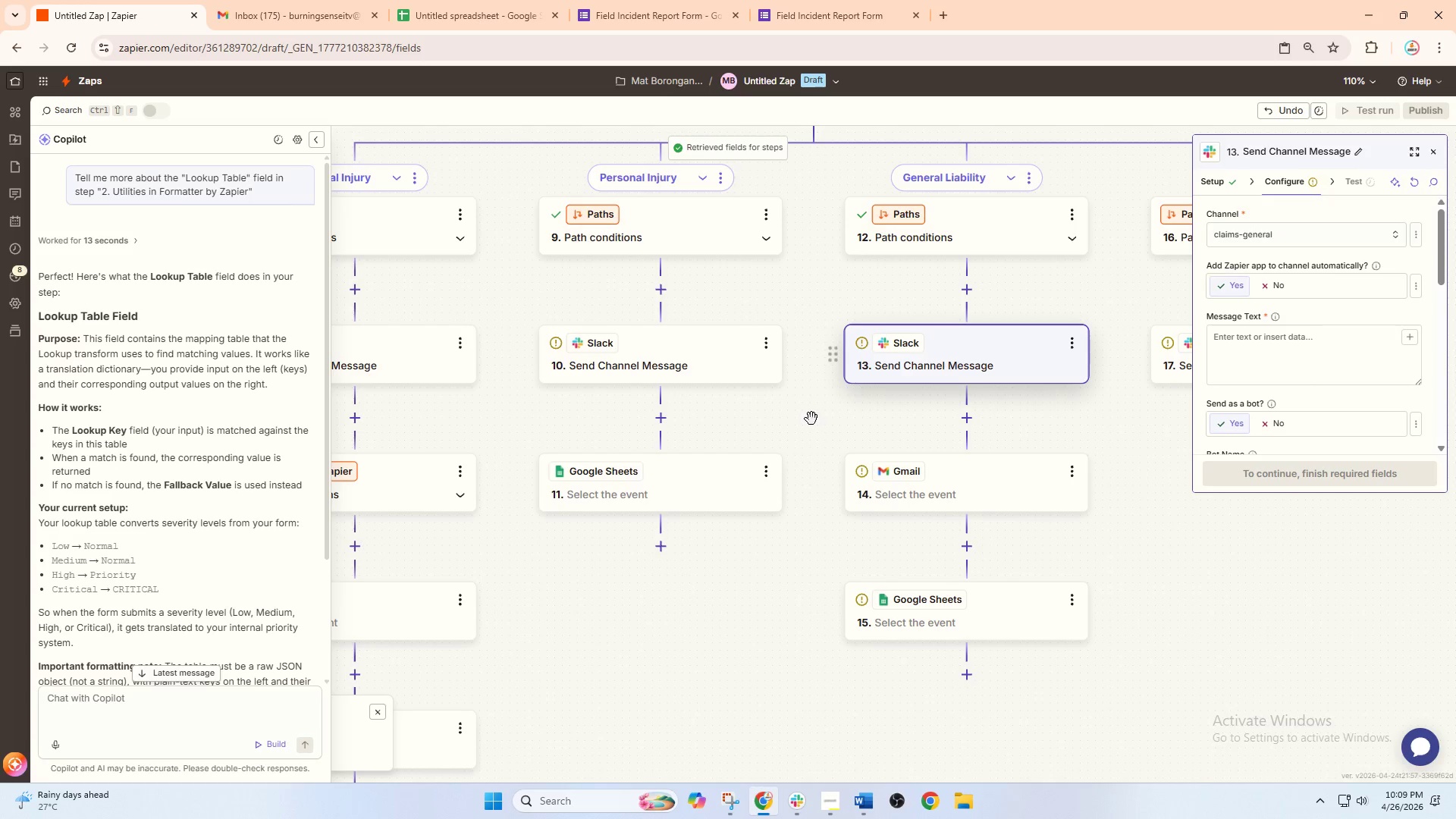 
left_click_drag(start_coordinate=[811, 441], to_coordinate=[927, 434])
 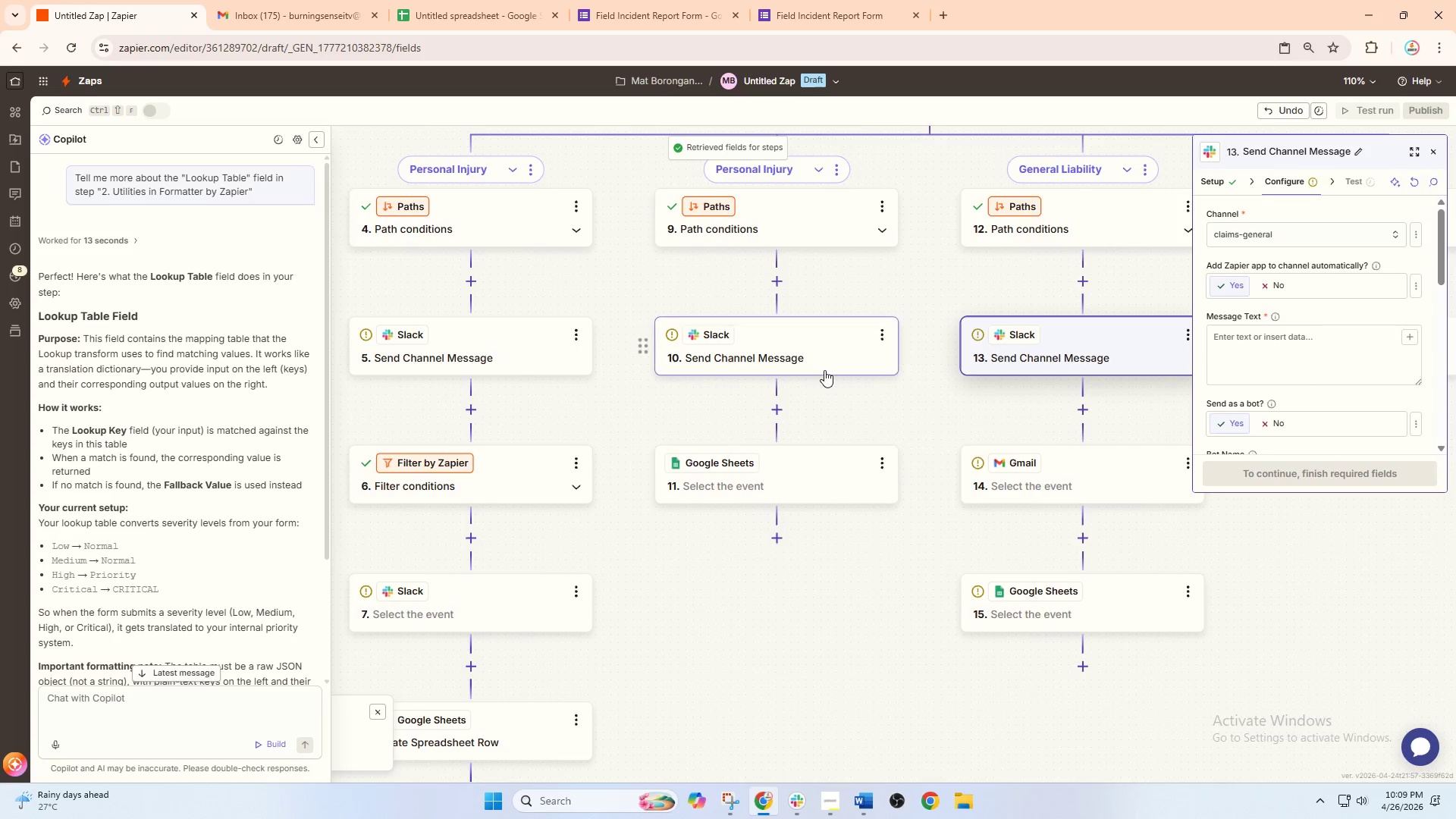 
left_click([821, 352])
 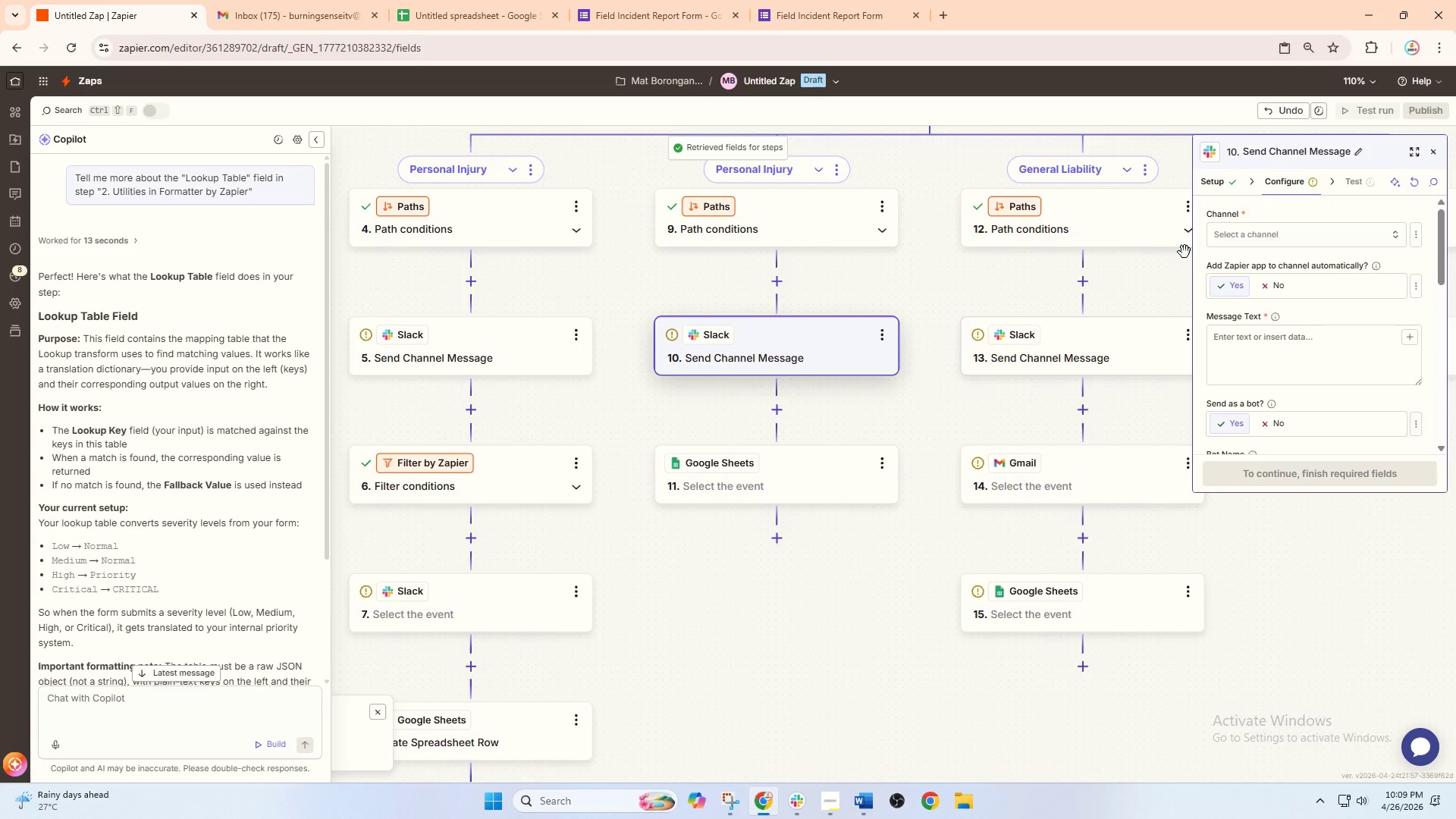 
left_click([1212, 234])
 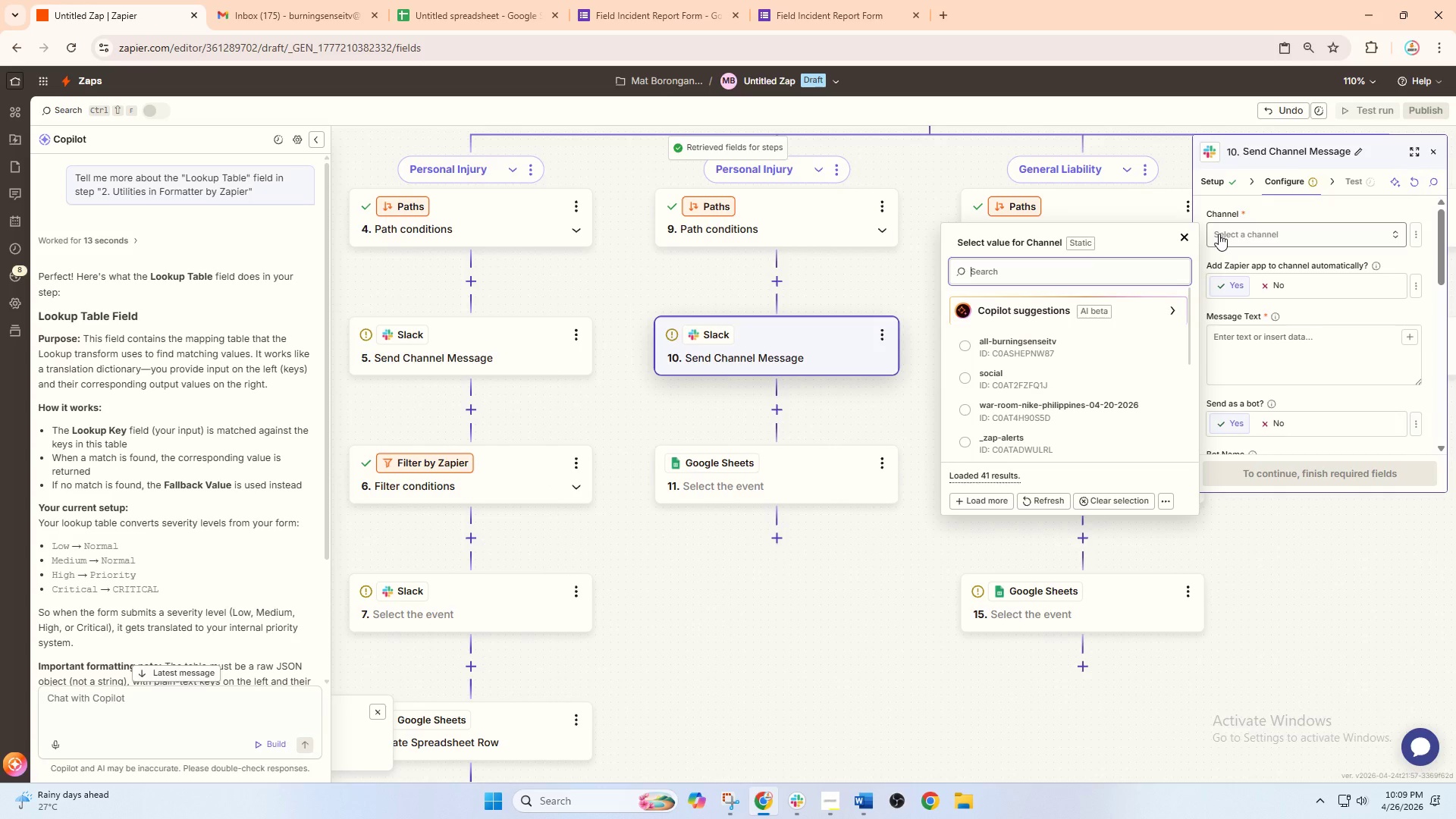 
type(cliam)
key(Backspace)
key(Backspace)
key(Backspace)
type(ai)
 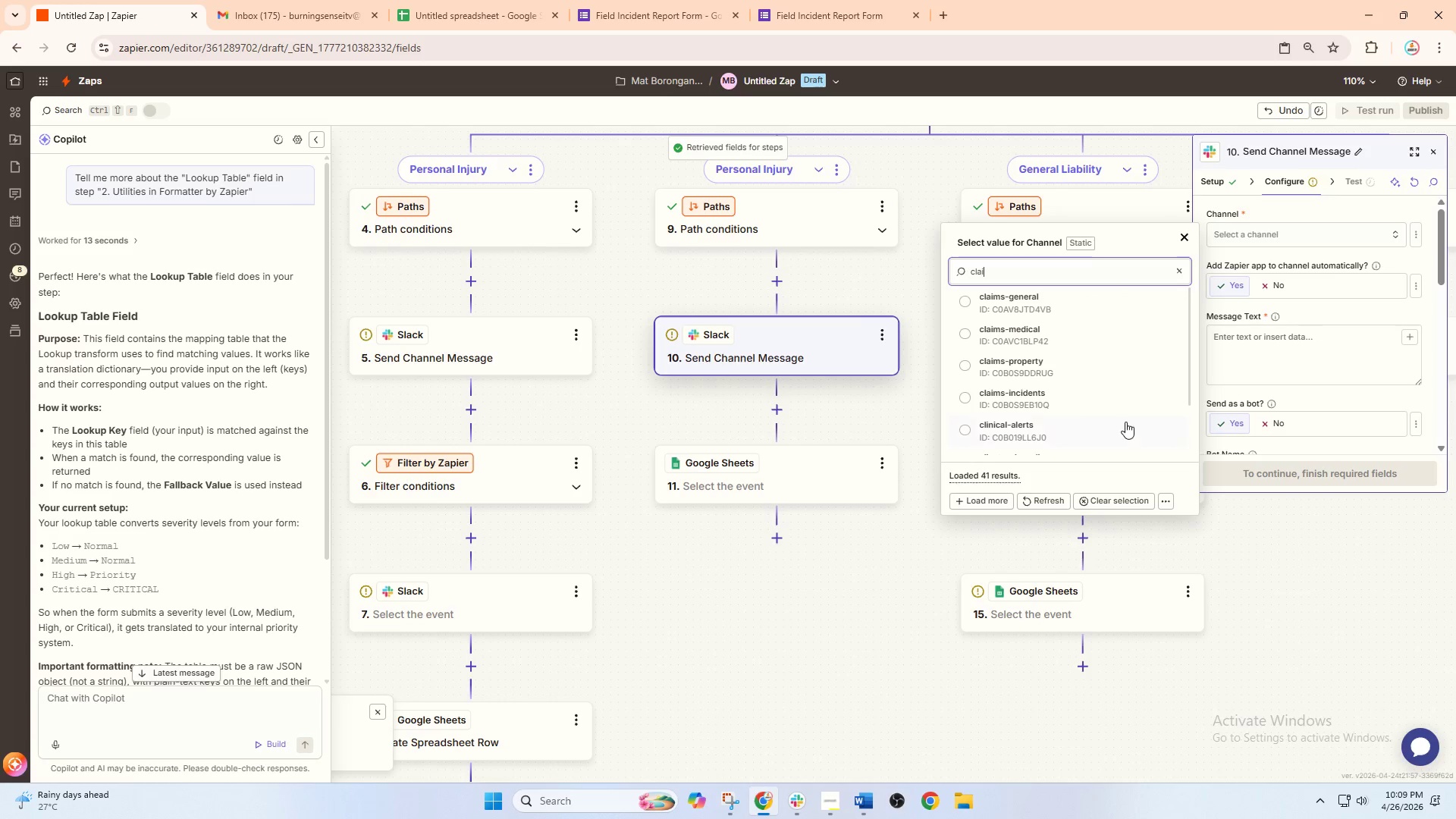 
left_click([1063, 368])
 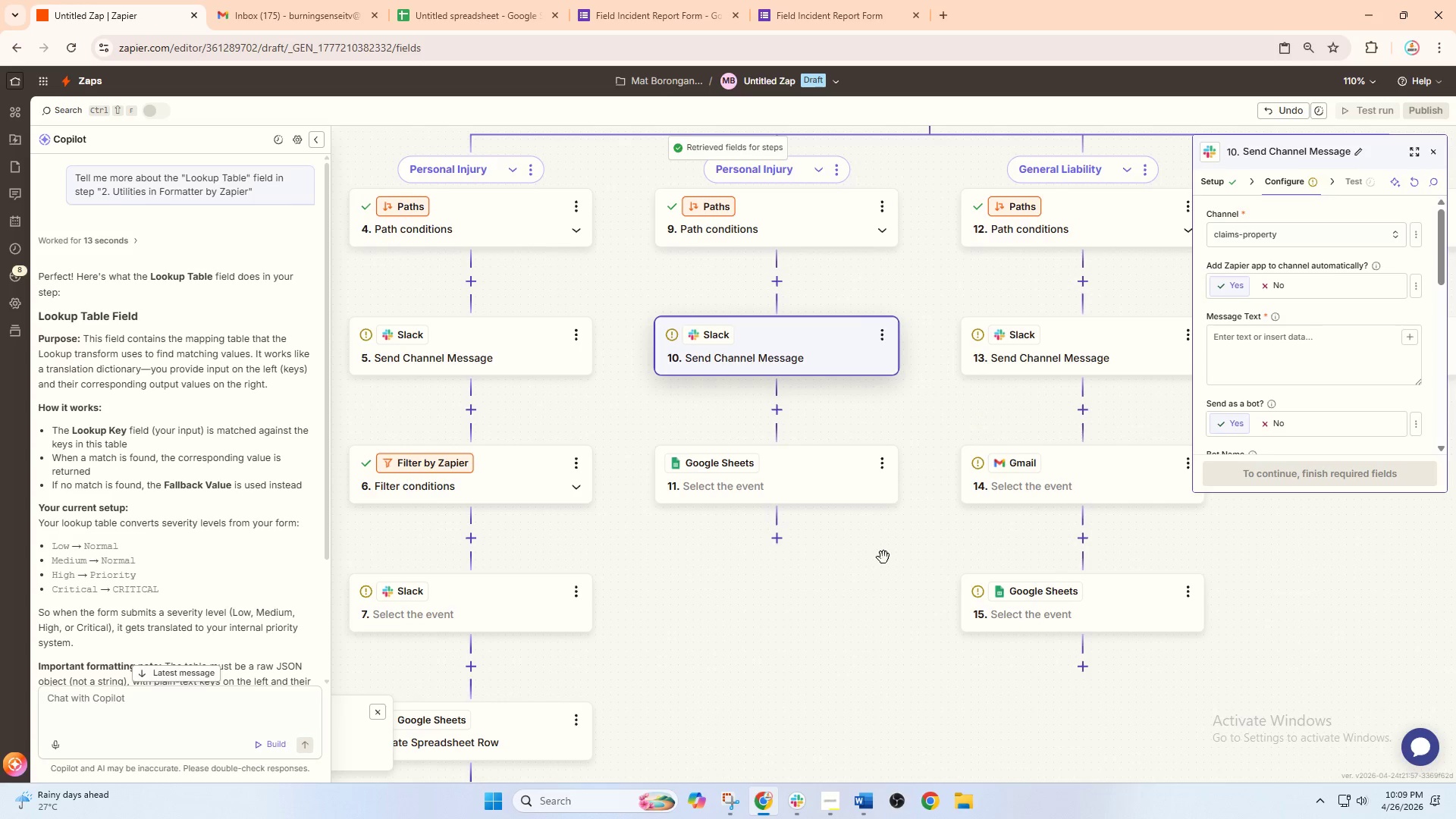 
left_click_drag(start_coordinate=[789, 601], to_coordinate=[1034, 566])
 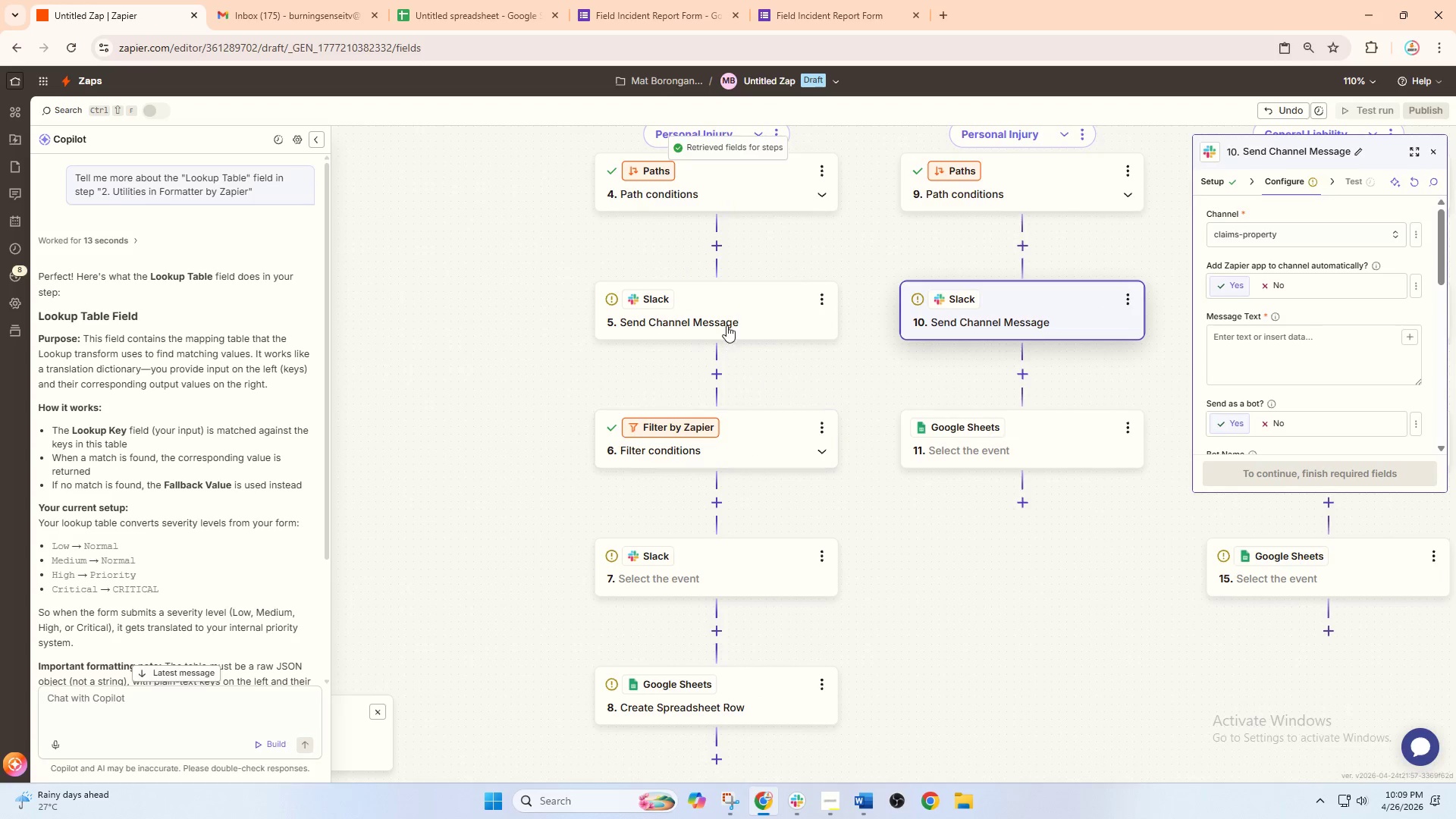 
left_click([718, 297])
 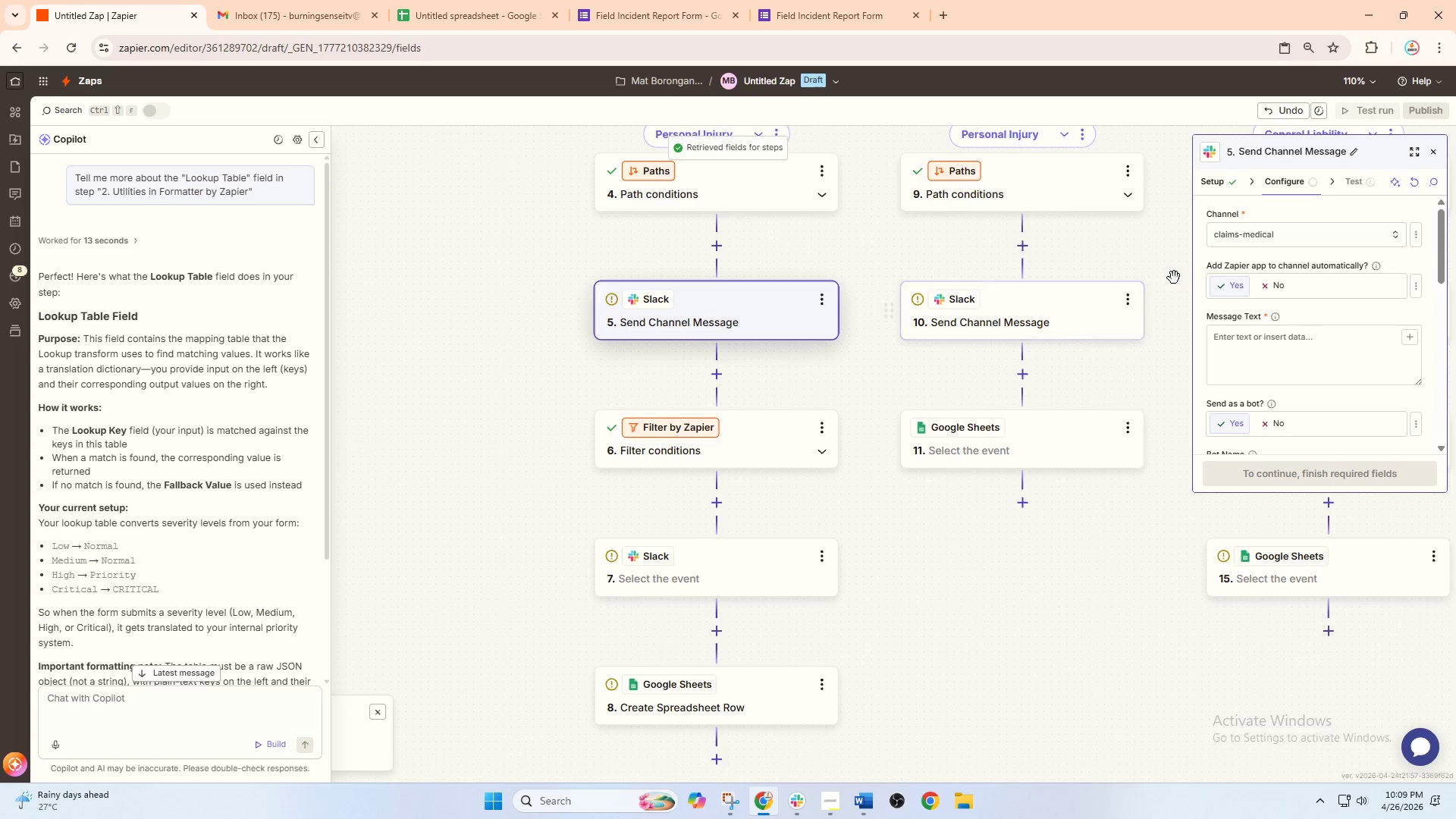 
left_click_drag(start_coordinate=[978, 505], to_coordinate=[591, 510])
 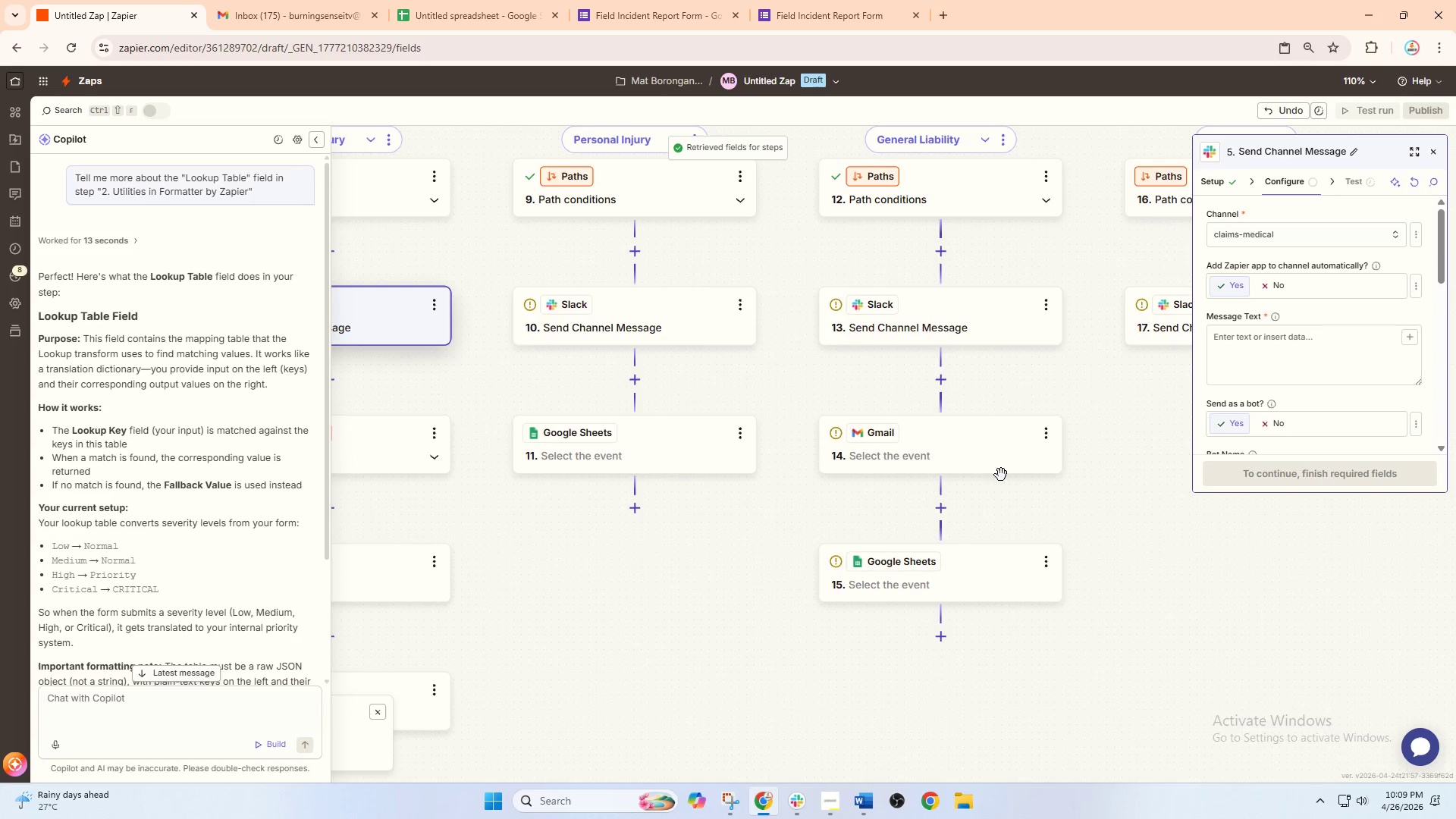 
left_click_drag(start_coordinate=[1053, 475], to_coordinate=[739, 469])
 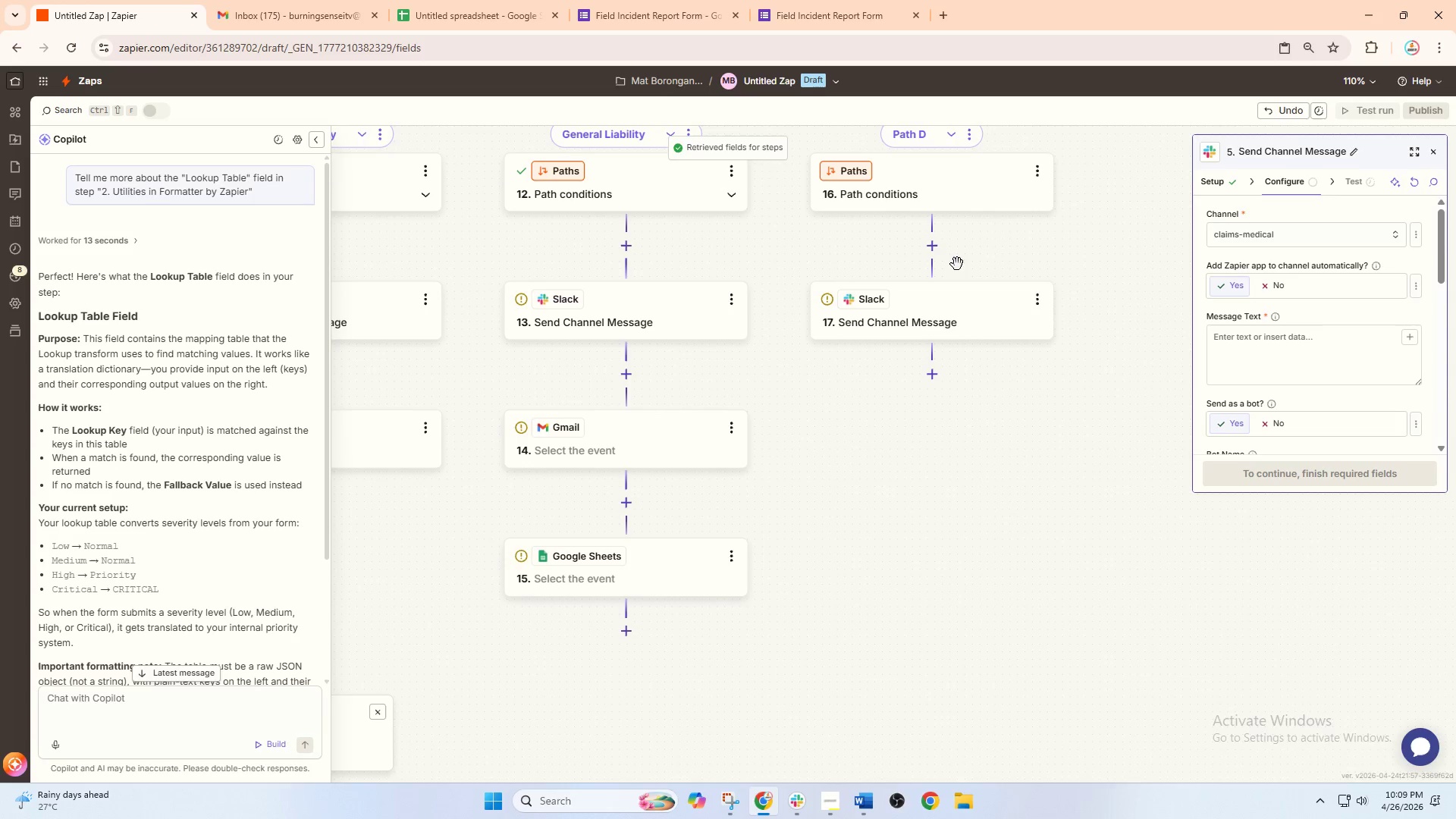 
left_click([938, 315])
 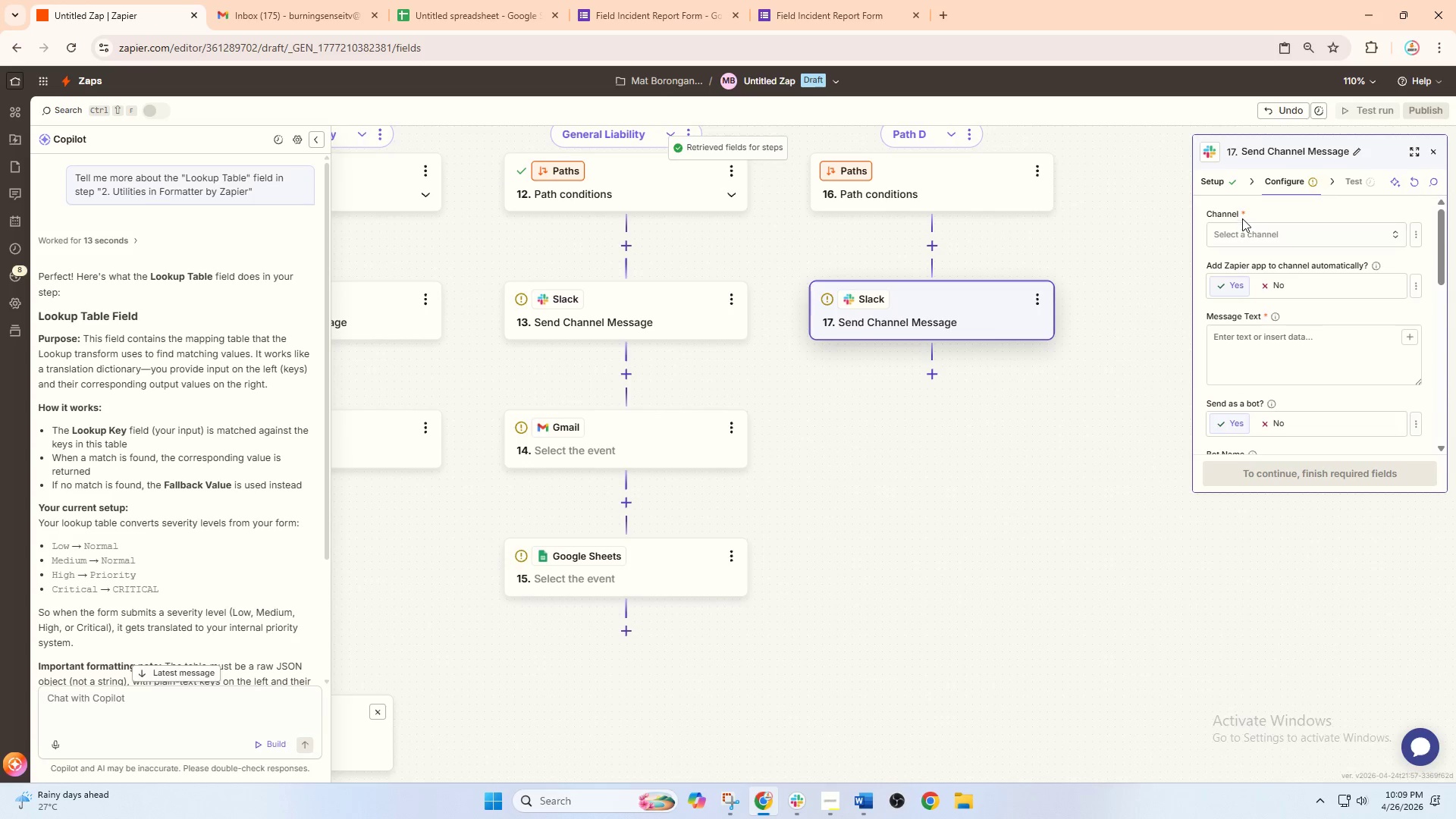 
double_click([1239, 228])
 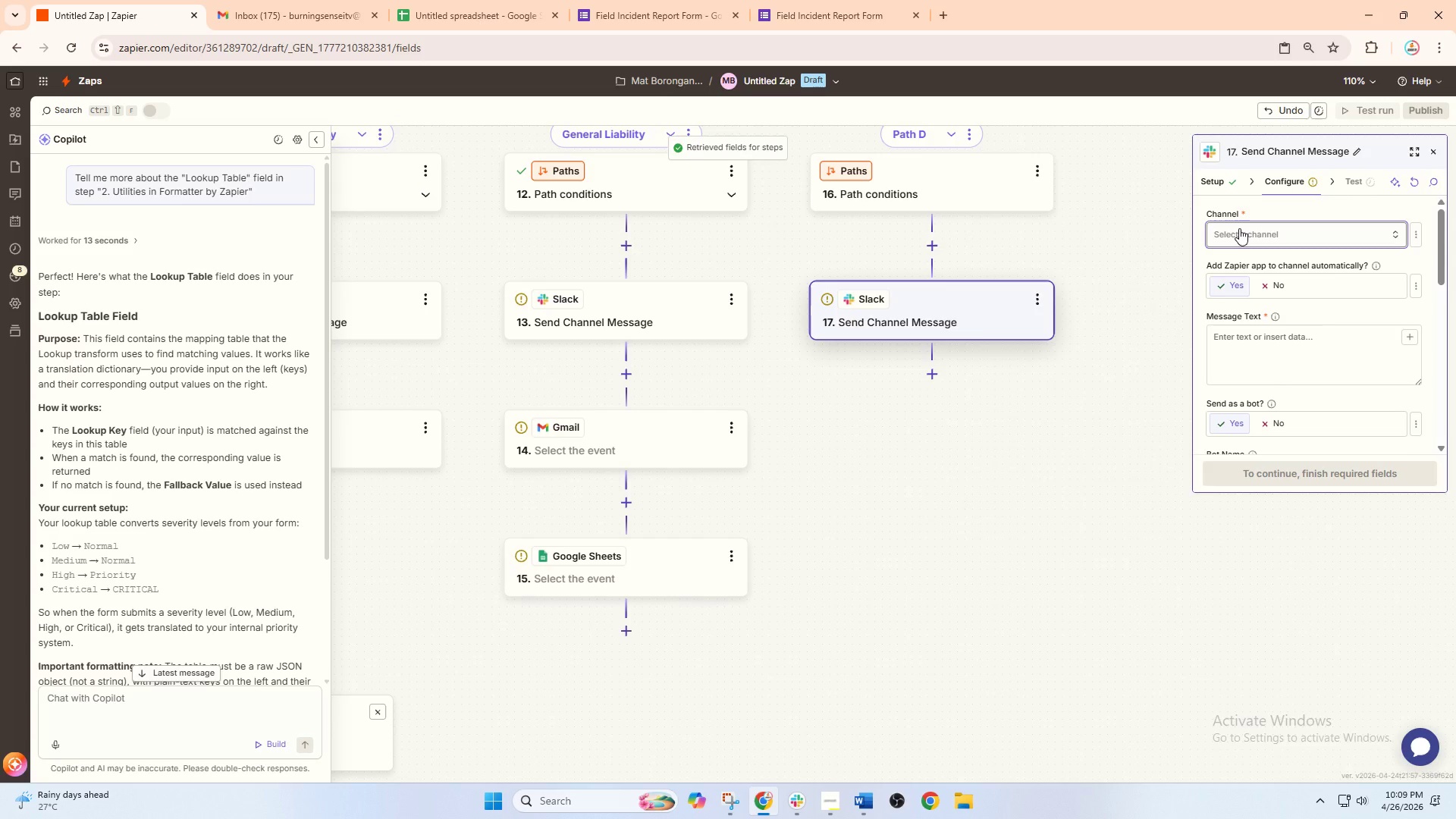 
triple_click([1239, 228])
 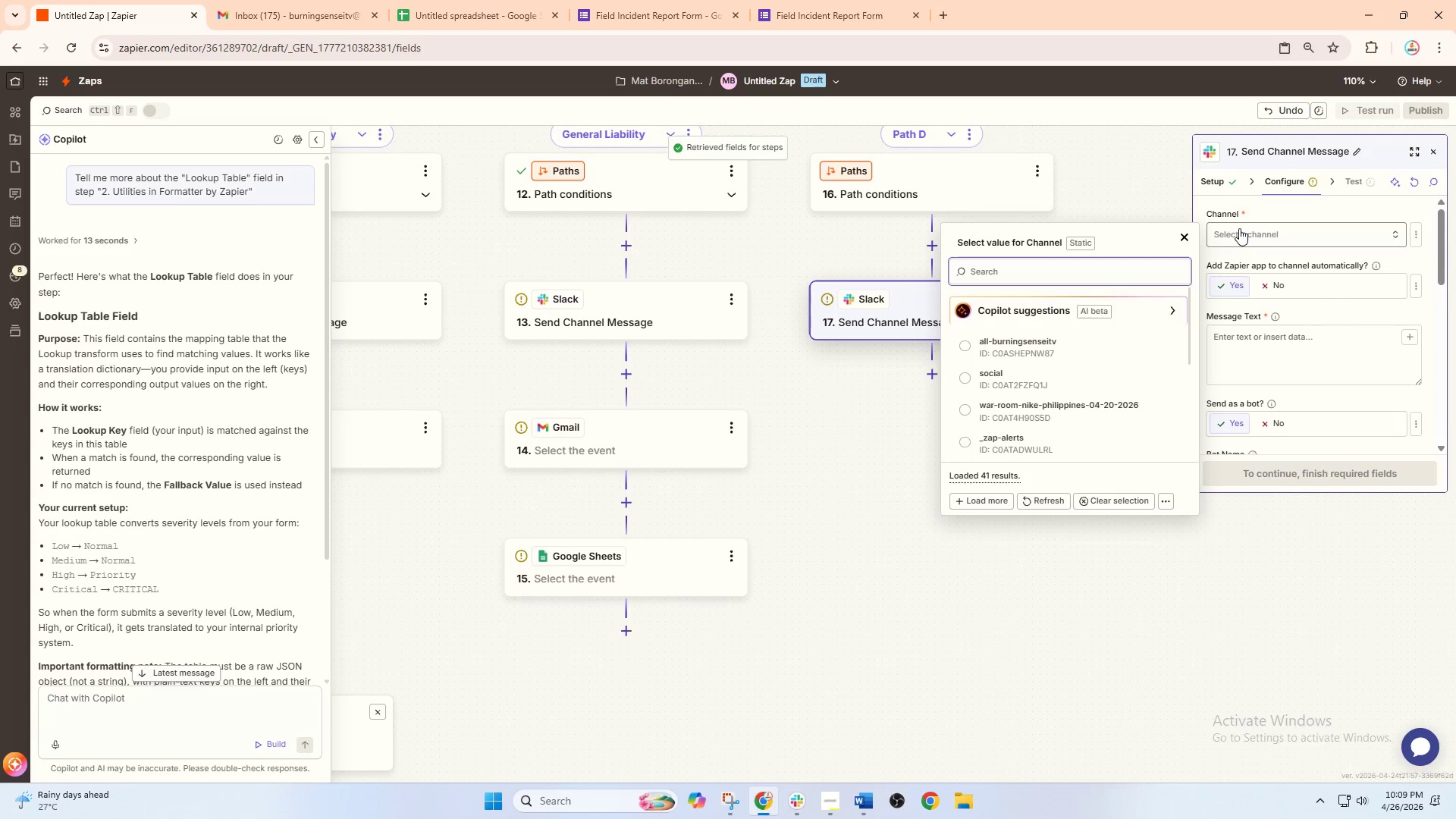 
type(cliam)
key(Backspace)
key(Backspace)
key(Backspace)
type(a)
 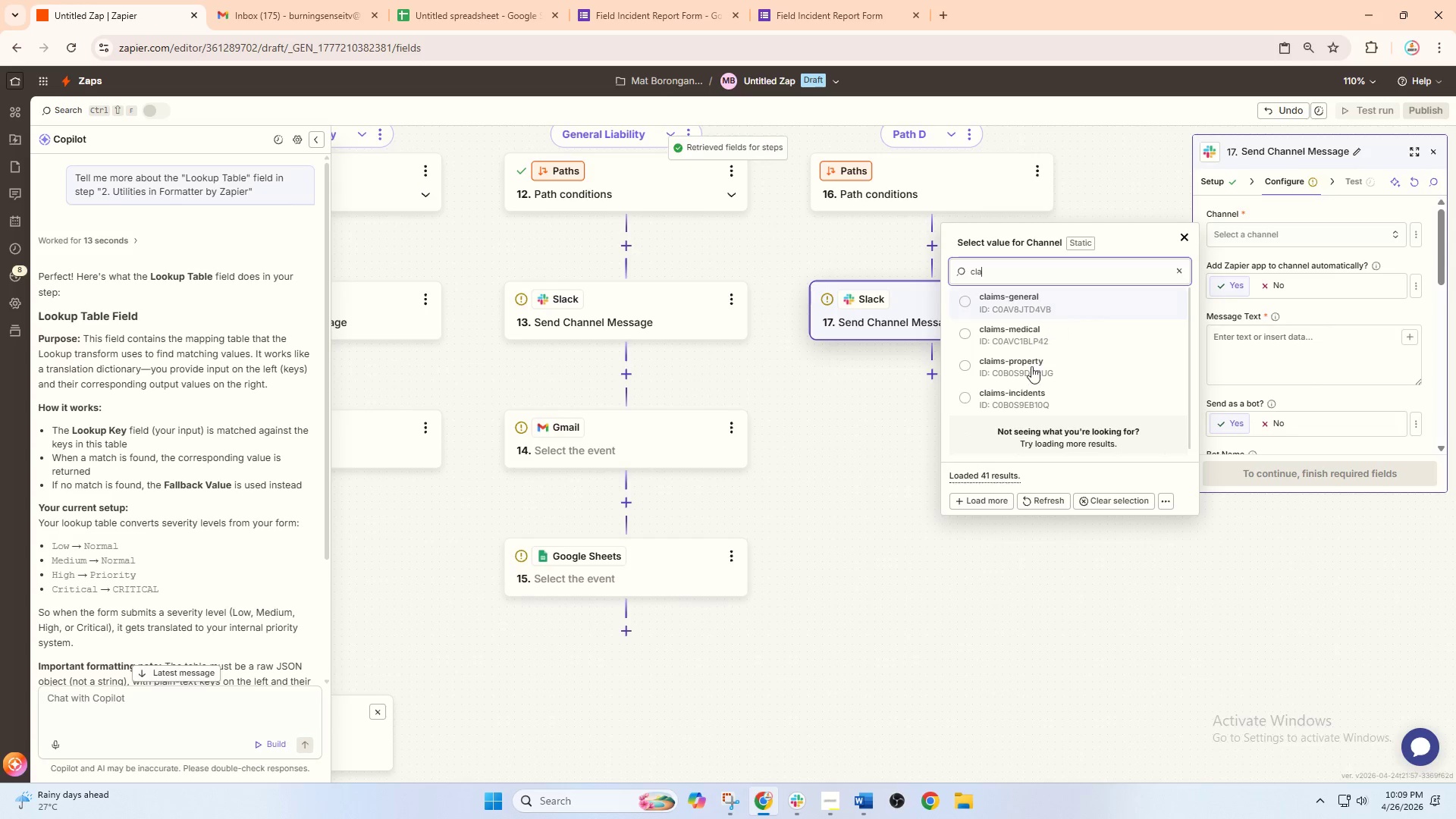 
left_click([1034, 396])
 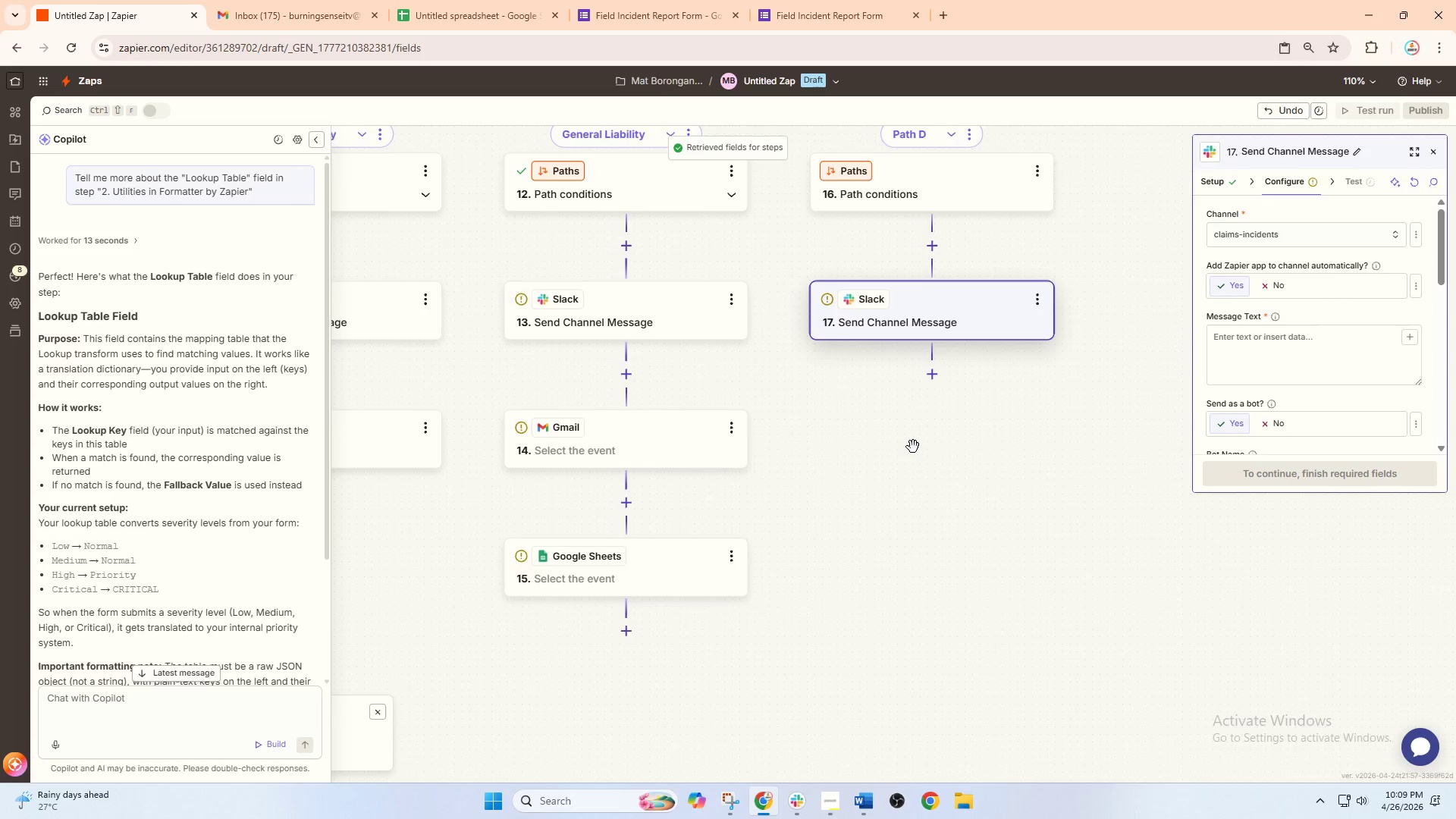 
left_click_drag(start_coordinate=[913, 453], to_coordinate=[1080, 597])
 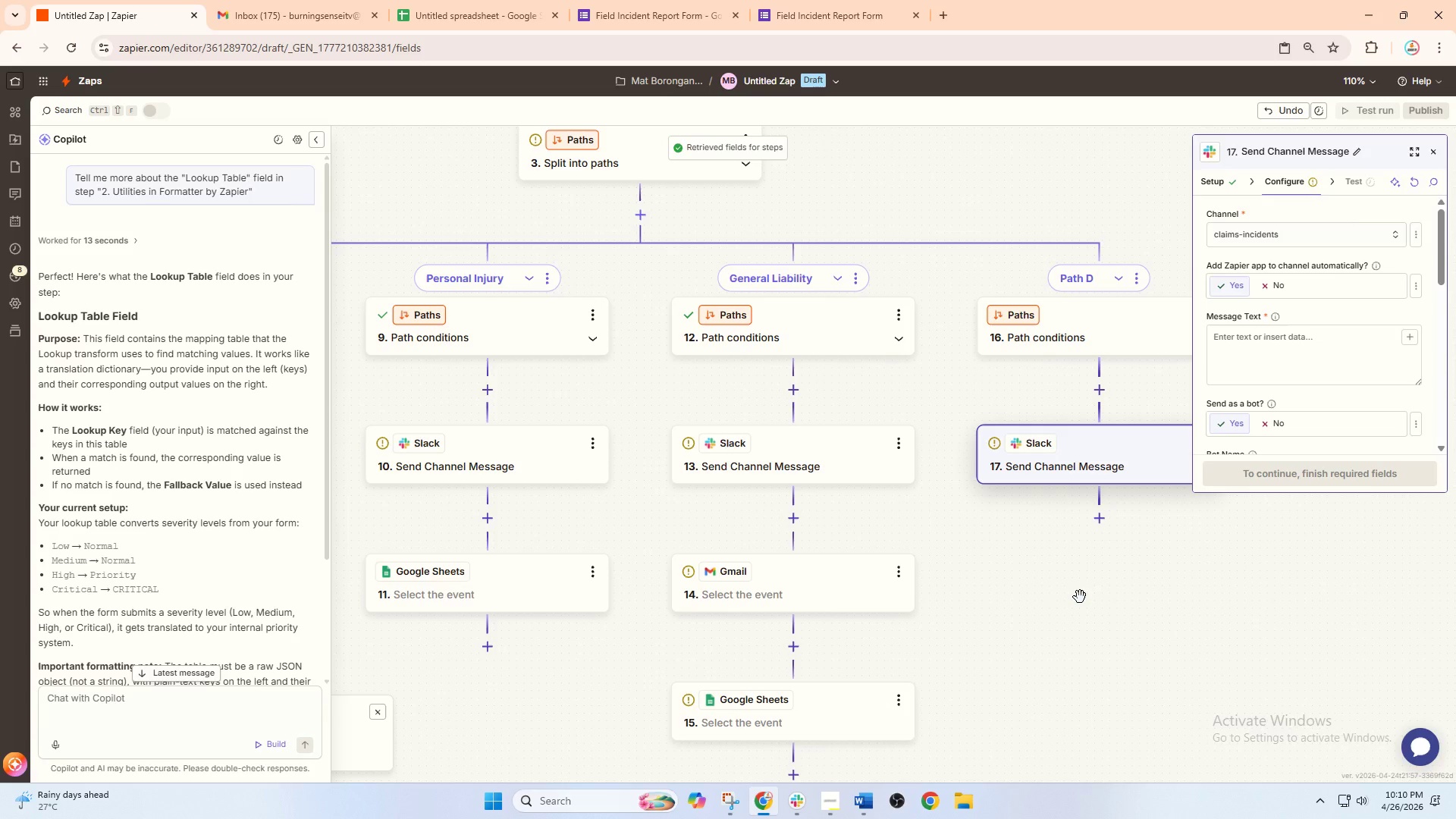 
wait(7.97)
 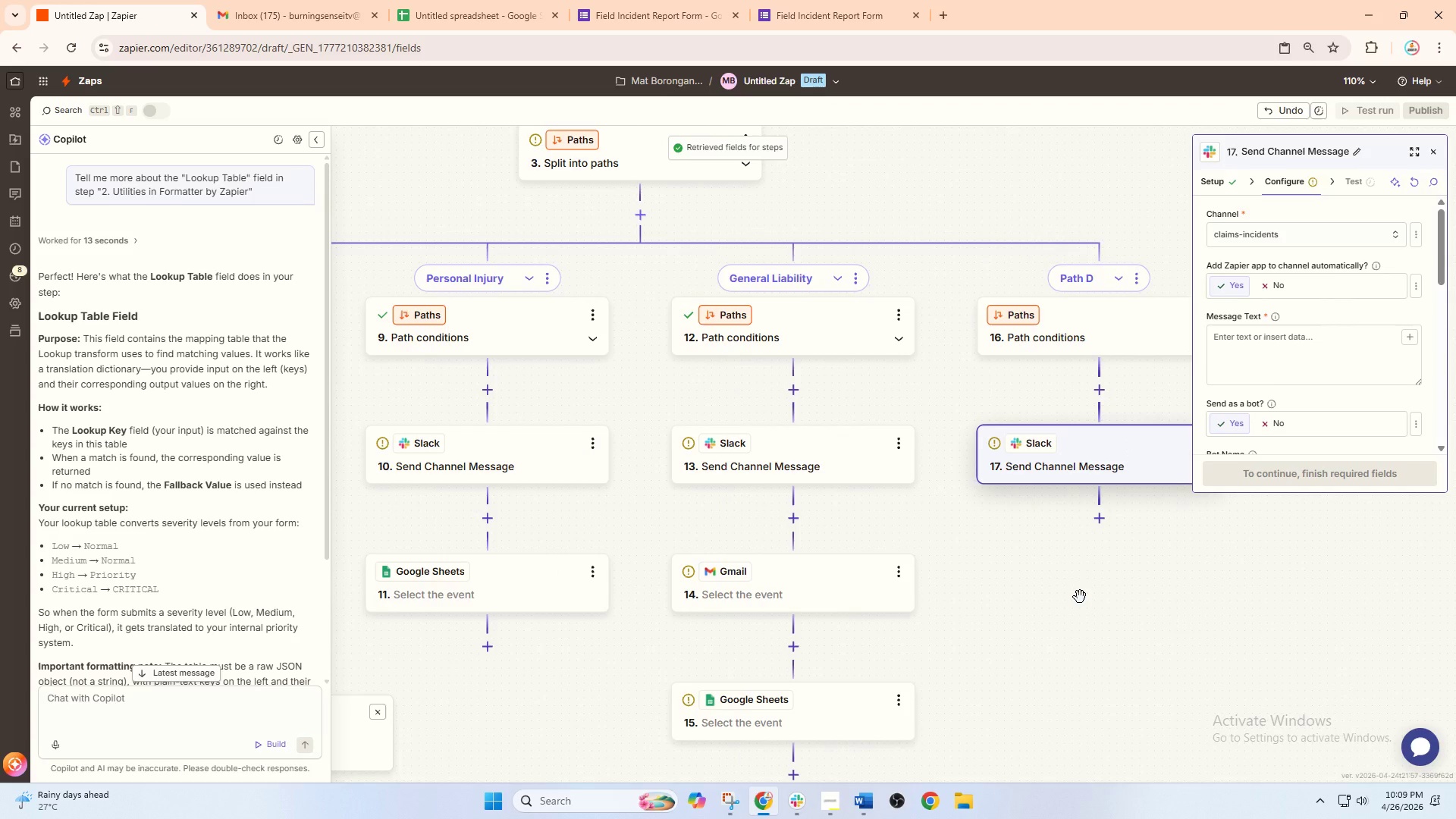 
left_click_drag(start_coordinate=[1148, 614], to_coordinate=[1118, 638])
 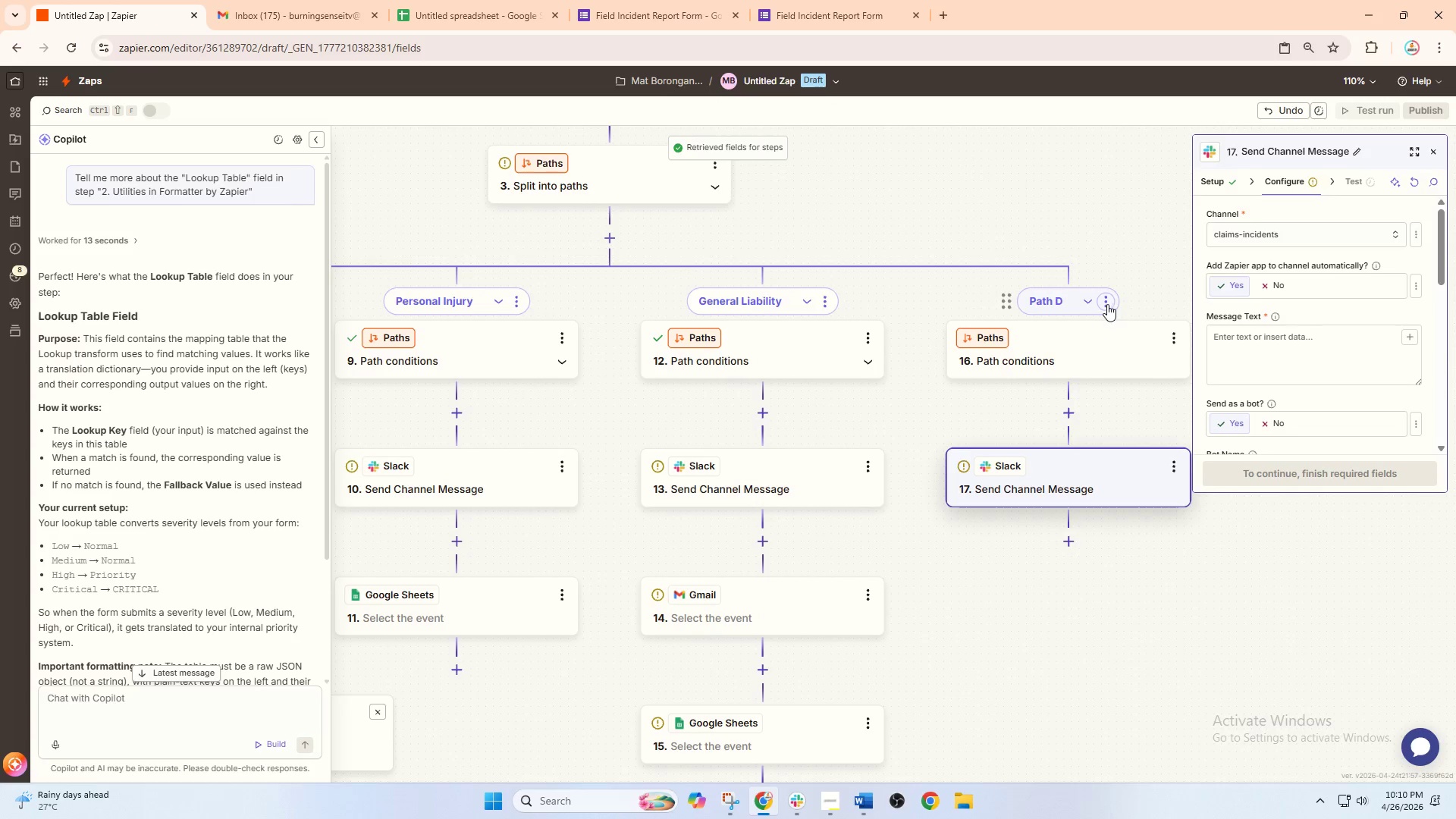 
left_click([1107, 304])
 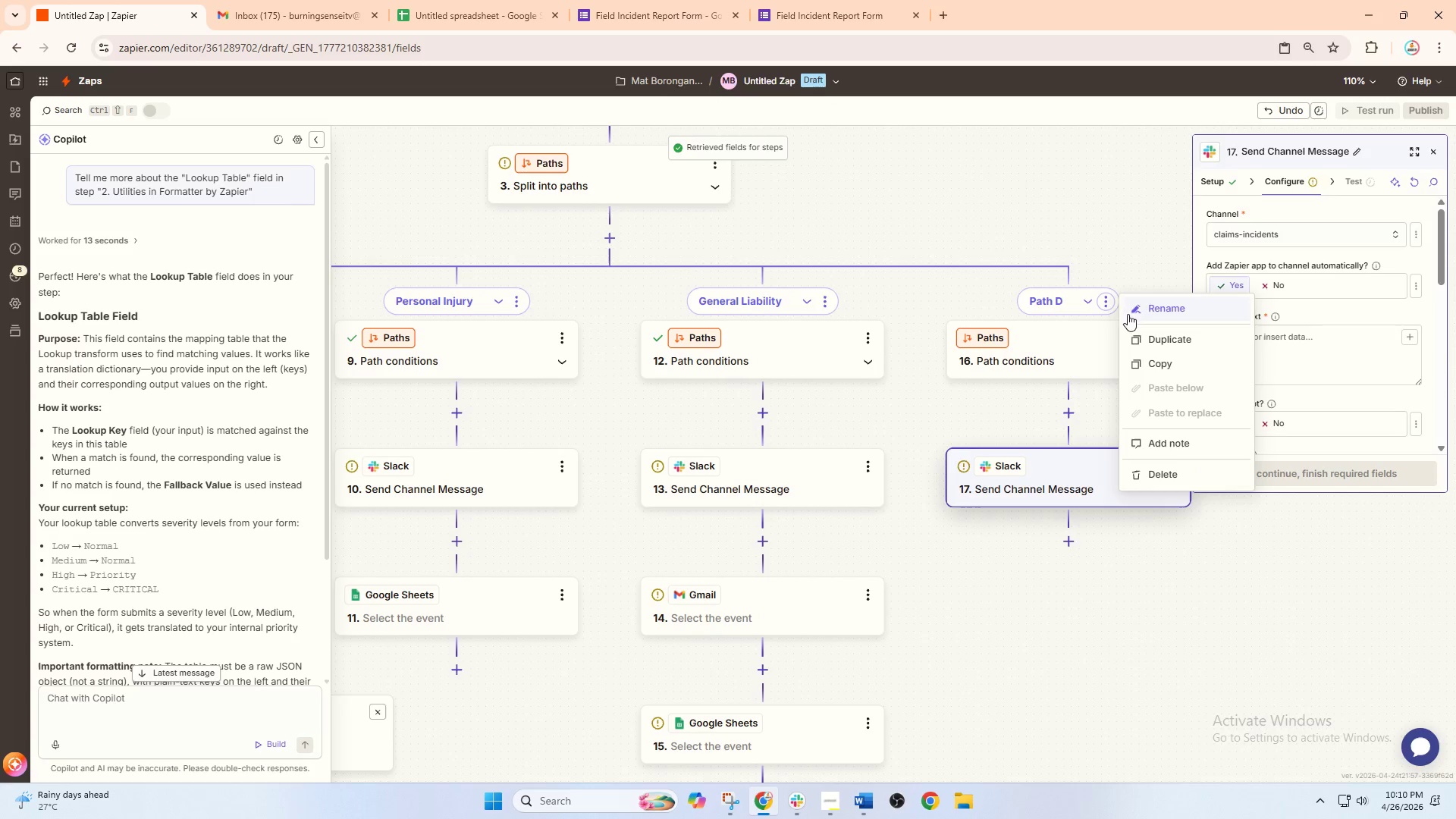 
left_click([1141, 304])
 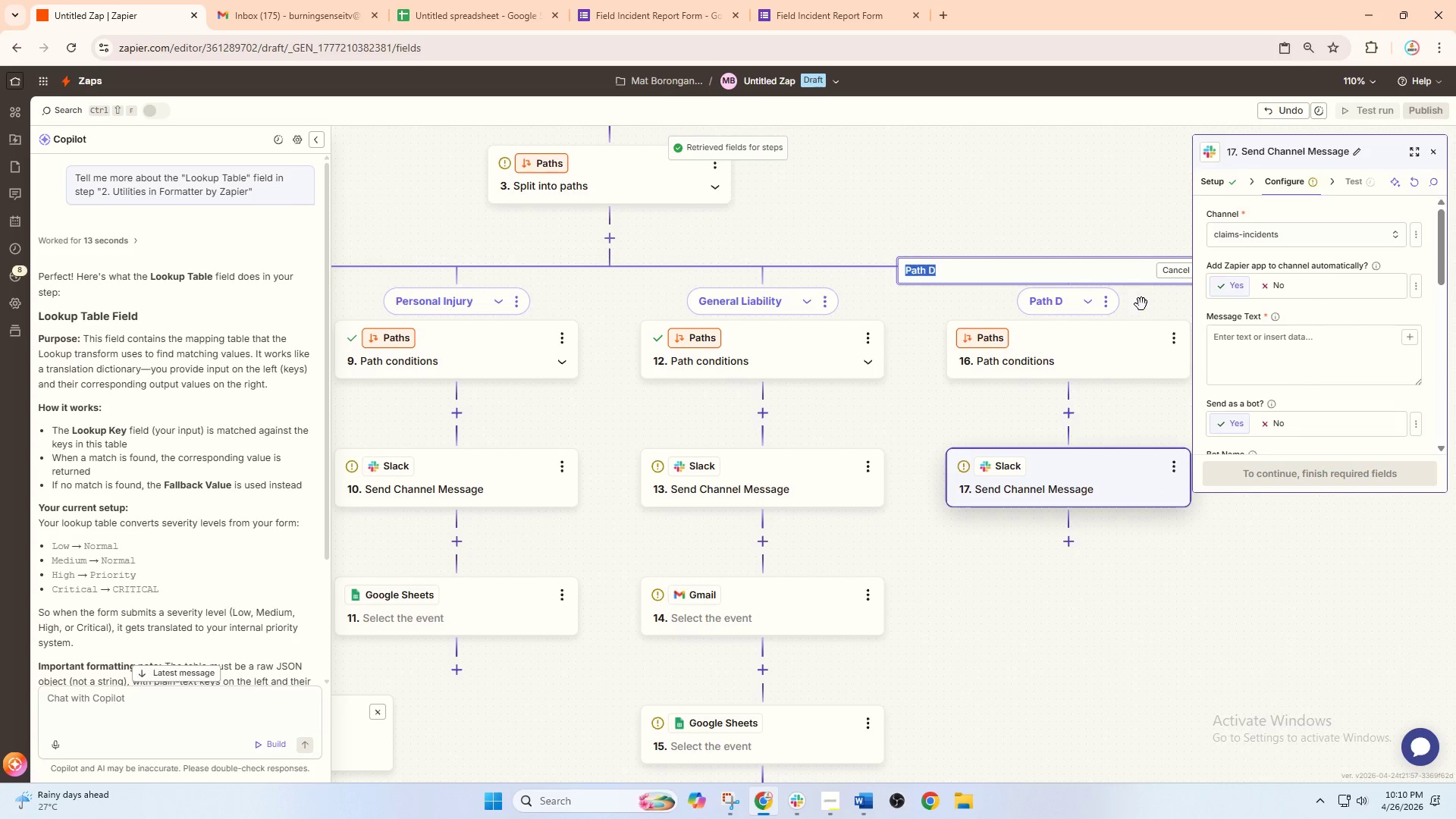 
type(Criticla Al)
key(Backspace)
key(Backspace)
key(Backspace)
key(Backspace)
key(Backspace)
key(Backspace)
type(cal alert)
 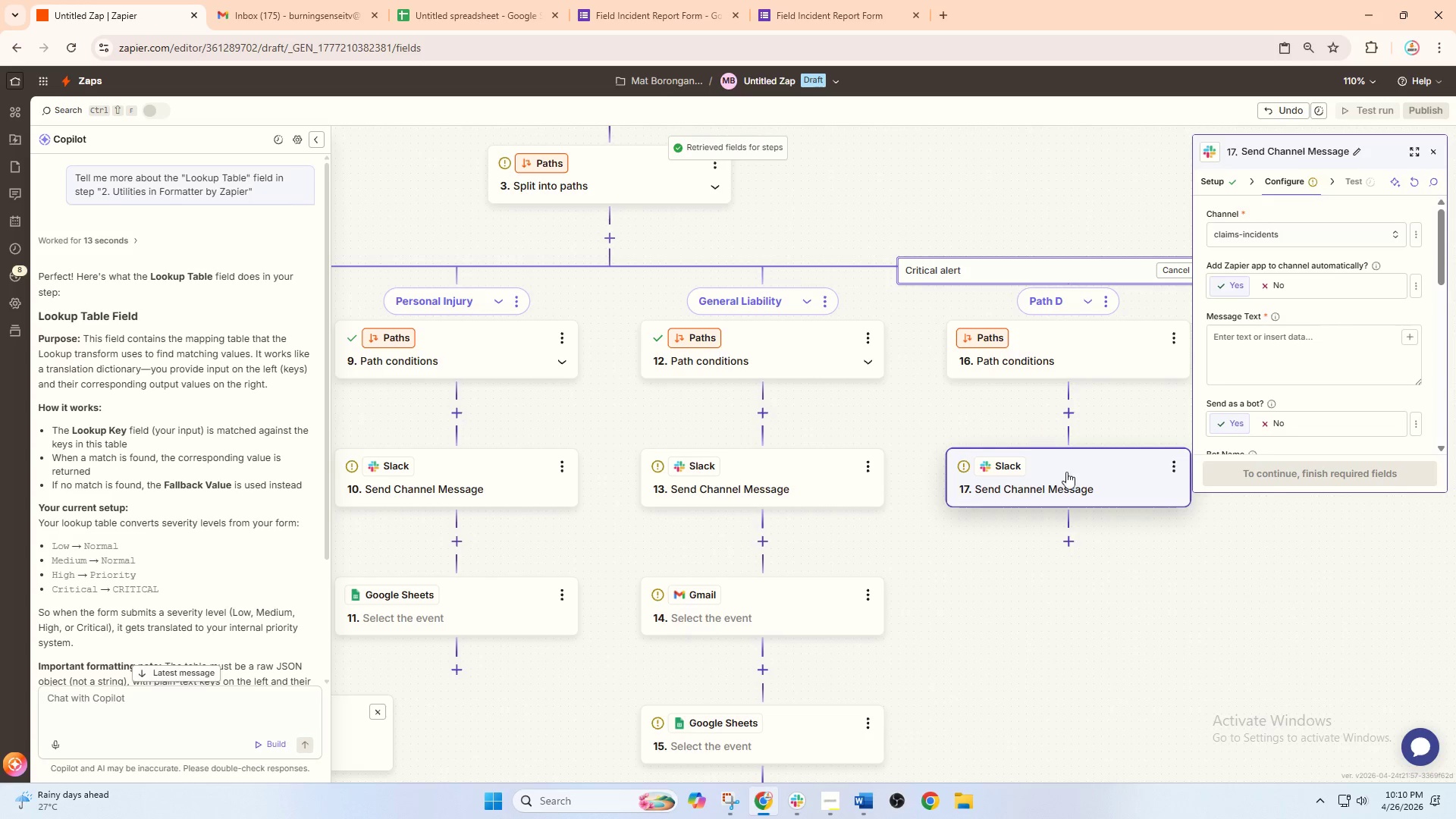 
left_click_drag(start_coordinate=[1185, 556], to_coordinate=[1043, 537])
 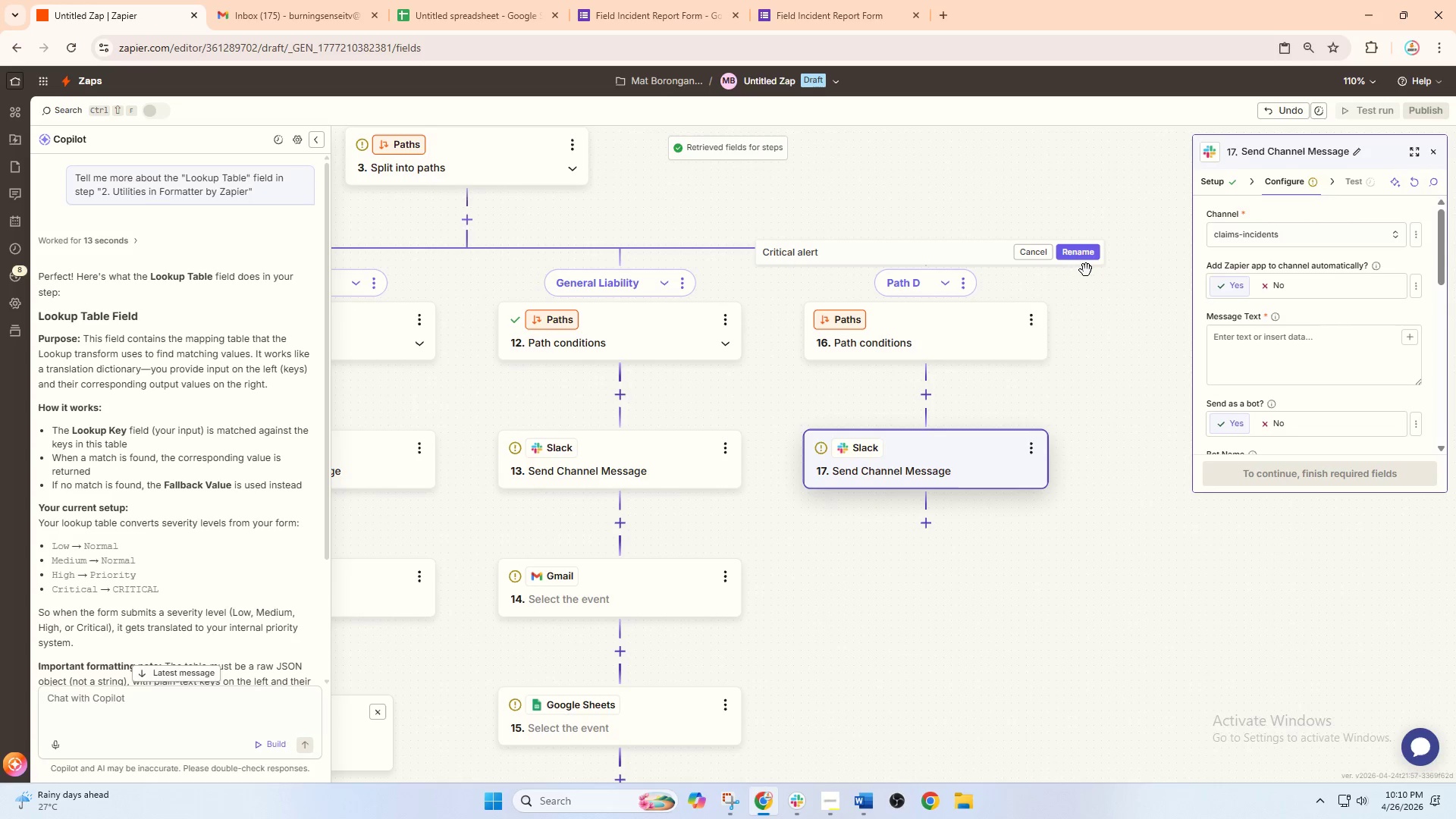 
left_click([1085, 253])
 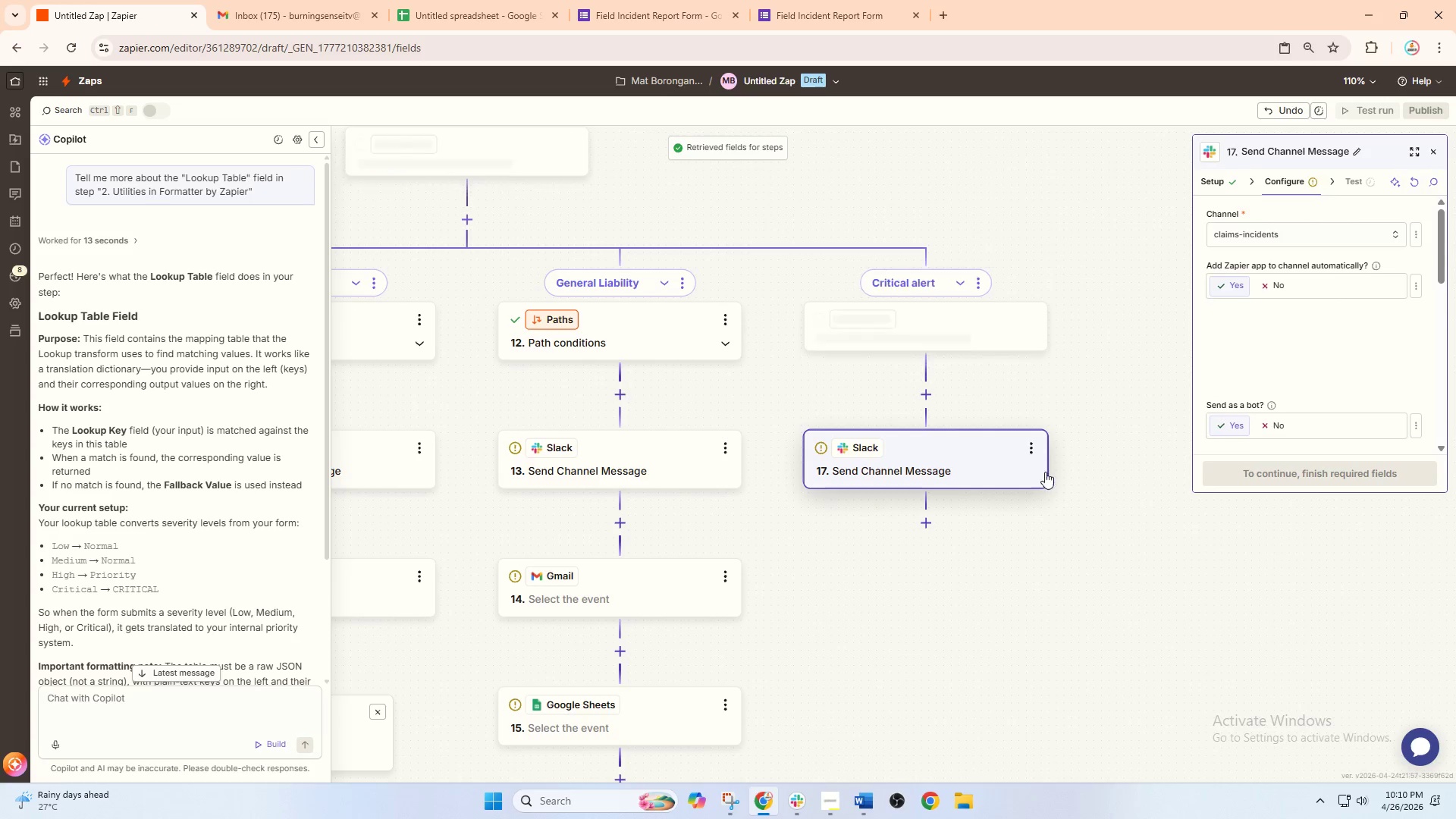 
left_click_drag(start_coordinate=[1041, 515], to_coordinate=[1329, 505])
 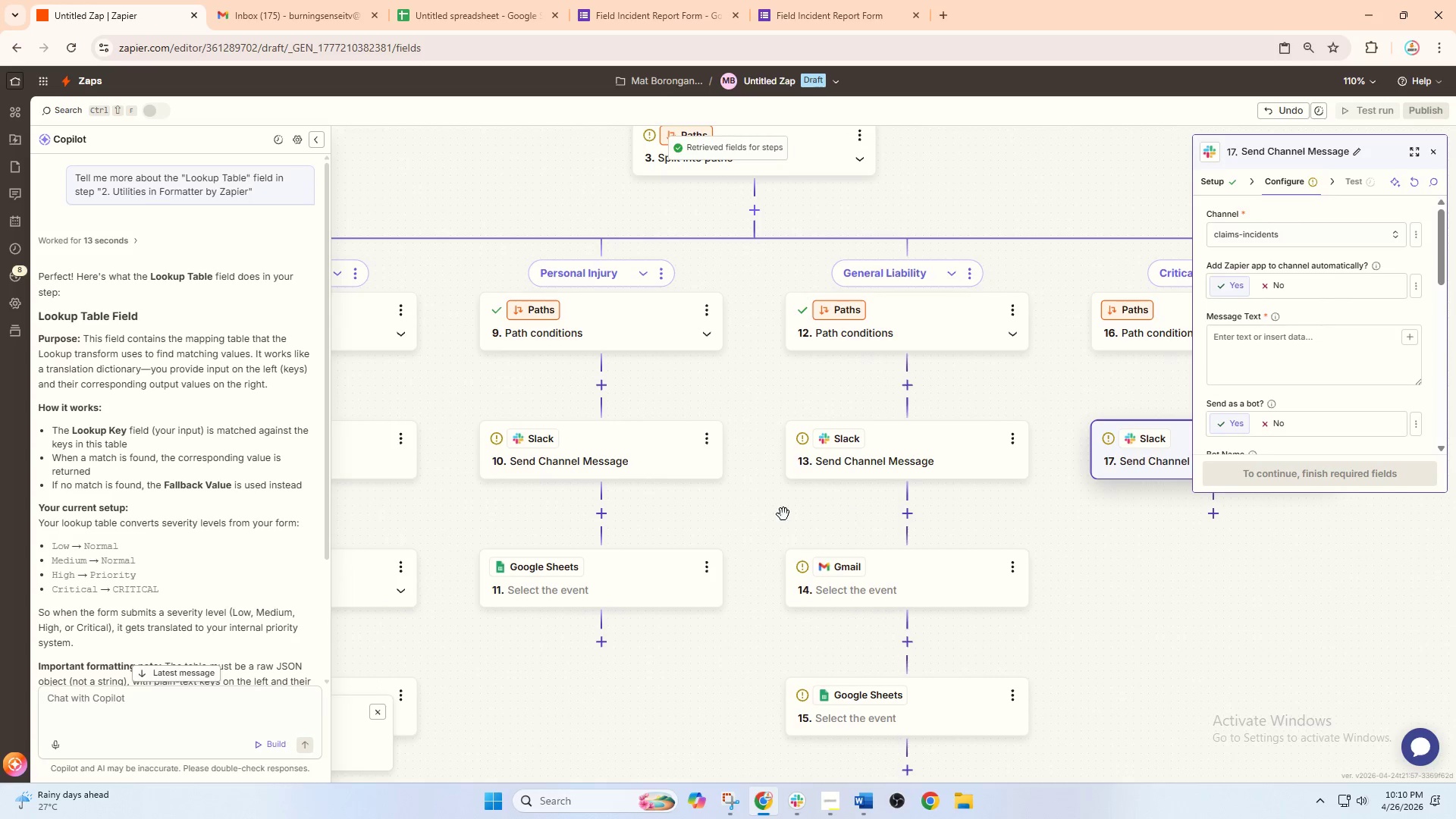 
left_click_drag(start_coordinate=[689, 517], to_coordinate=[1057, 484])
 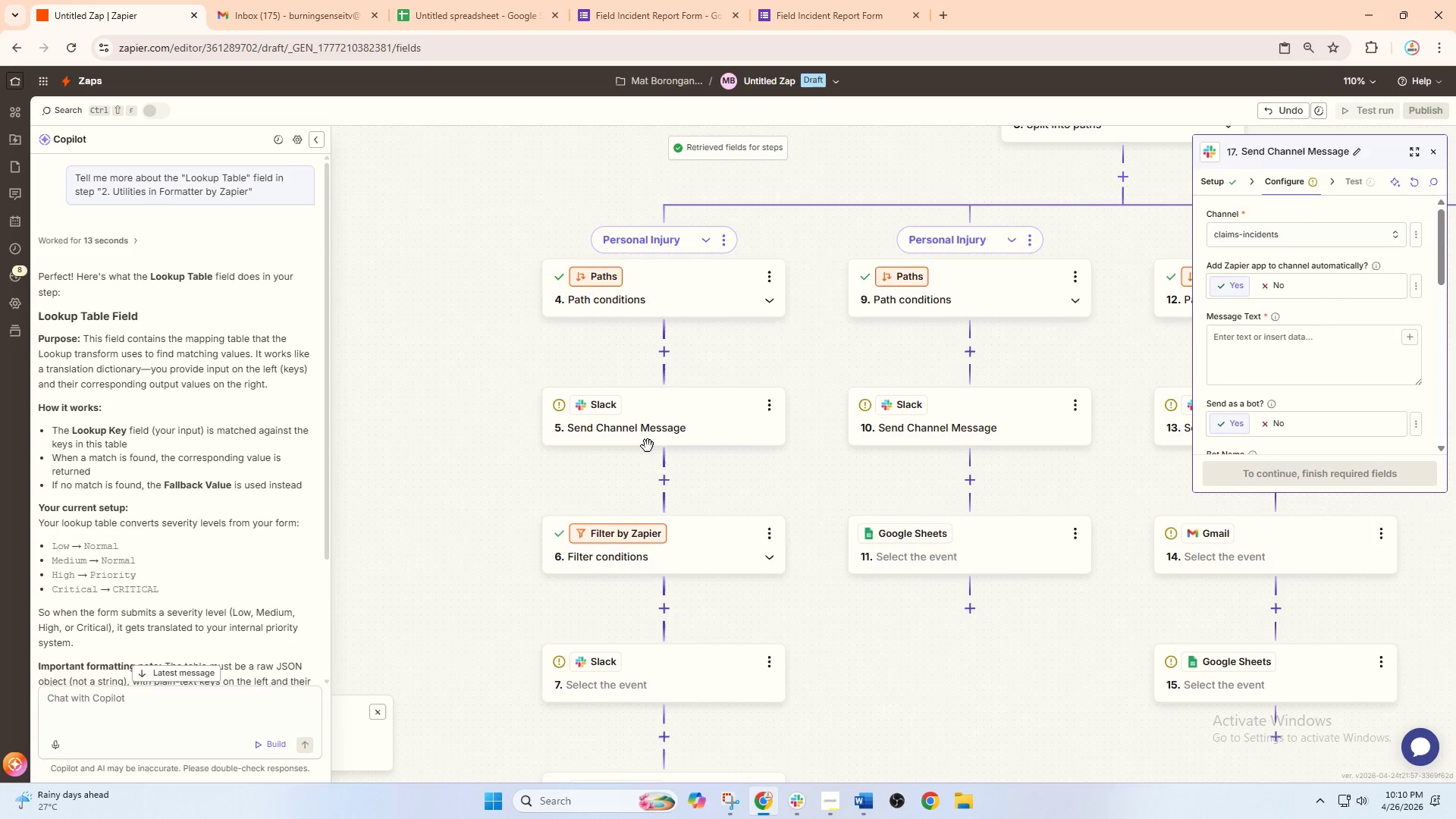 
left_click([655, 413])
 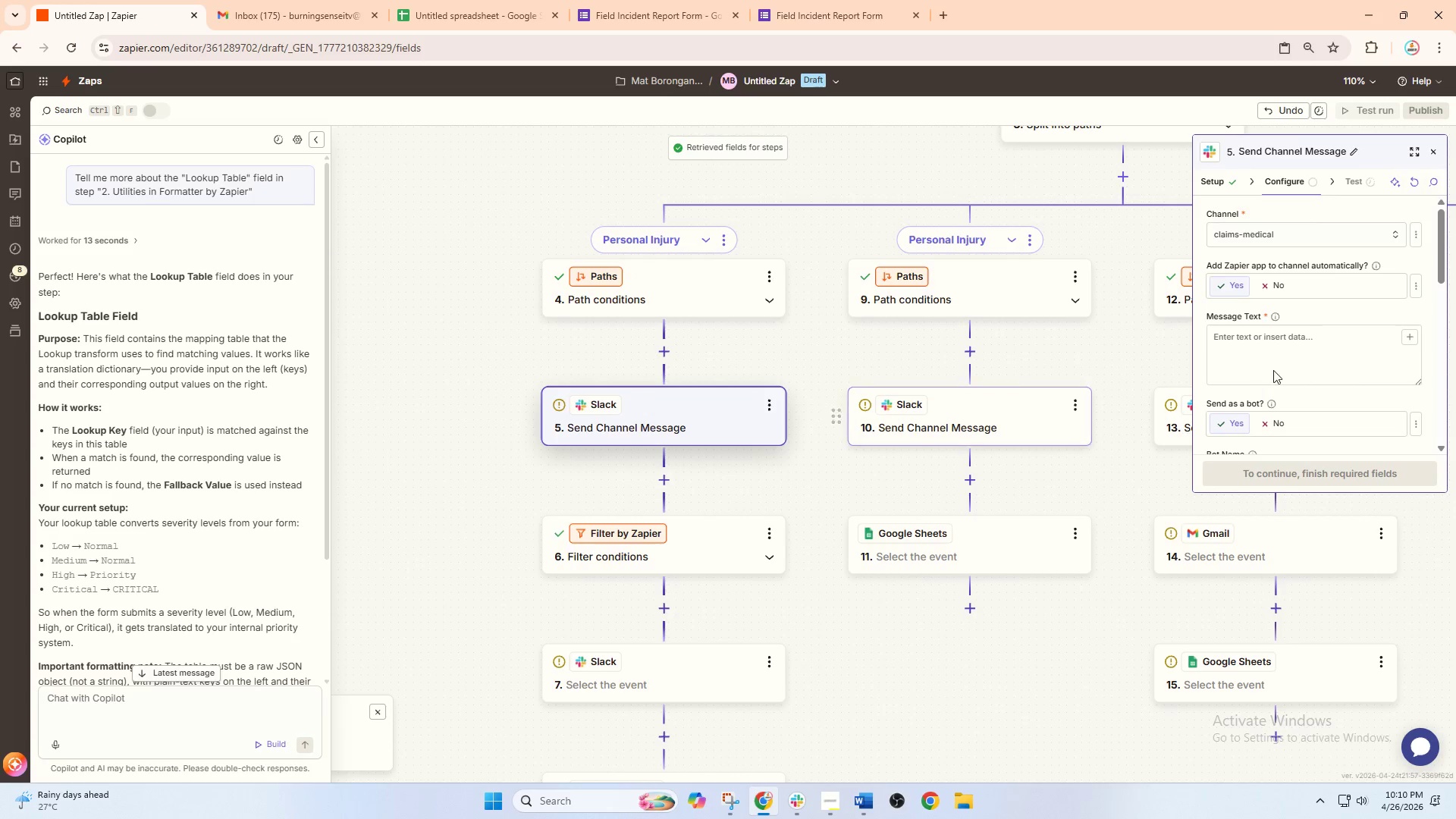 
left_click([1298, 353])
 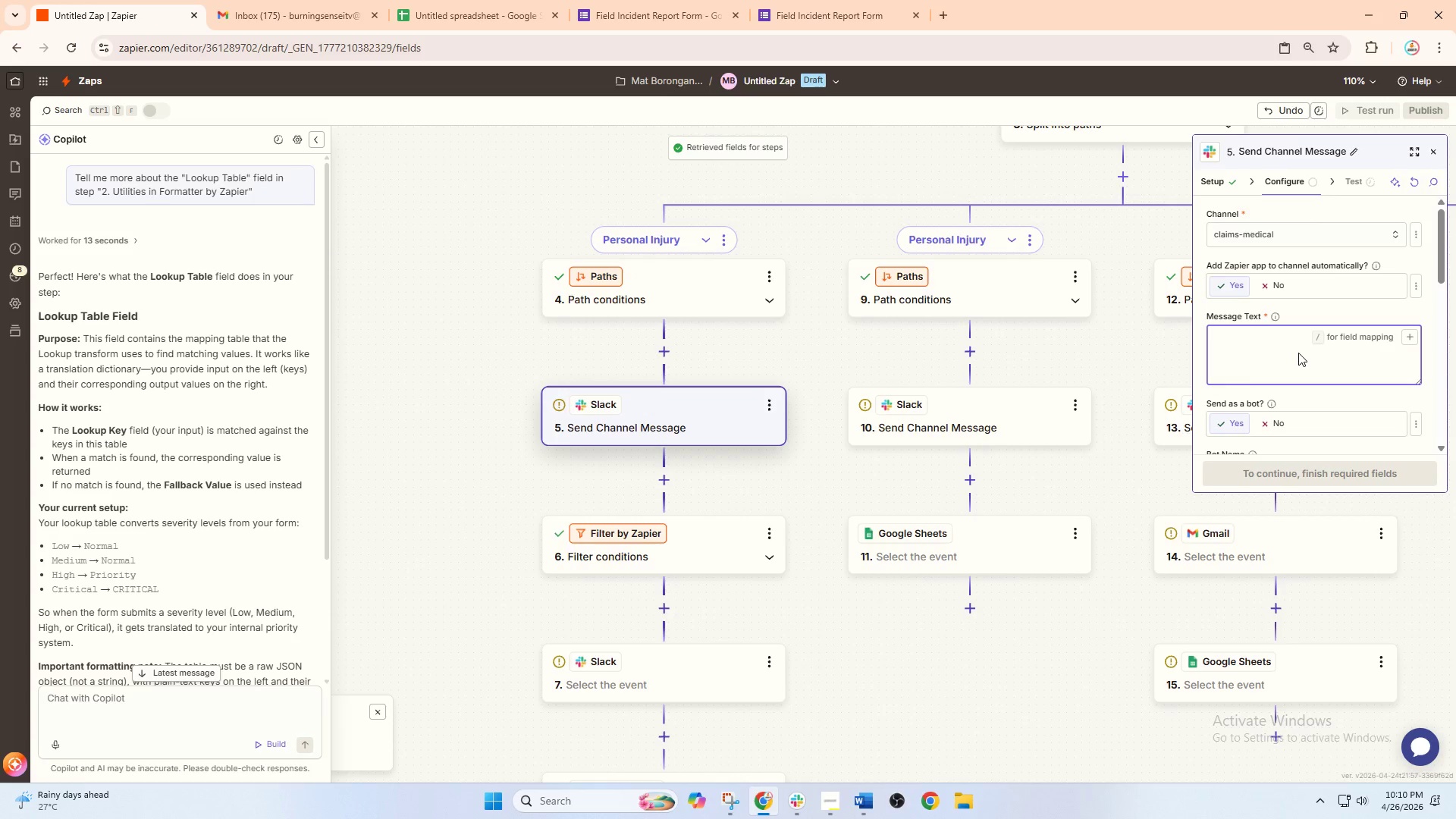 
scroll: coordinate [1301, 353], scroll_direction: down, amount: 1.0
 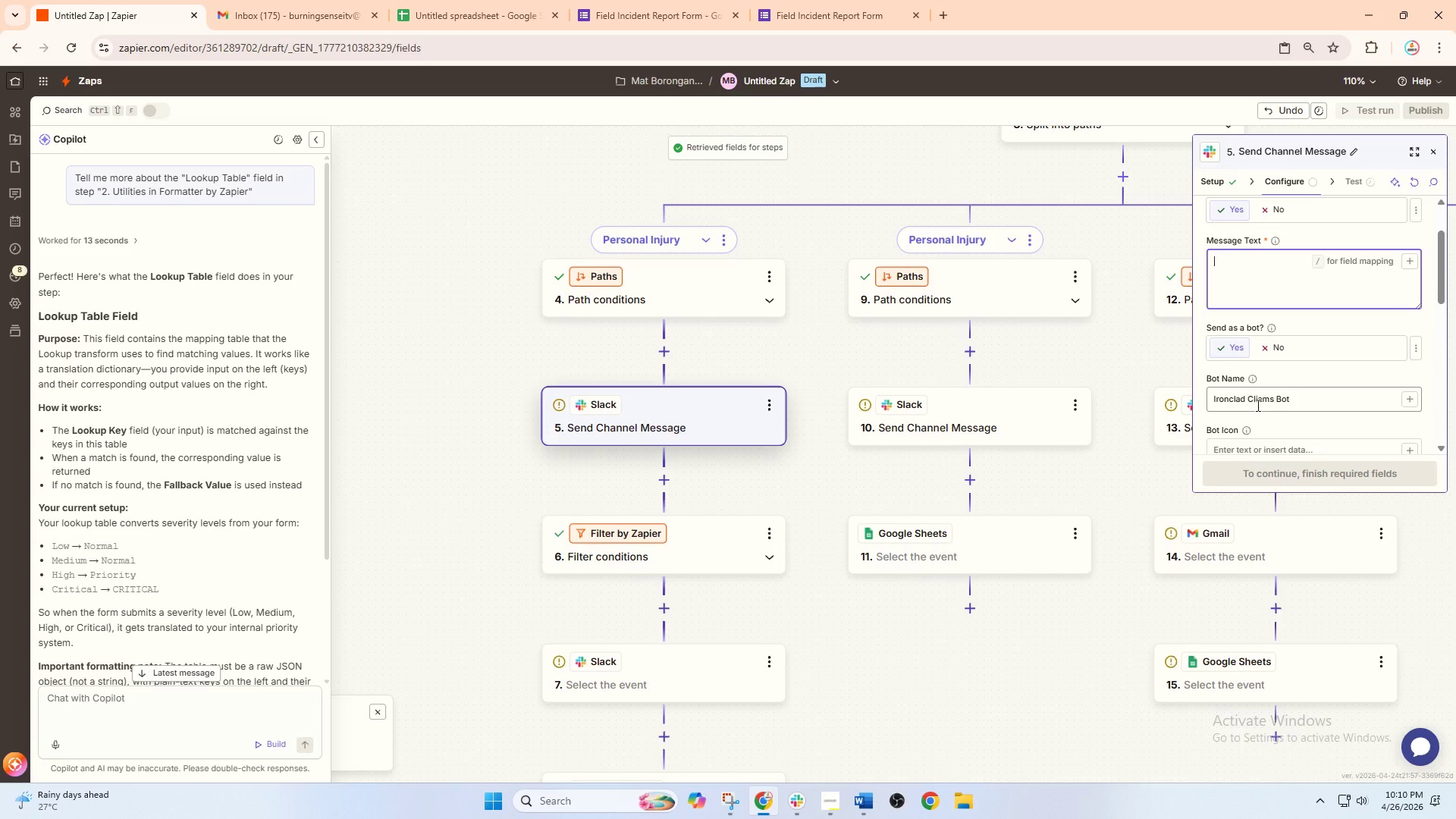 
left_click_drag(start_coordinate=[1313, 405], to_coordinate=[1104, 405])
 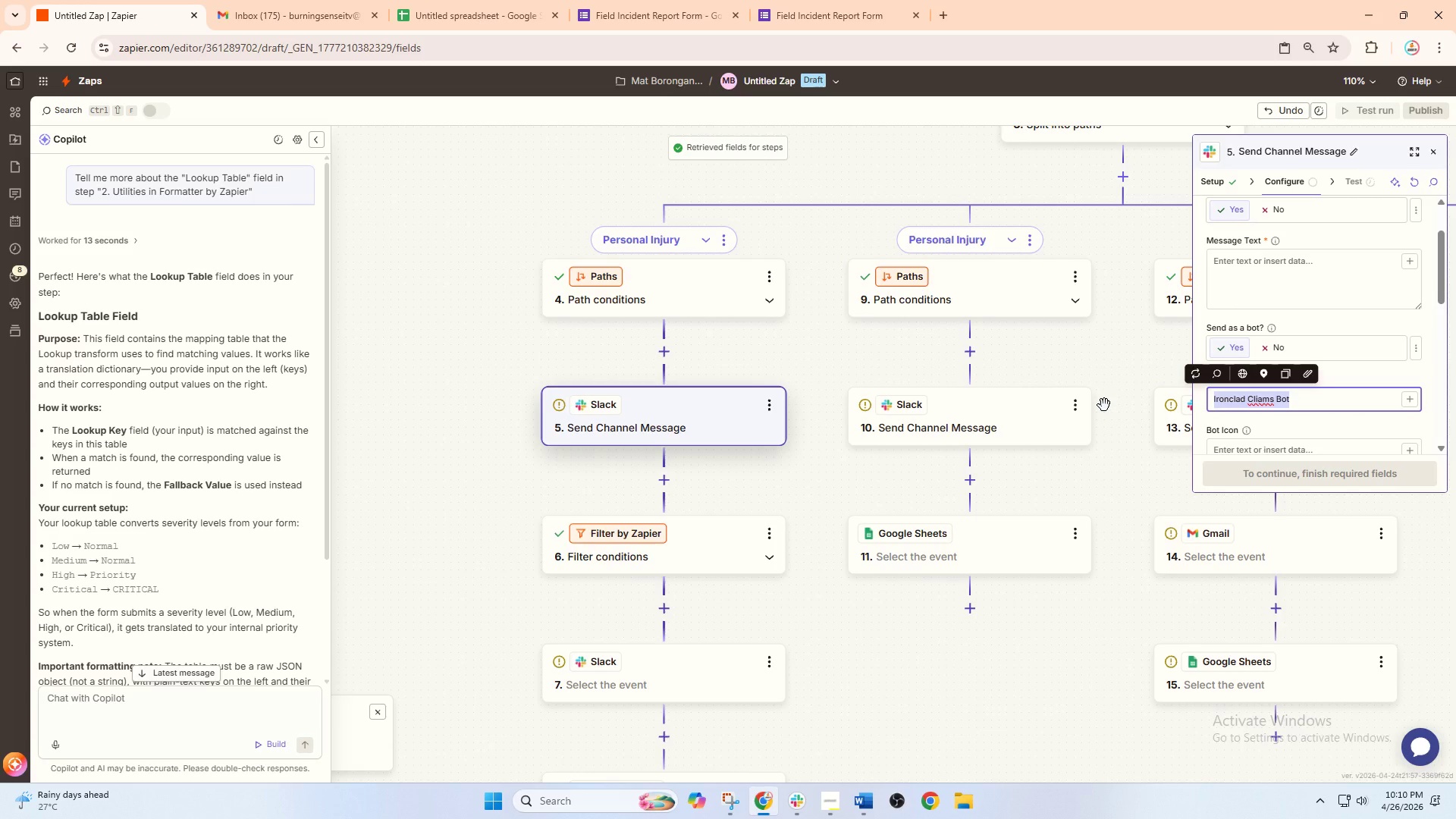 
wait(14.73)
 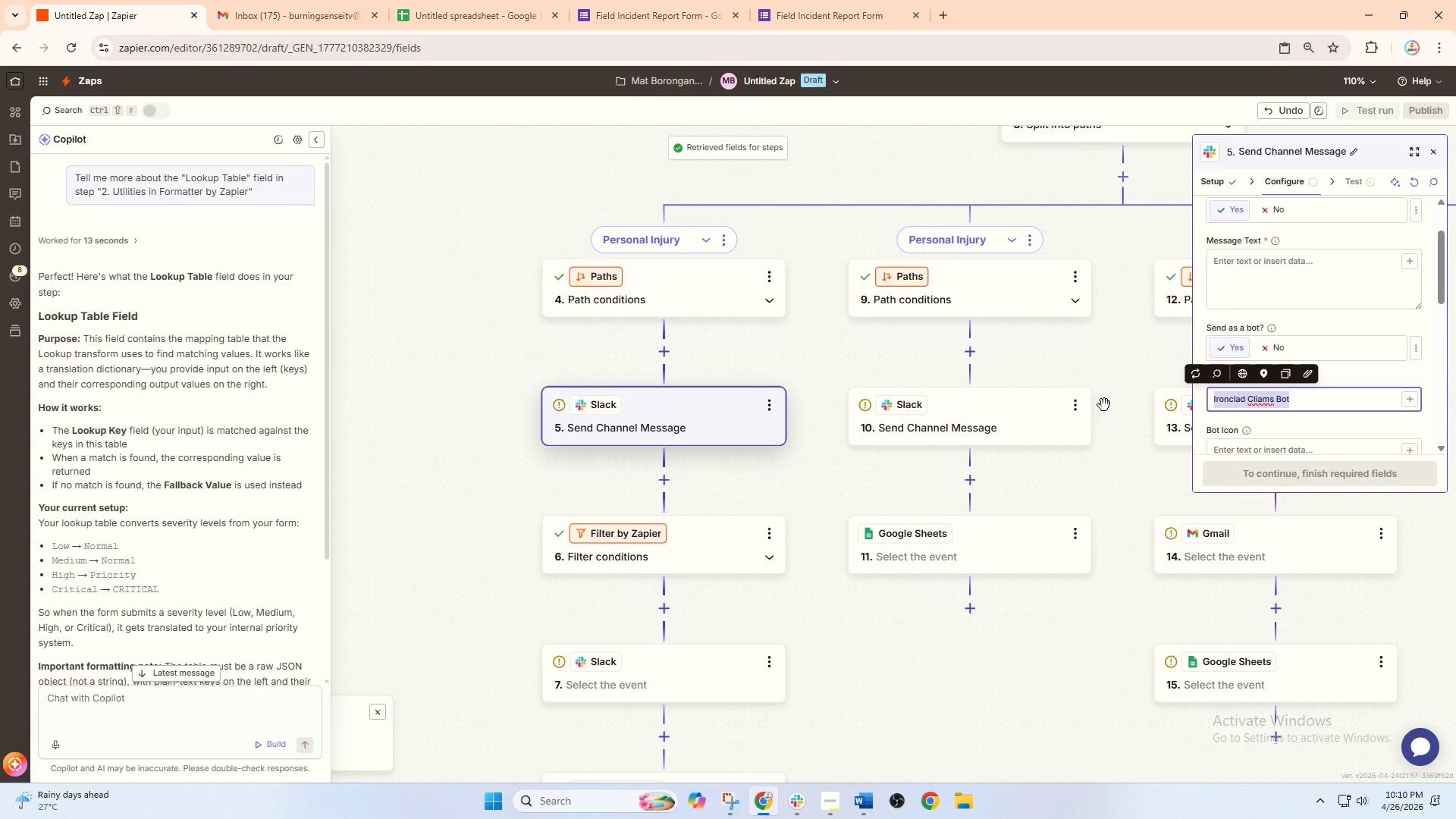 
key(Control+C)
 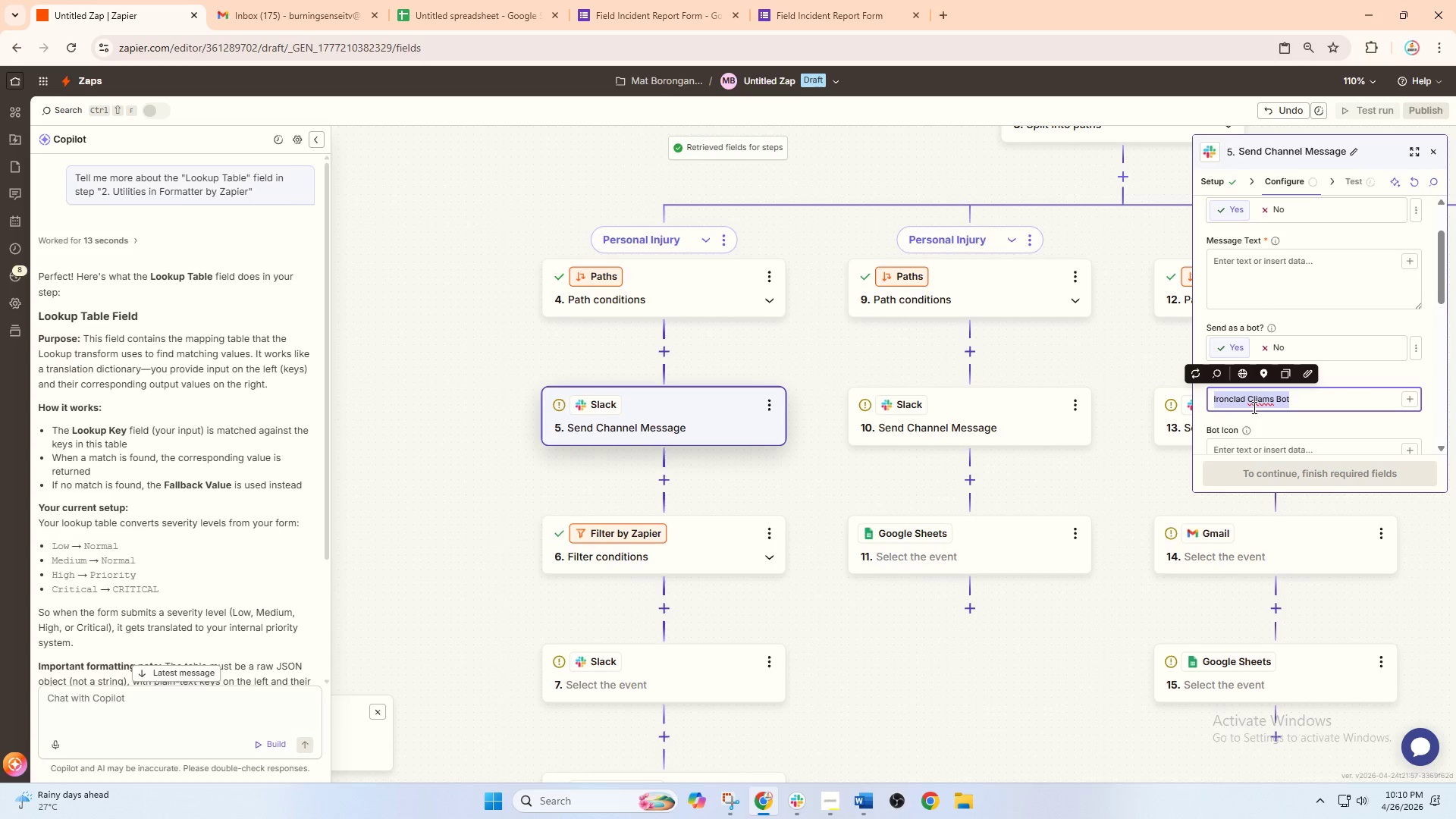 
left_click([1257, 400])
 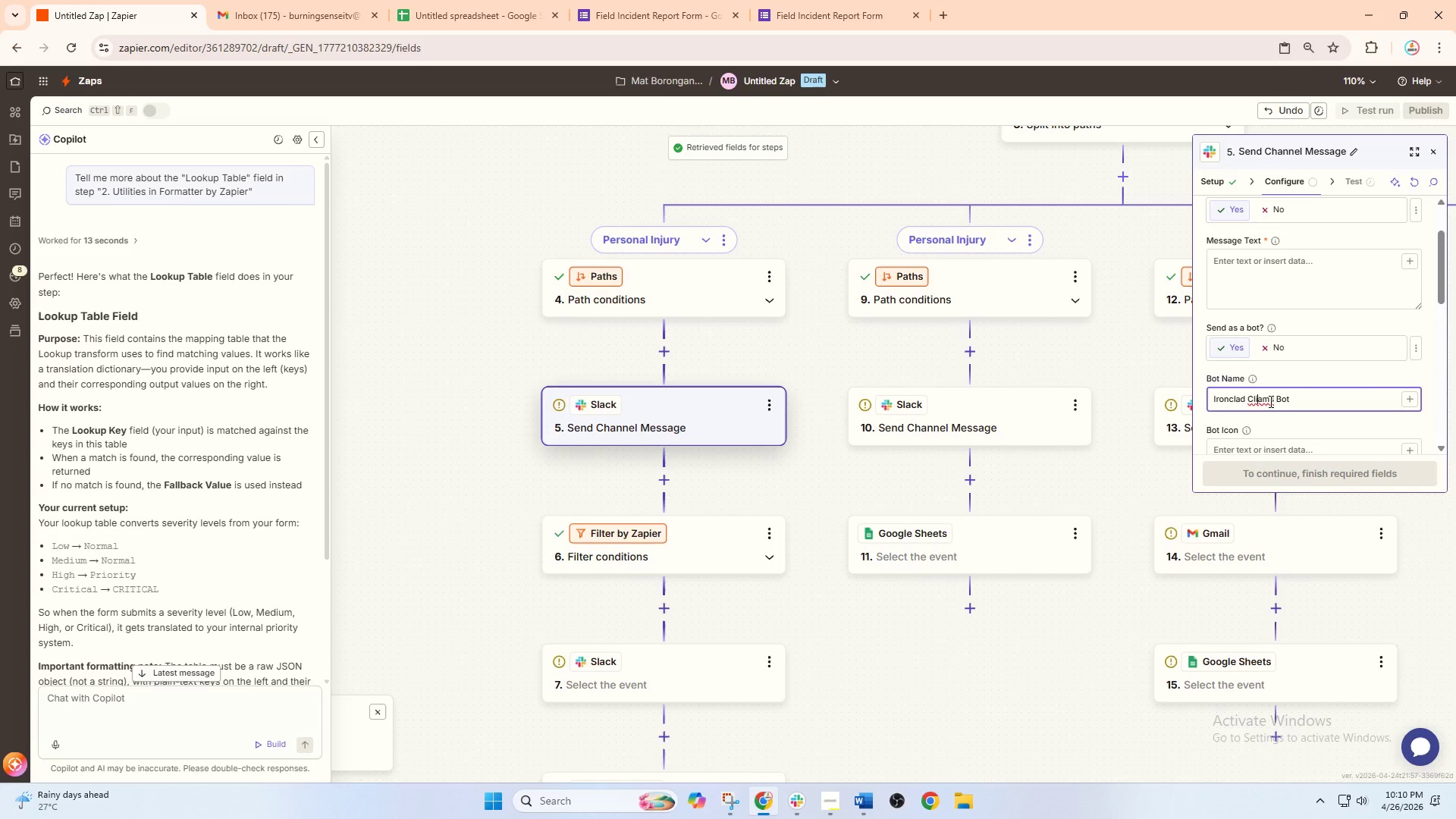 
key(Backspace)
 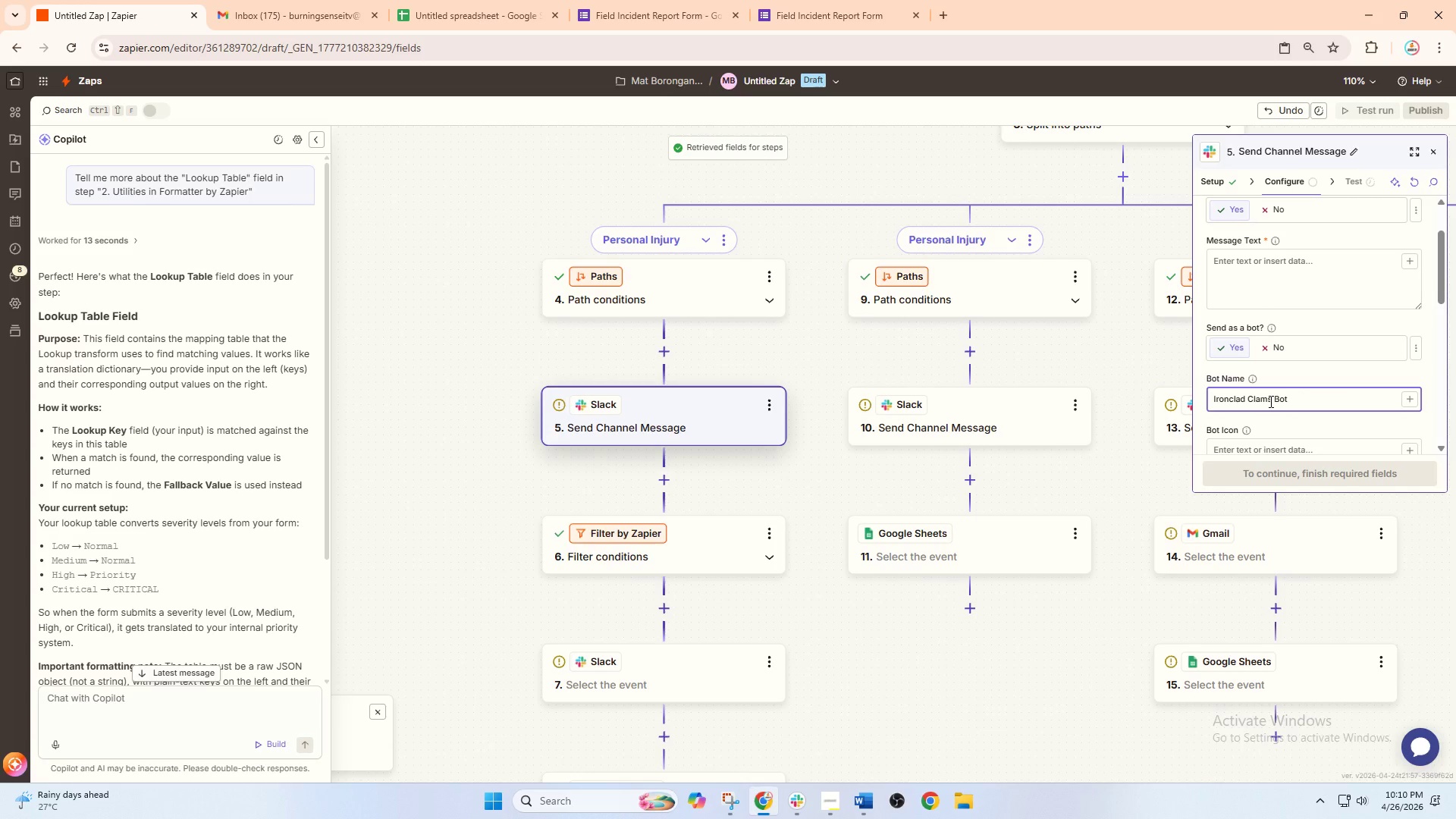 
key(ArrowRight)
 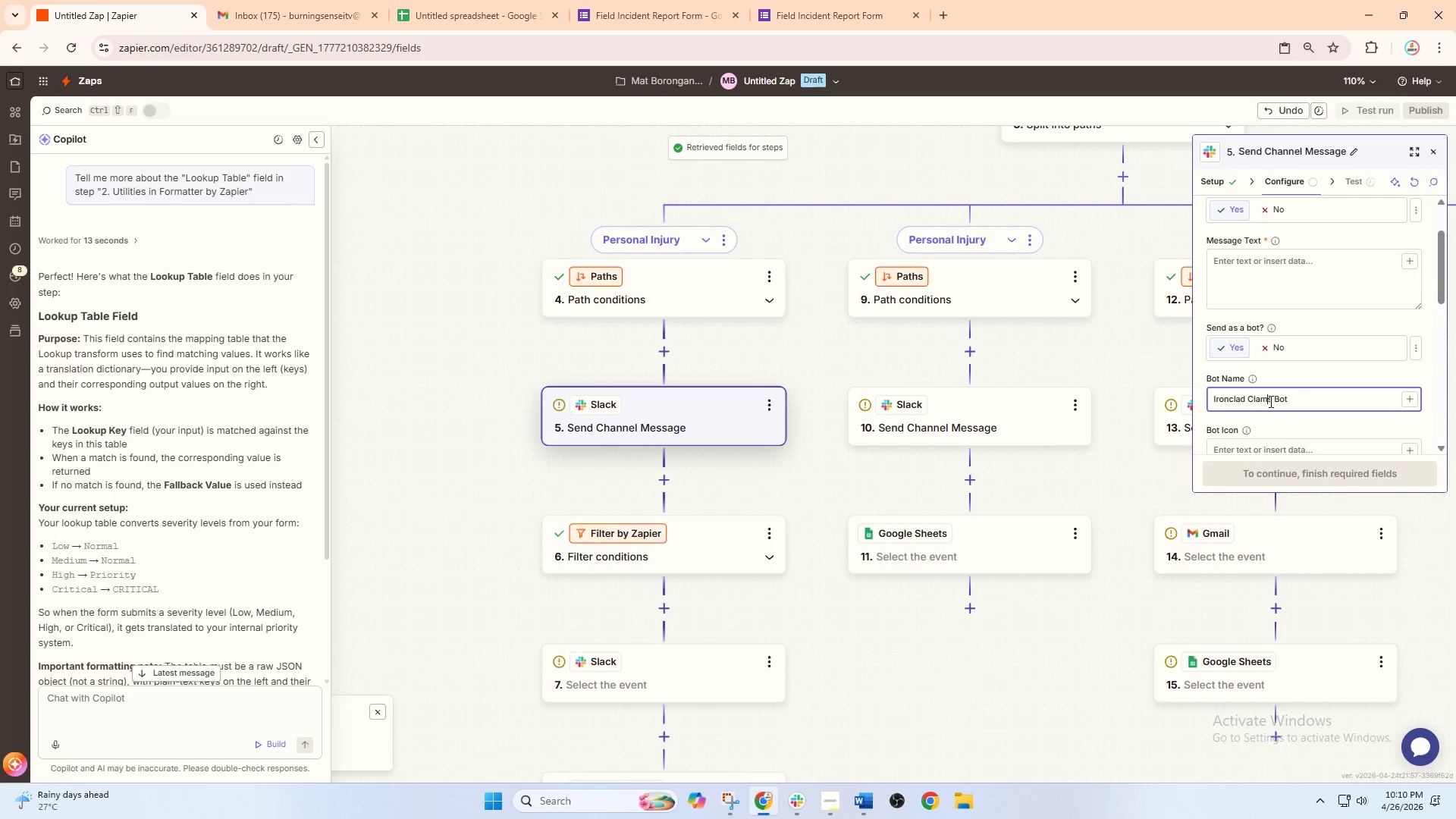 
key(ArrowRight)
 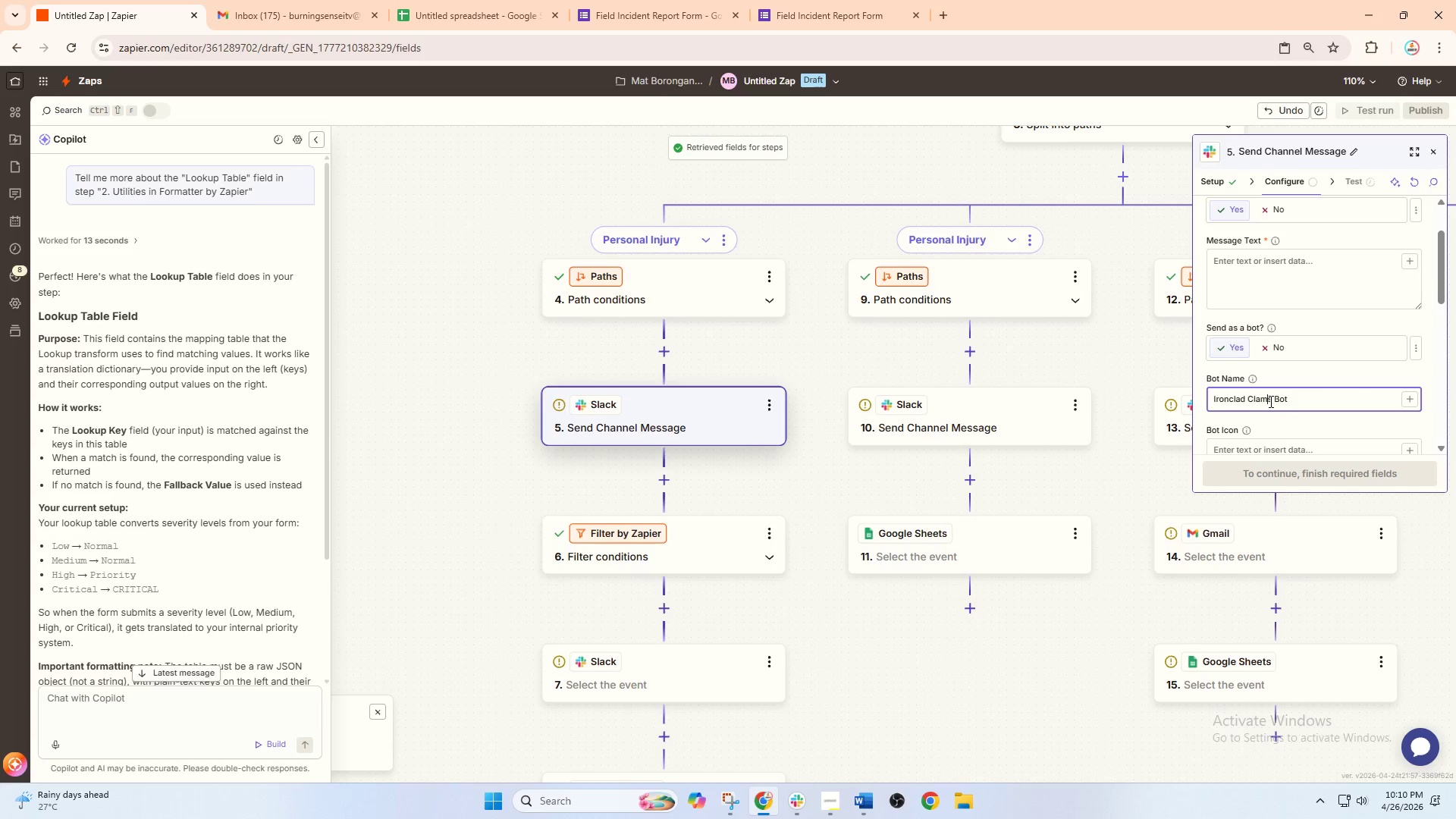 
key(ArrowLeft)
 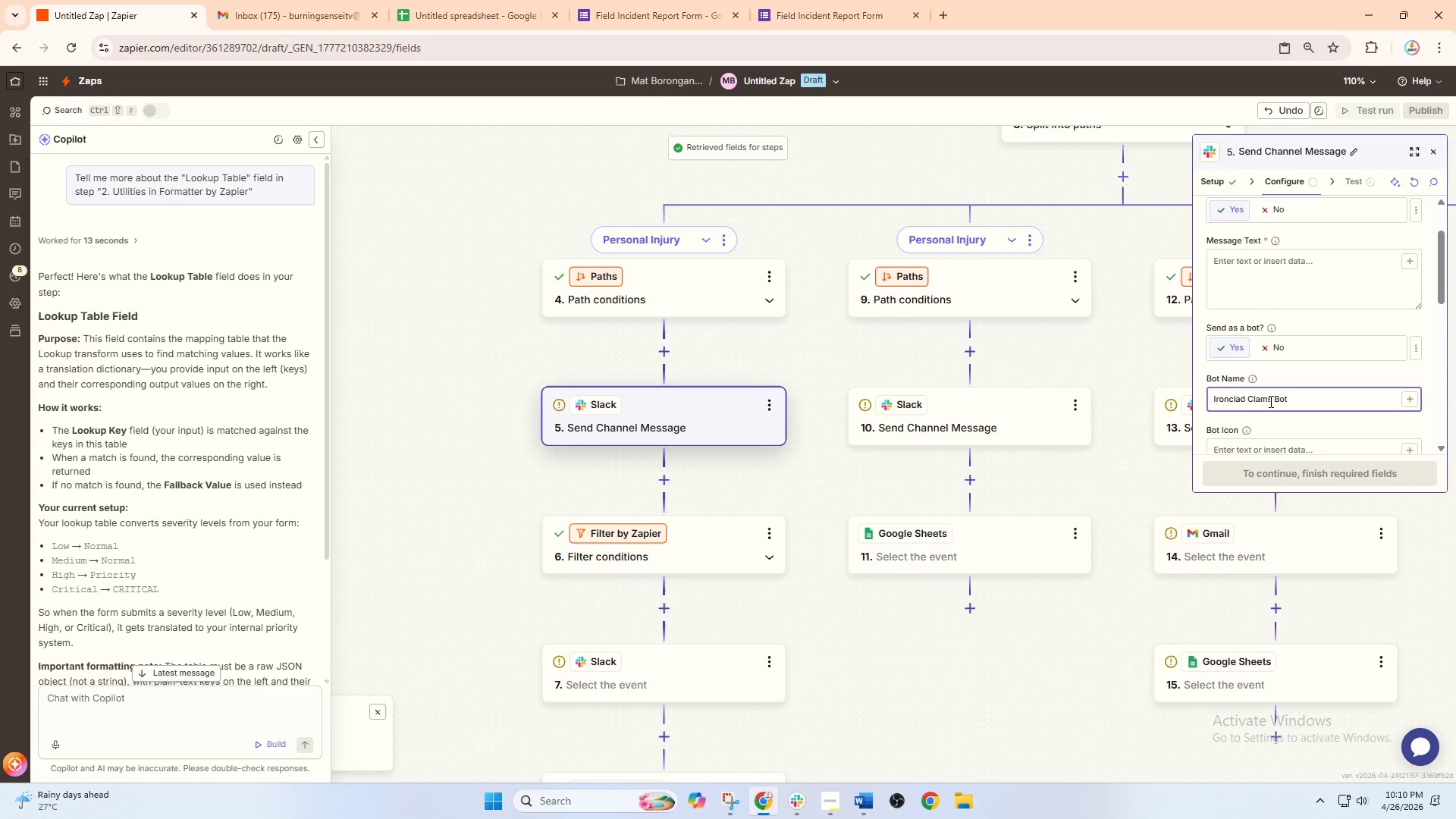 
key(I)
 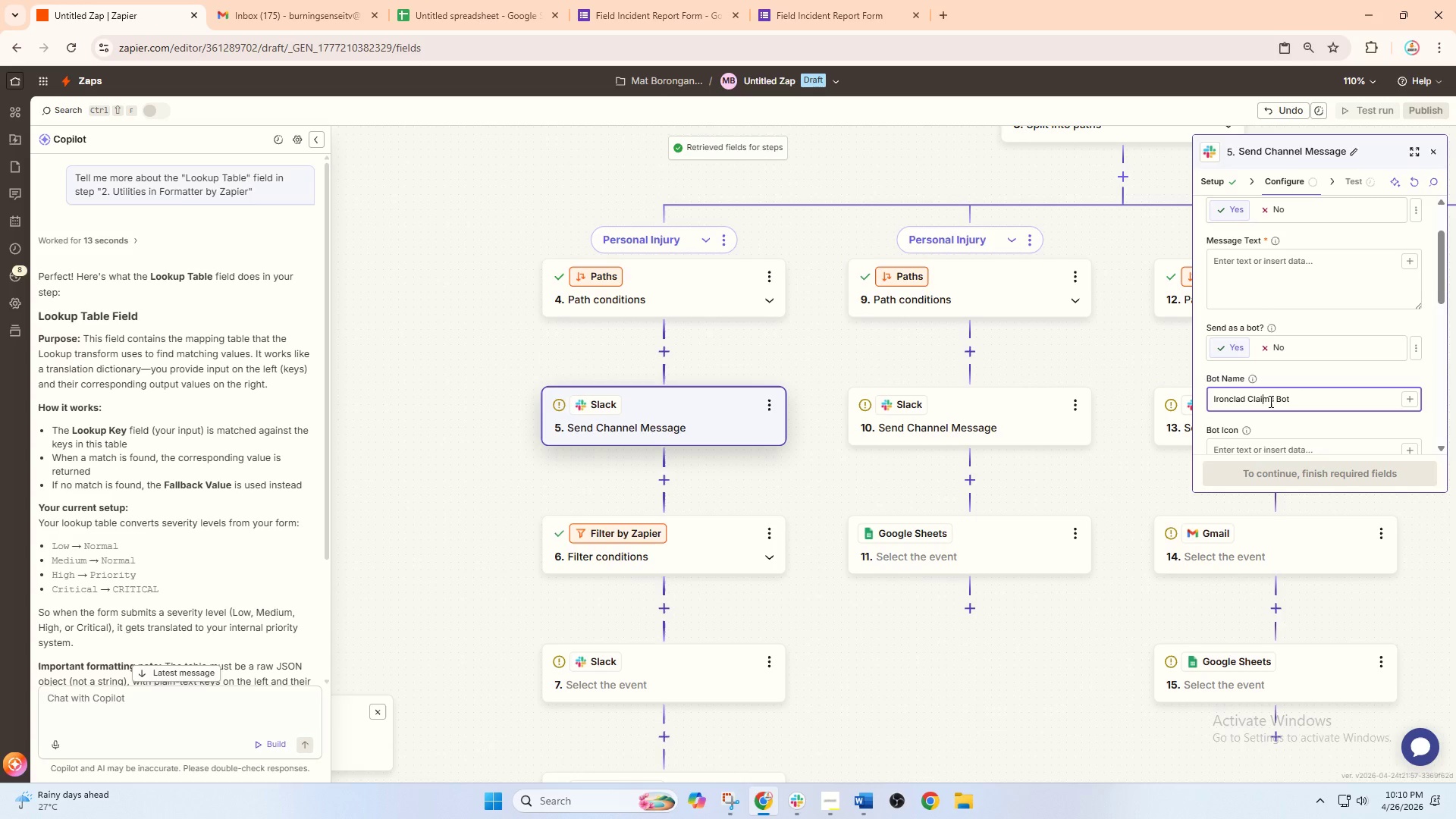 
key(Control+A)
 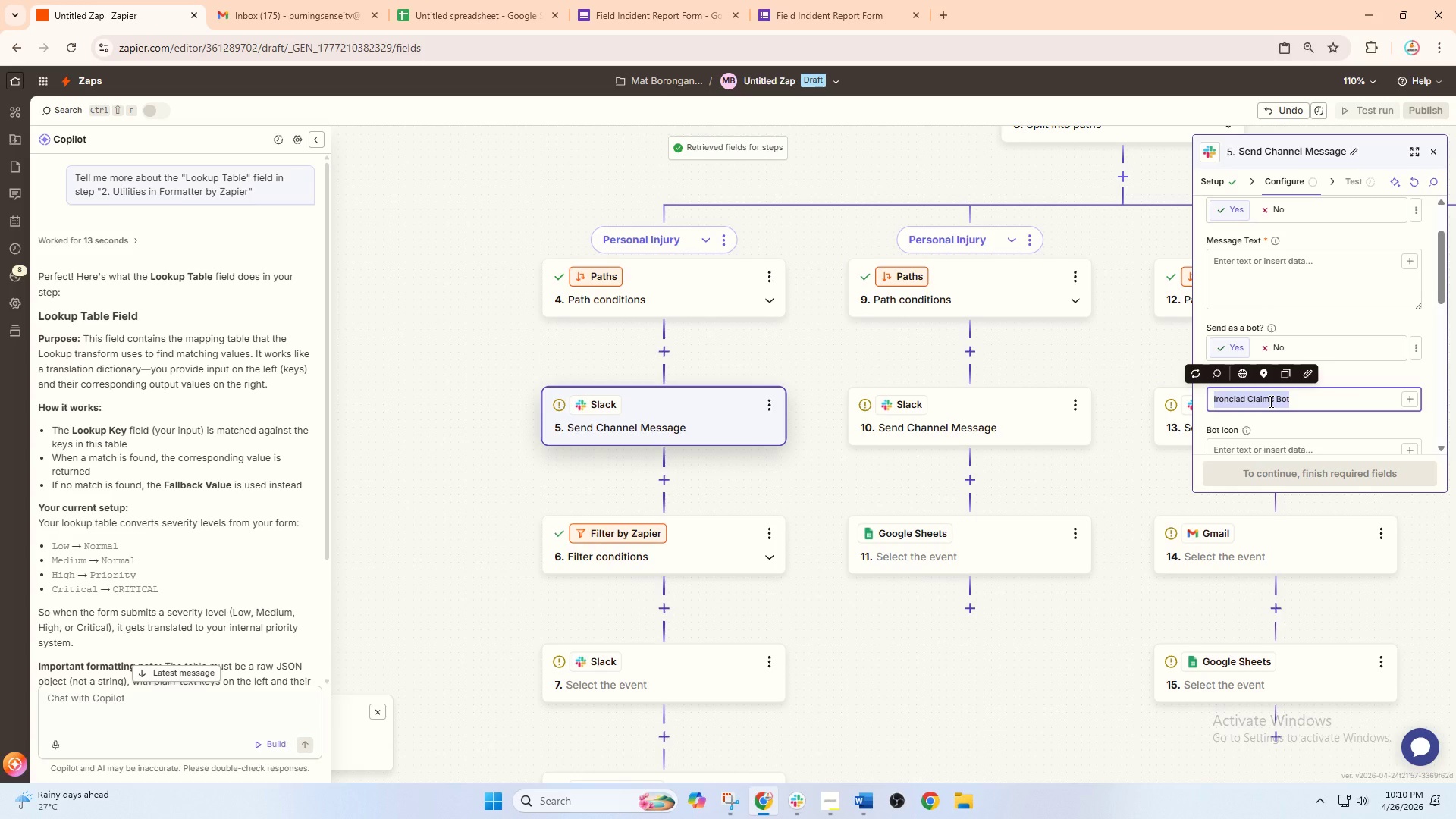 
key(Control+C)
 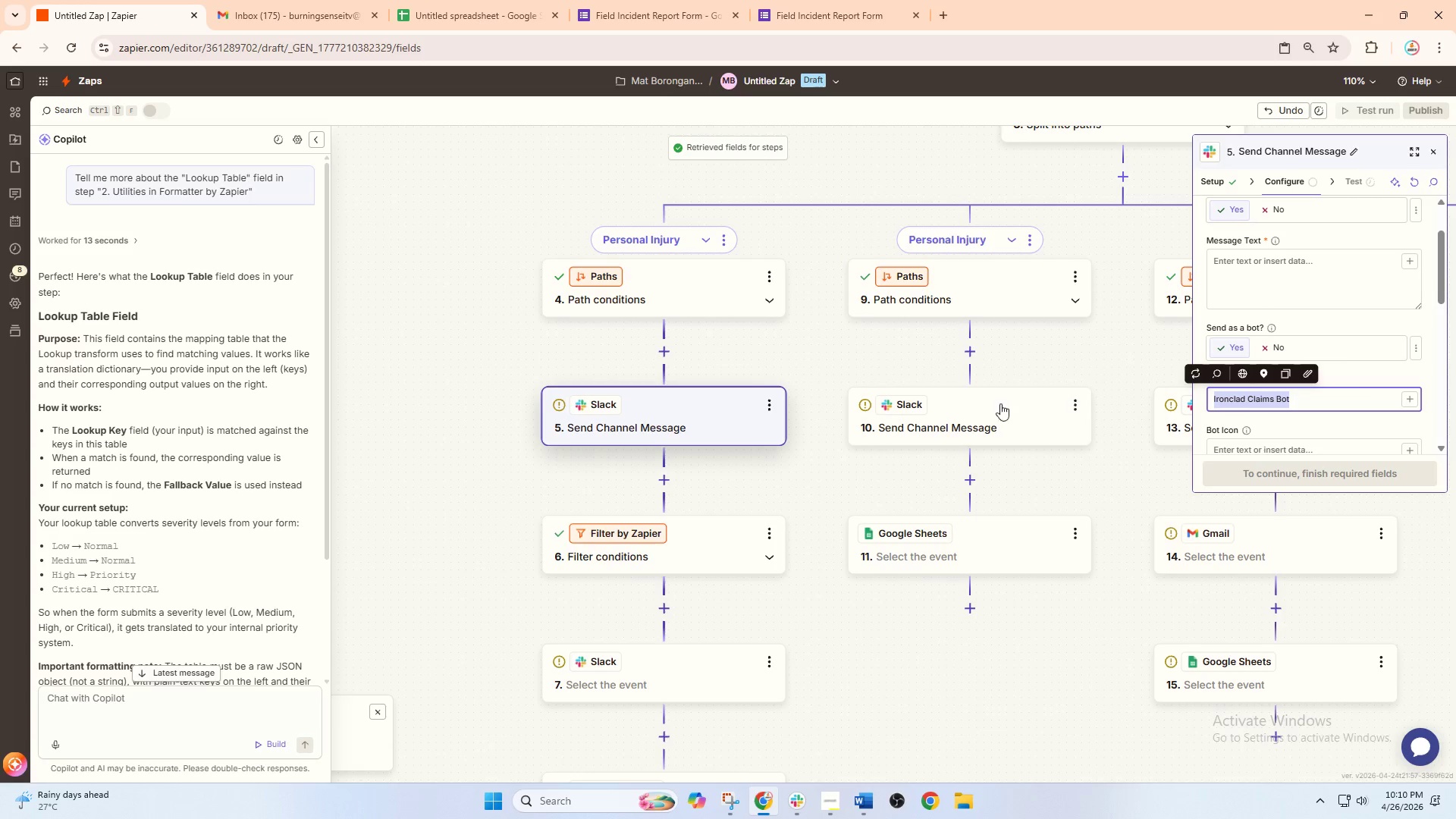 
key(Control+C)
 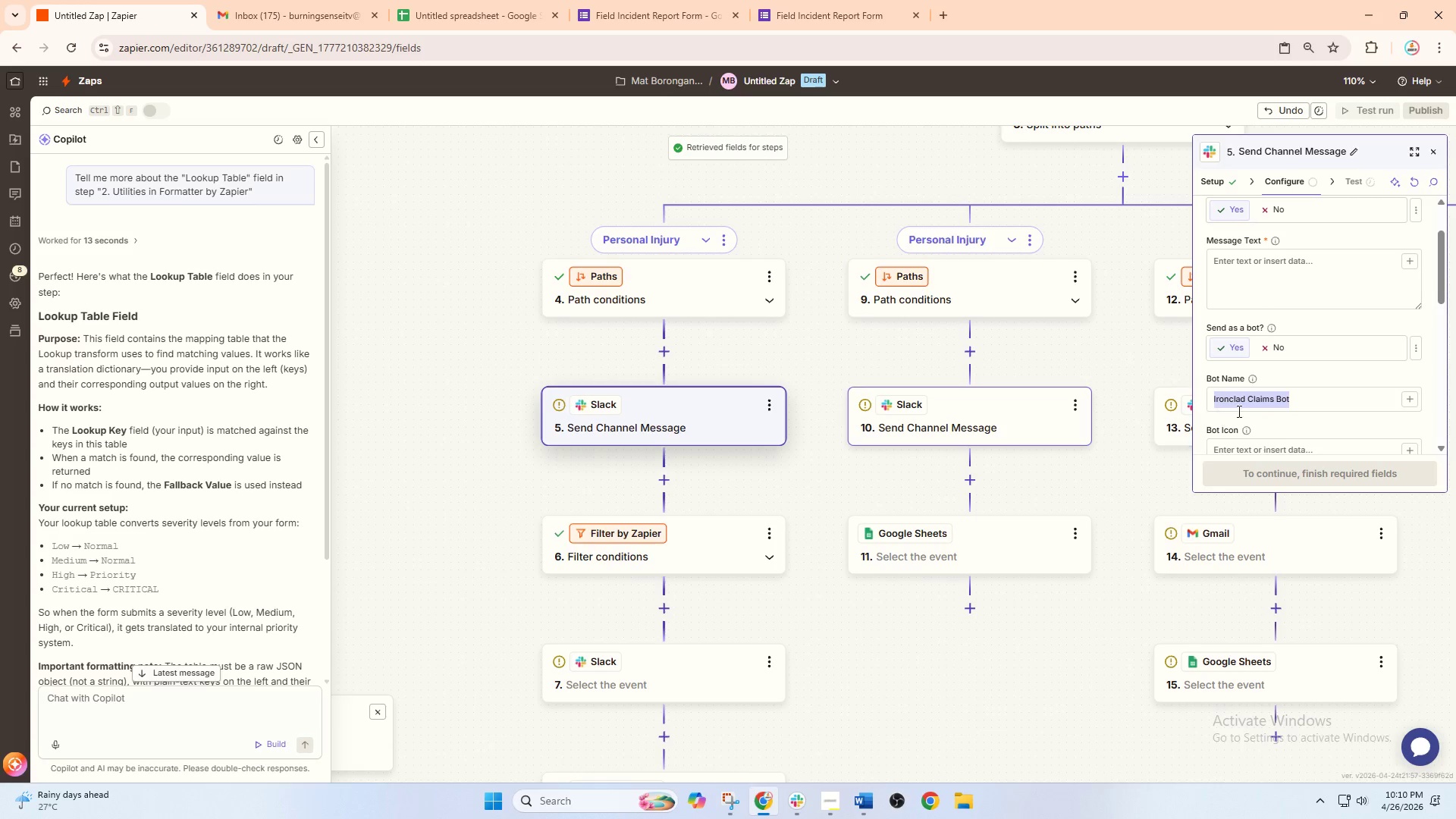 
double_click([1054, 416])
 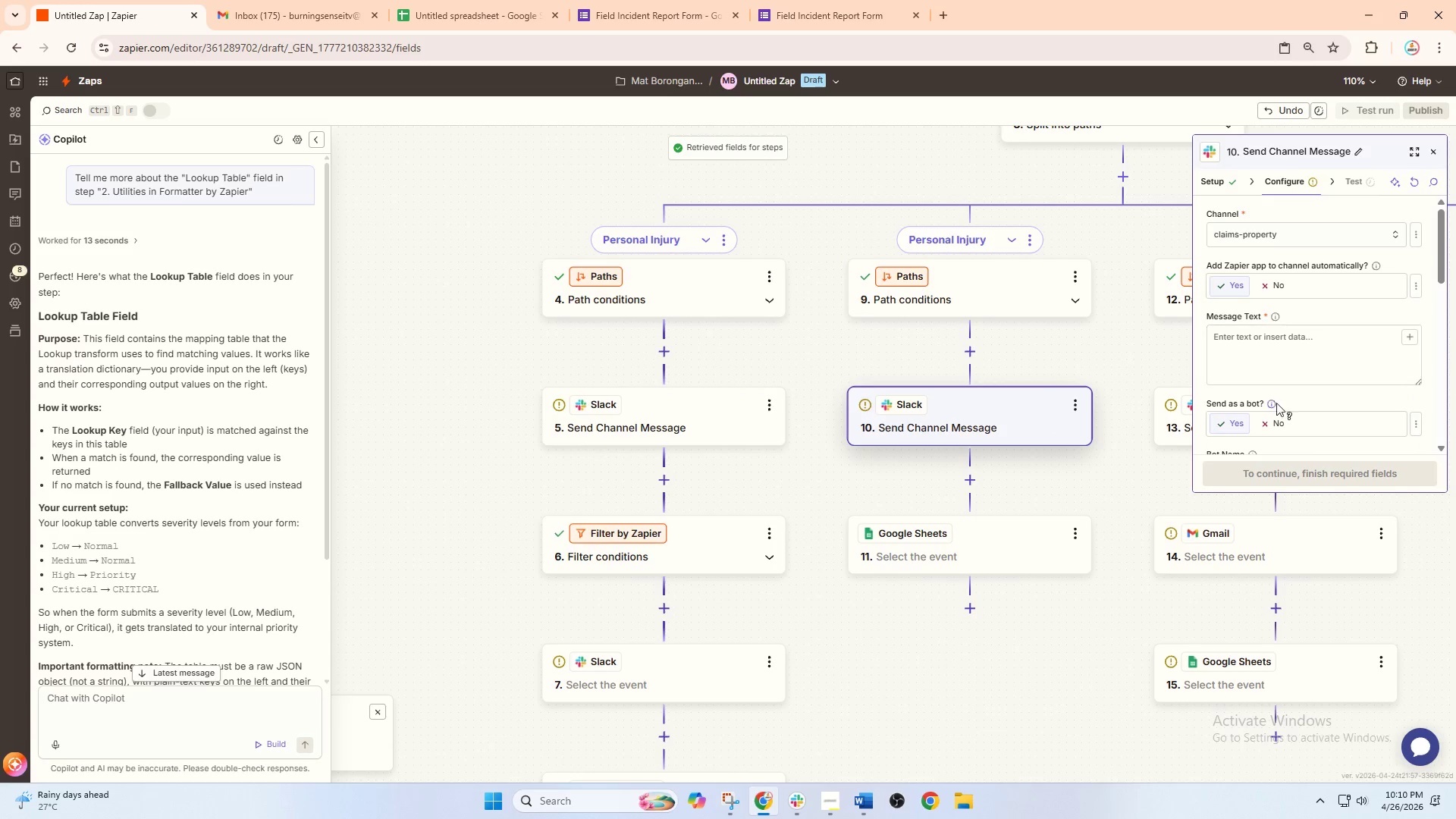 
scroll: coordinate [1276, 410], scroll_direction: down, amount: 1.0
 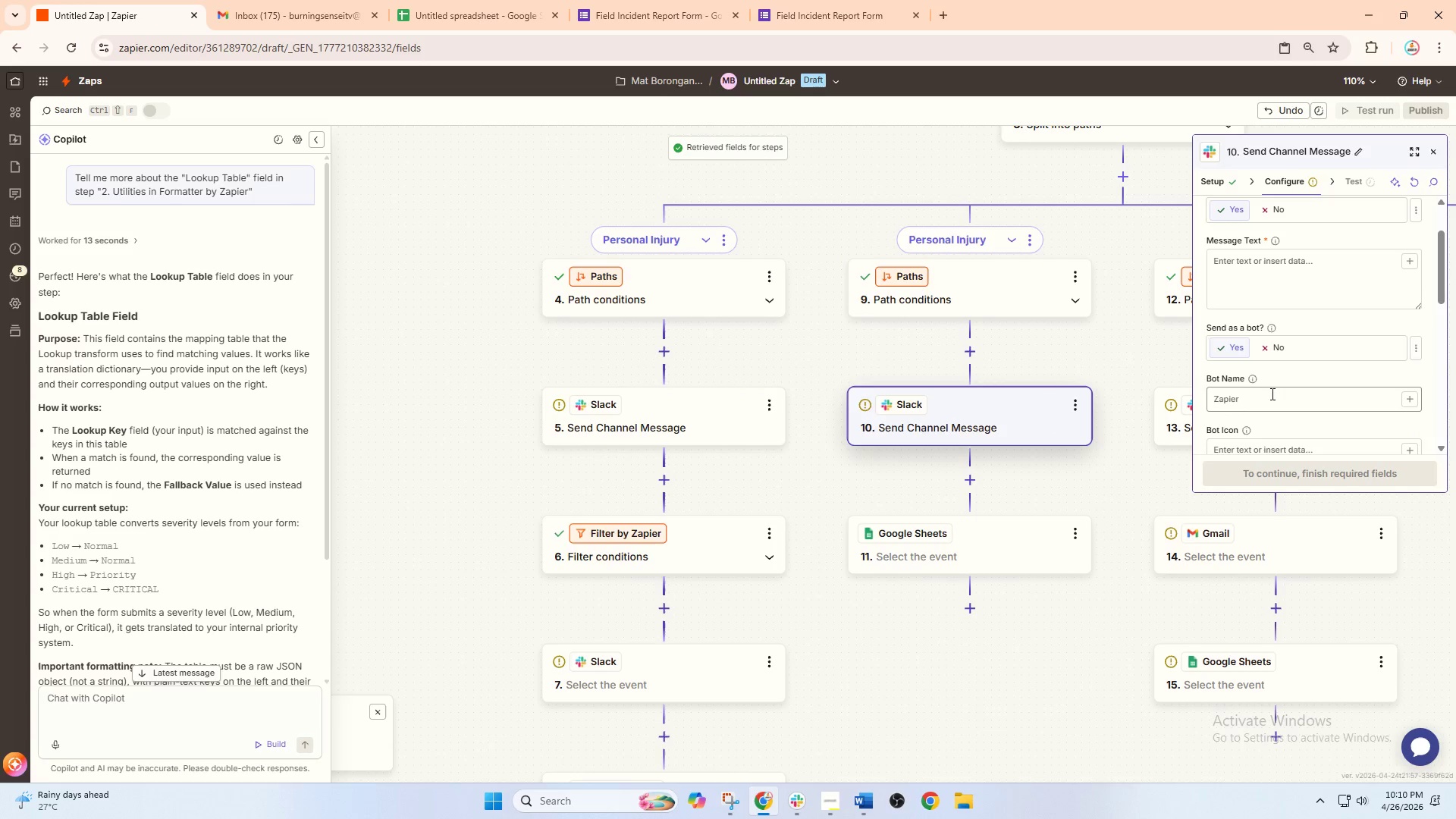 
left_click([1266, 399])
 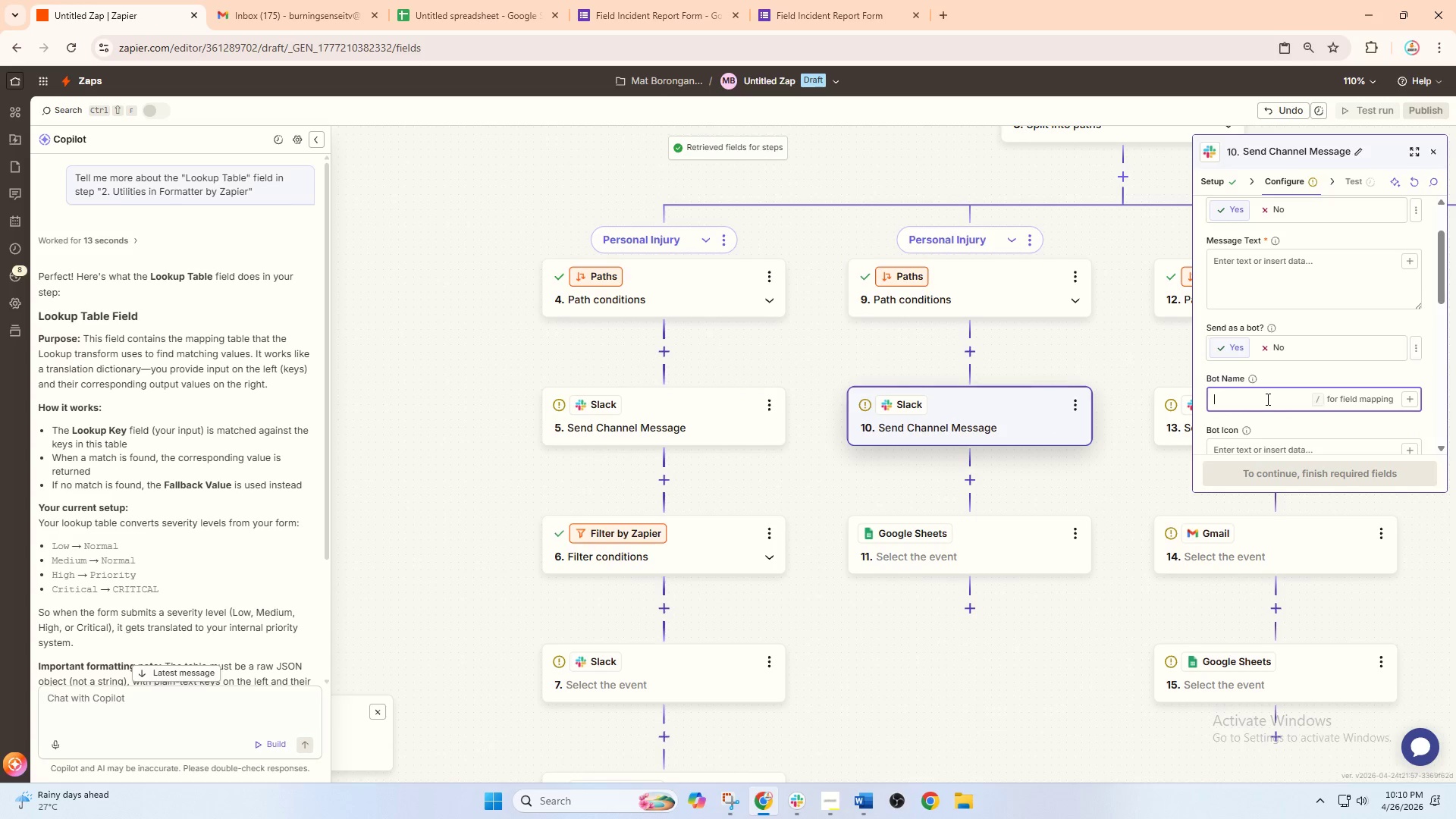 
key(Control+V)
 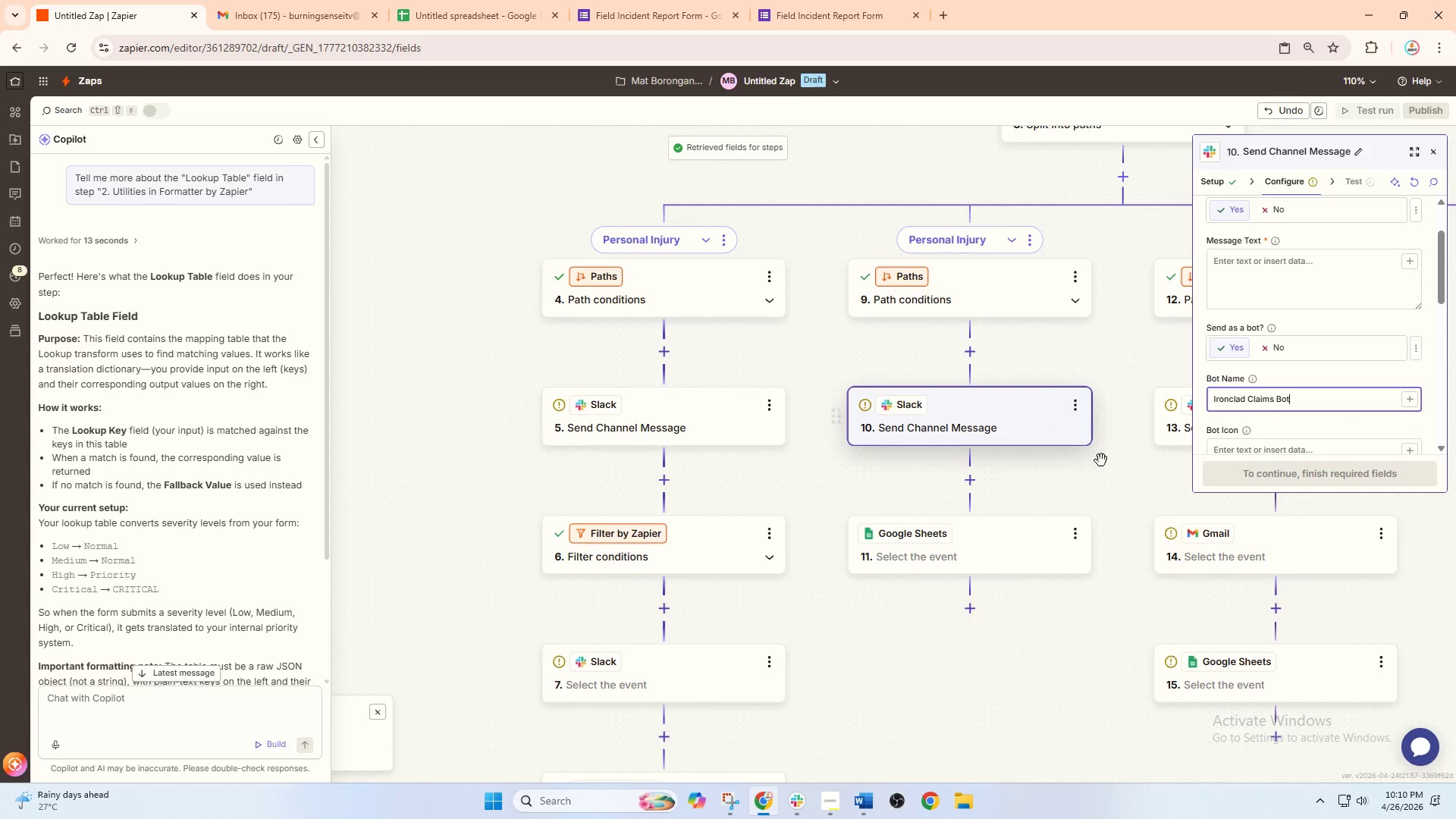 
left_click_drag(start_coordinate=[1119, 462], to_coordinate=[959, 459])
 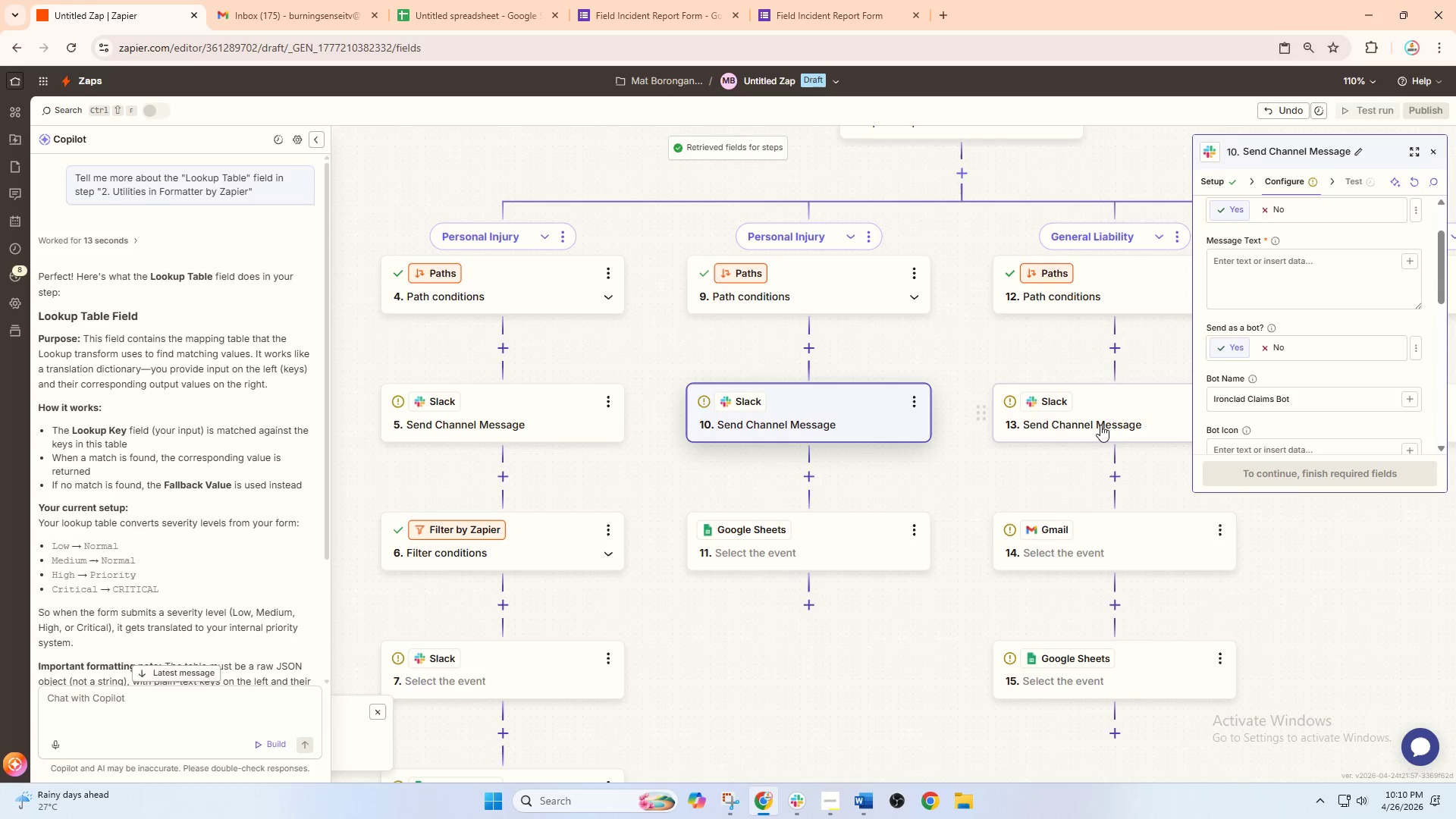 
left_click([1100, 425])
 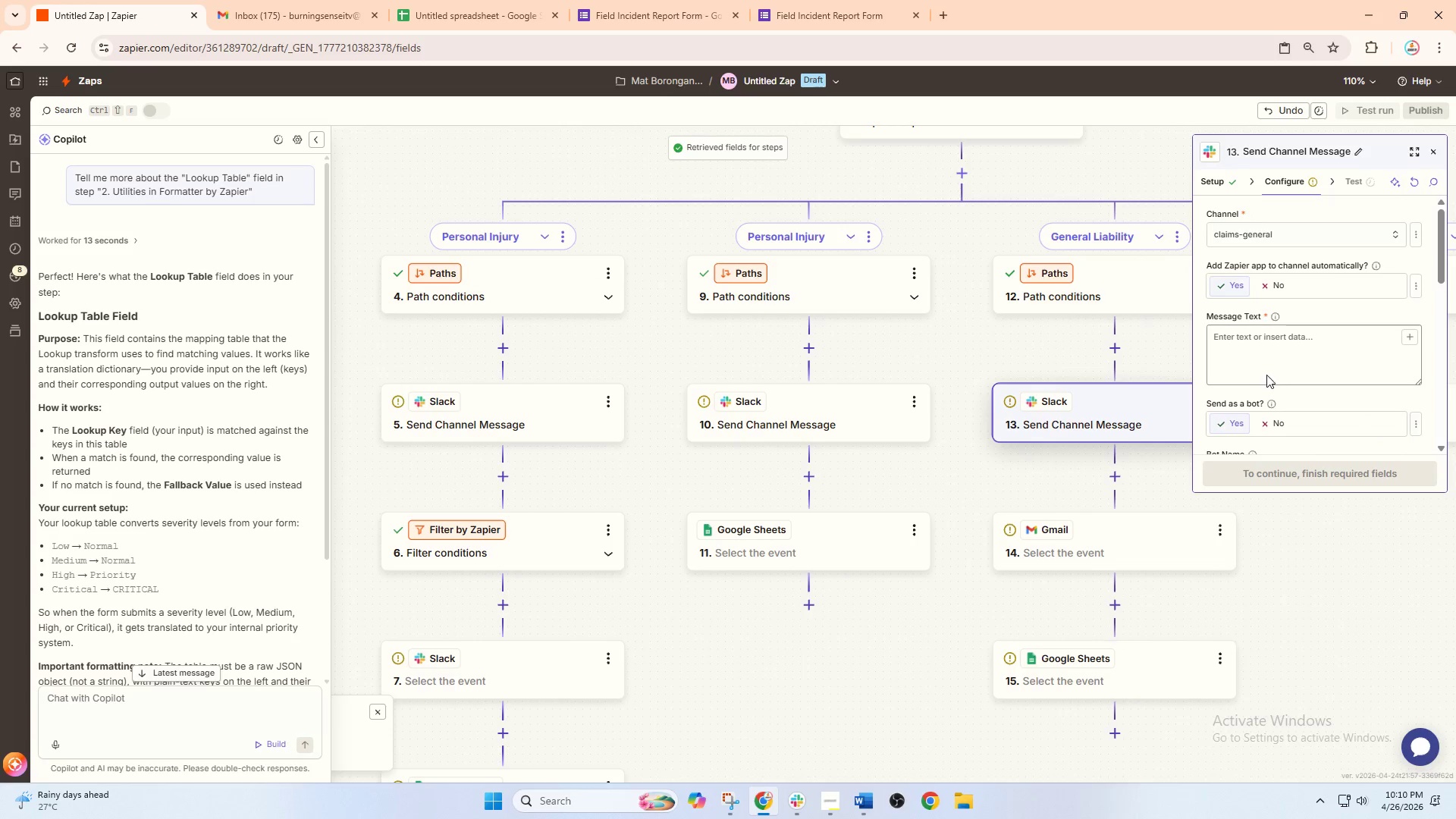 
scroll: coordinate [1273, 371], scroll_direction: down, amount: 1.0
 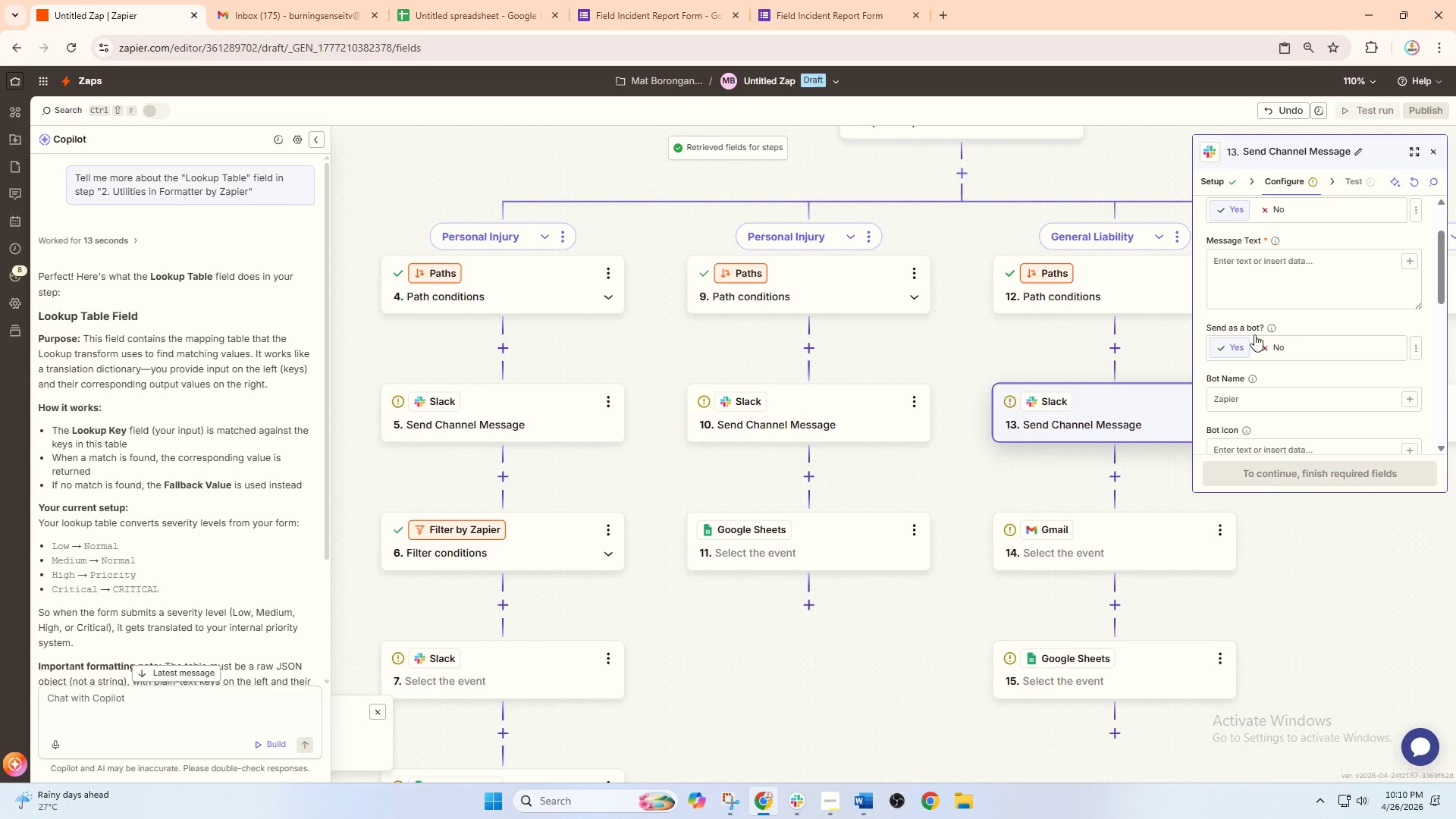 
left_click([1250, 408])
 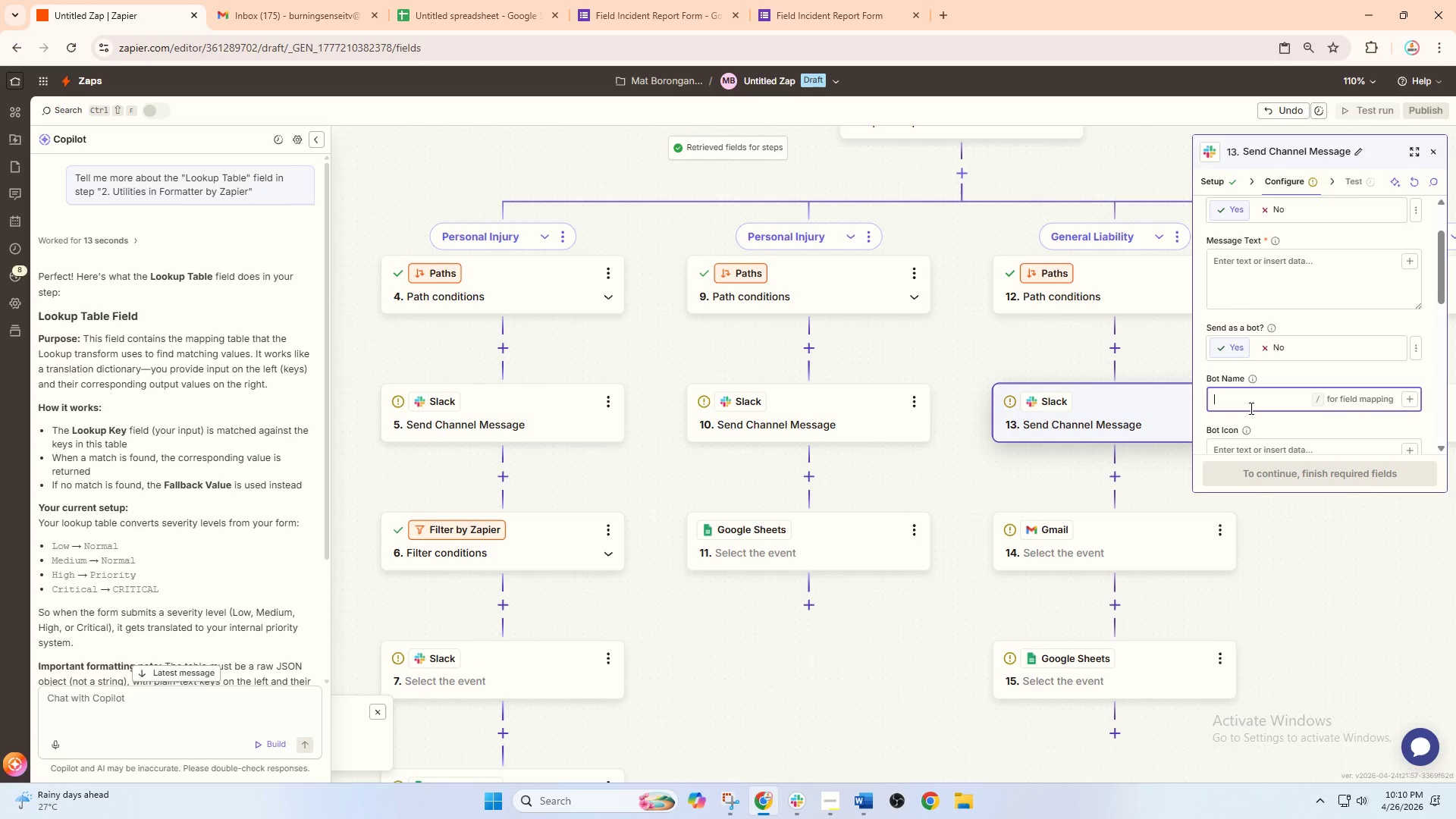 
key(Control+V)
 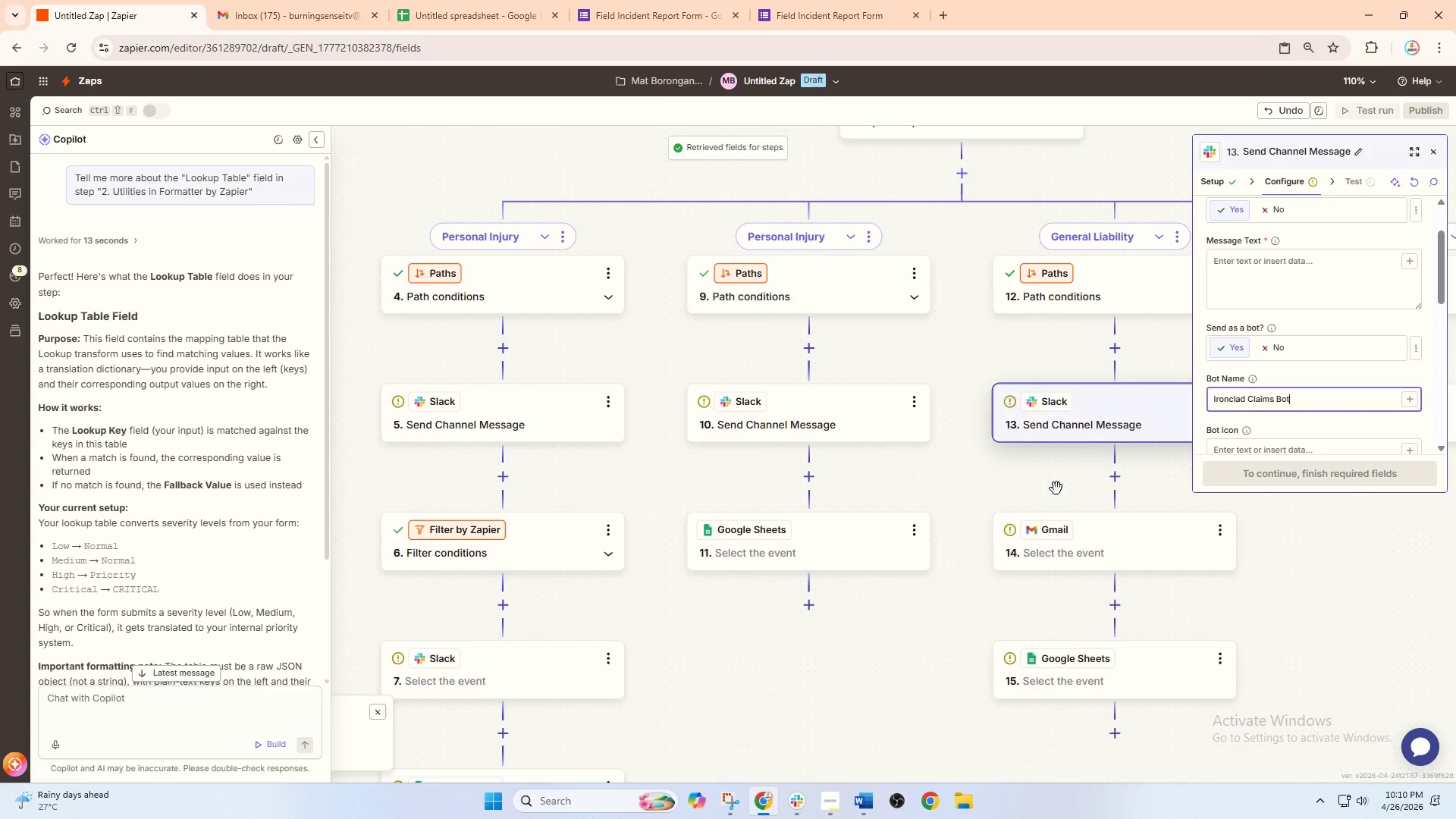 
left_click_drag(start_coordinate=[1041, 484], to_coordinate=[777, 459])
 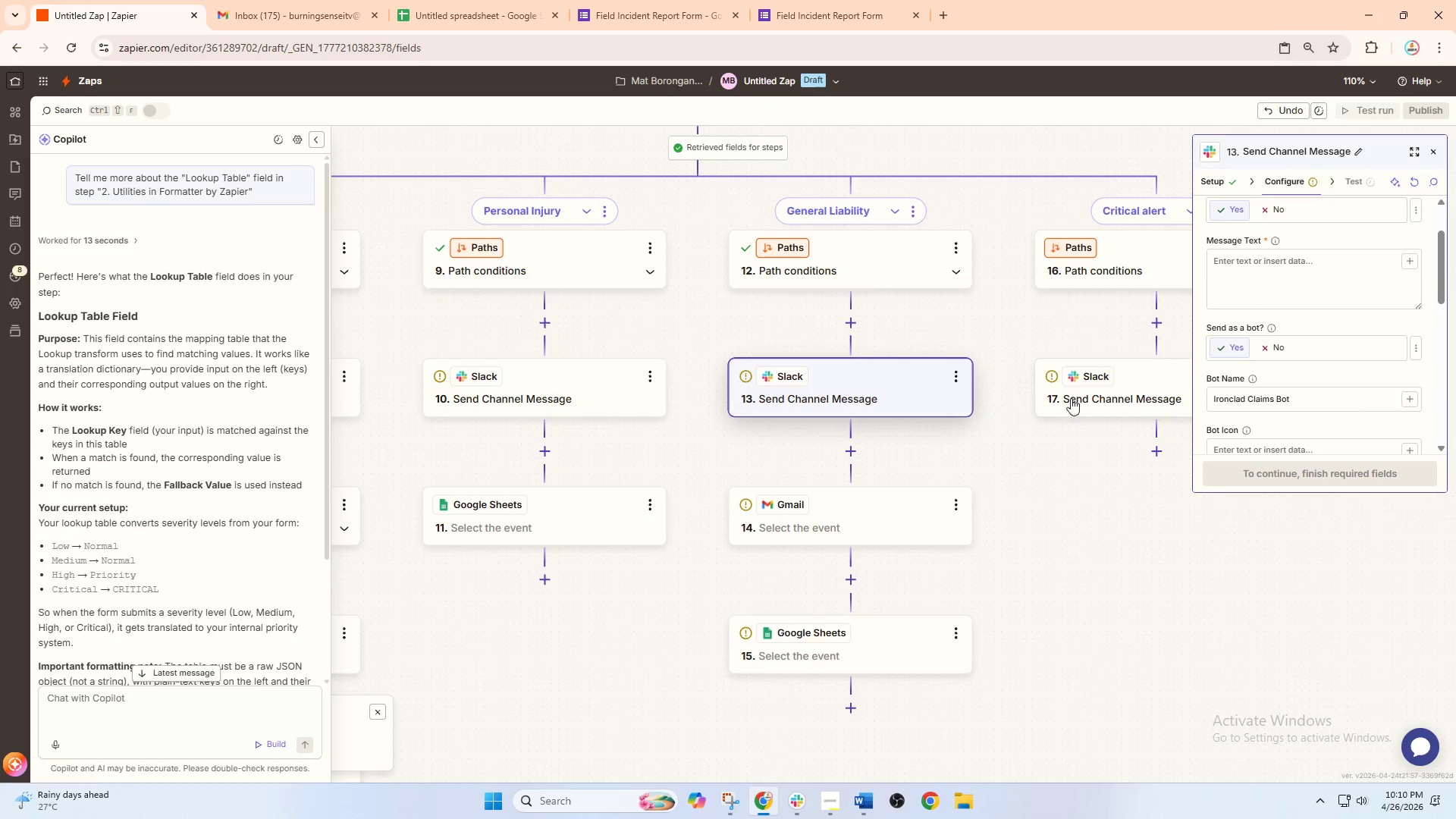 
left_click([1094, 394])
 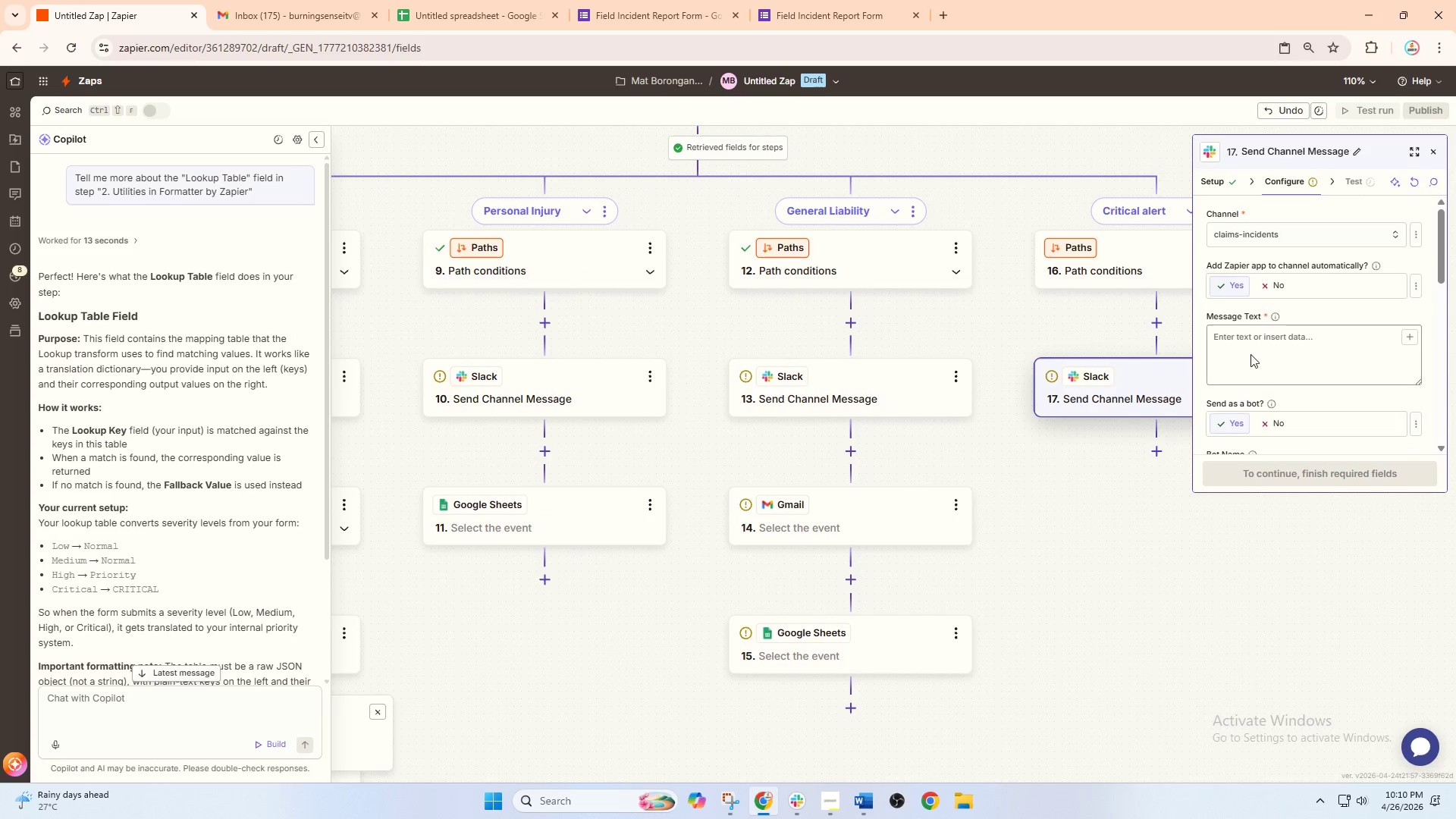 
scroll: coordinate [1250, 354], scroll_direction: down, amount: 2.0
 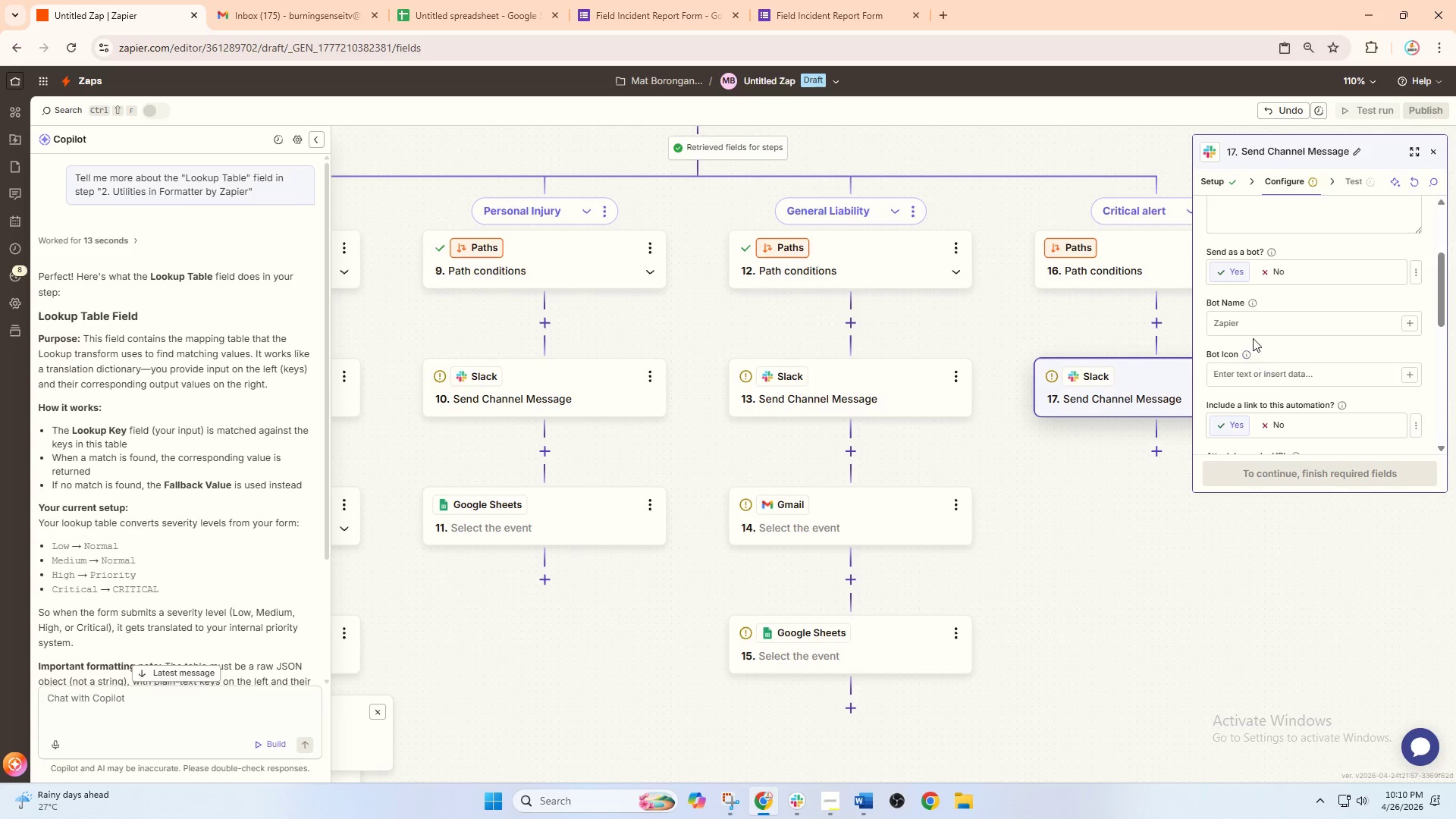 
left_click([1256, 327])
 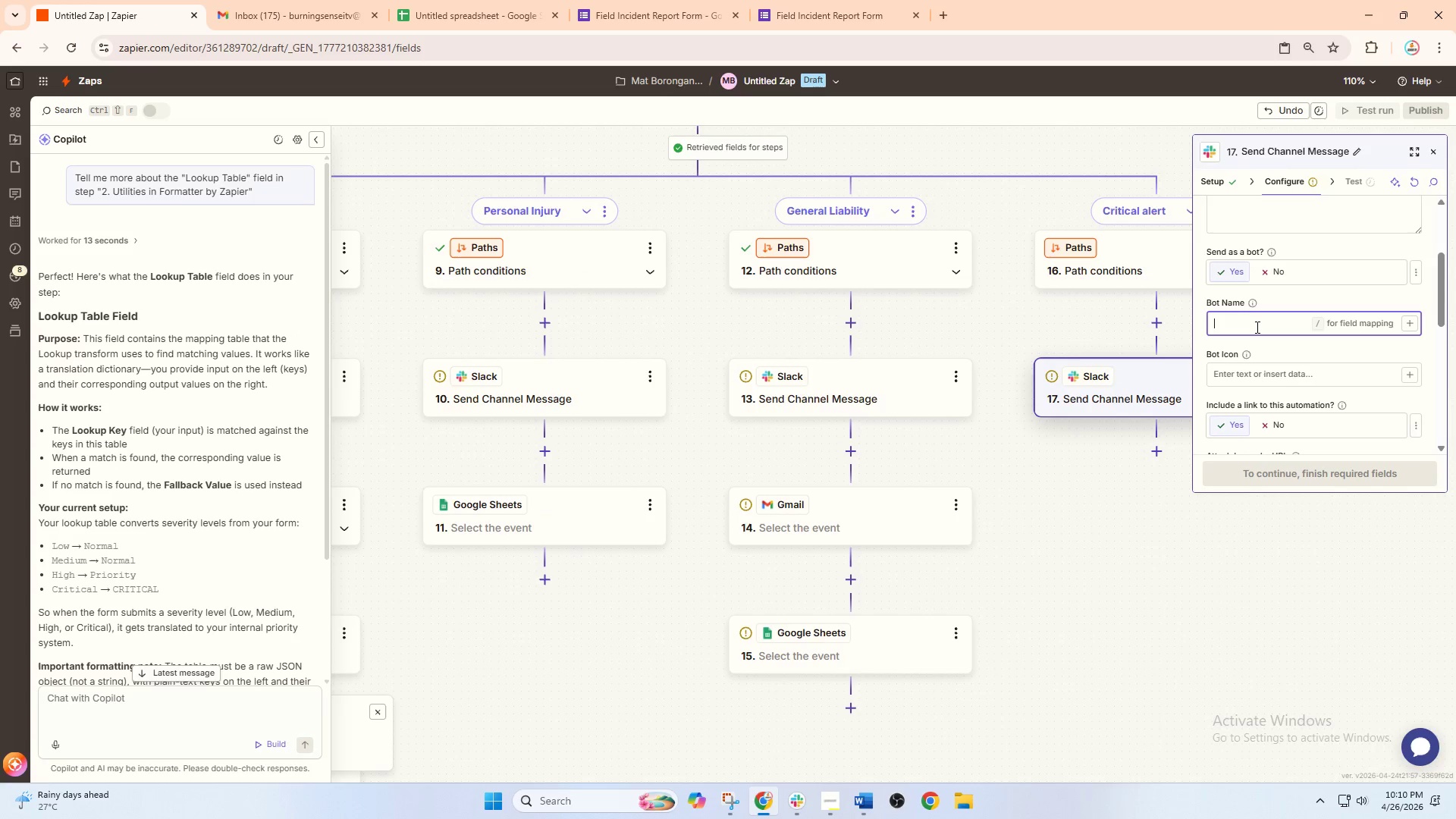 
key(Control+V)
 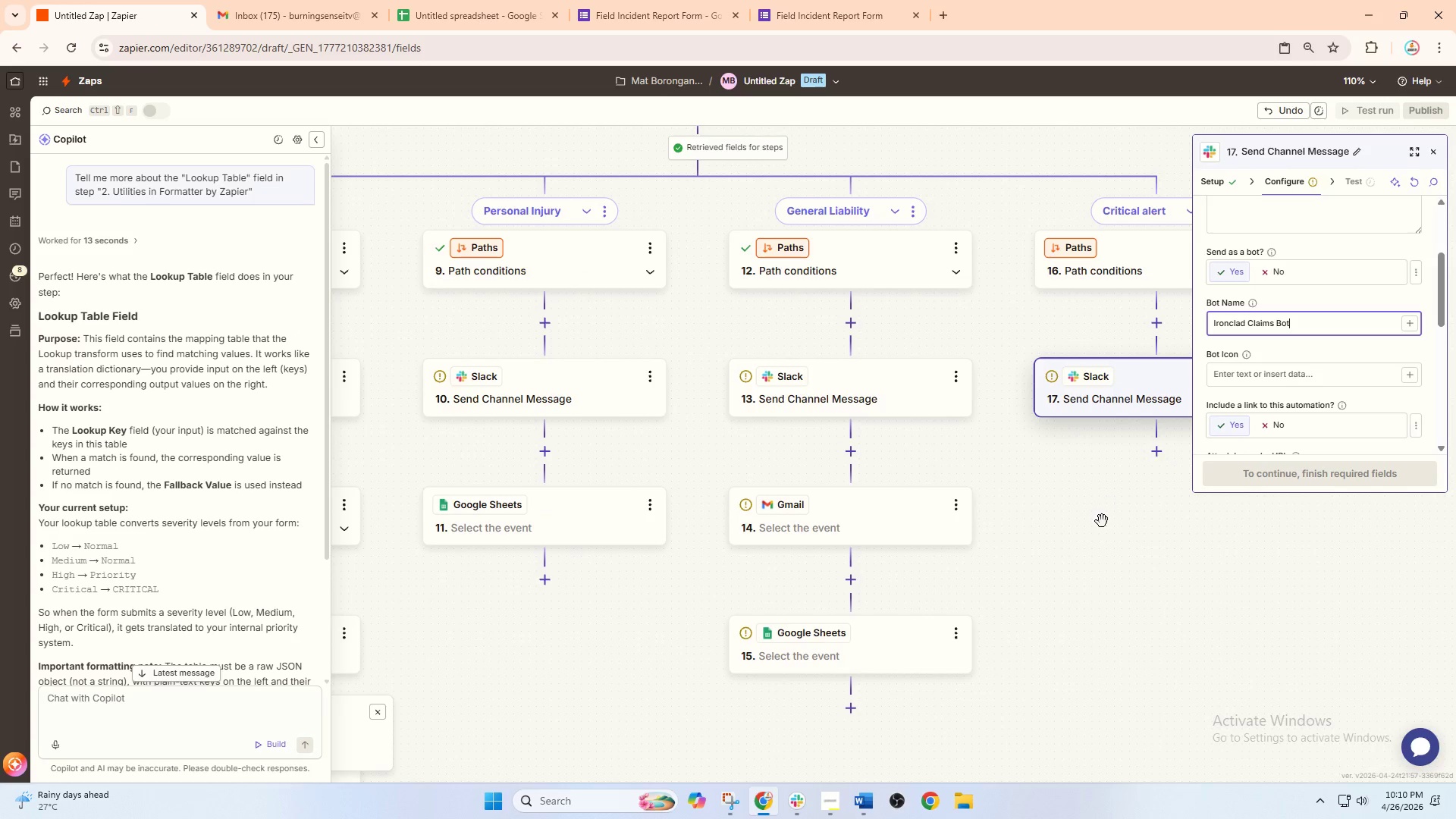 
left_click_drag(start_coordinate=[1103, 522], to_coordinate=[1131, 521])
 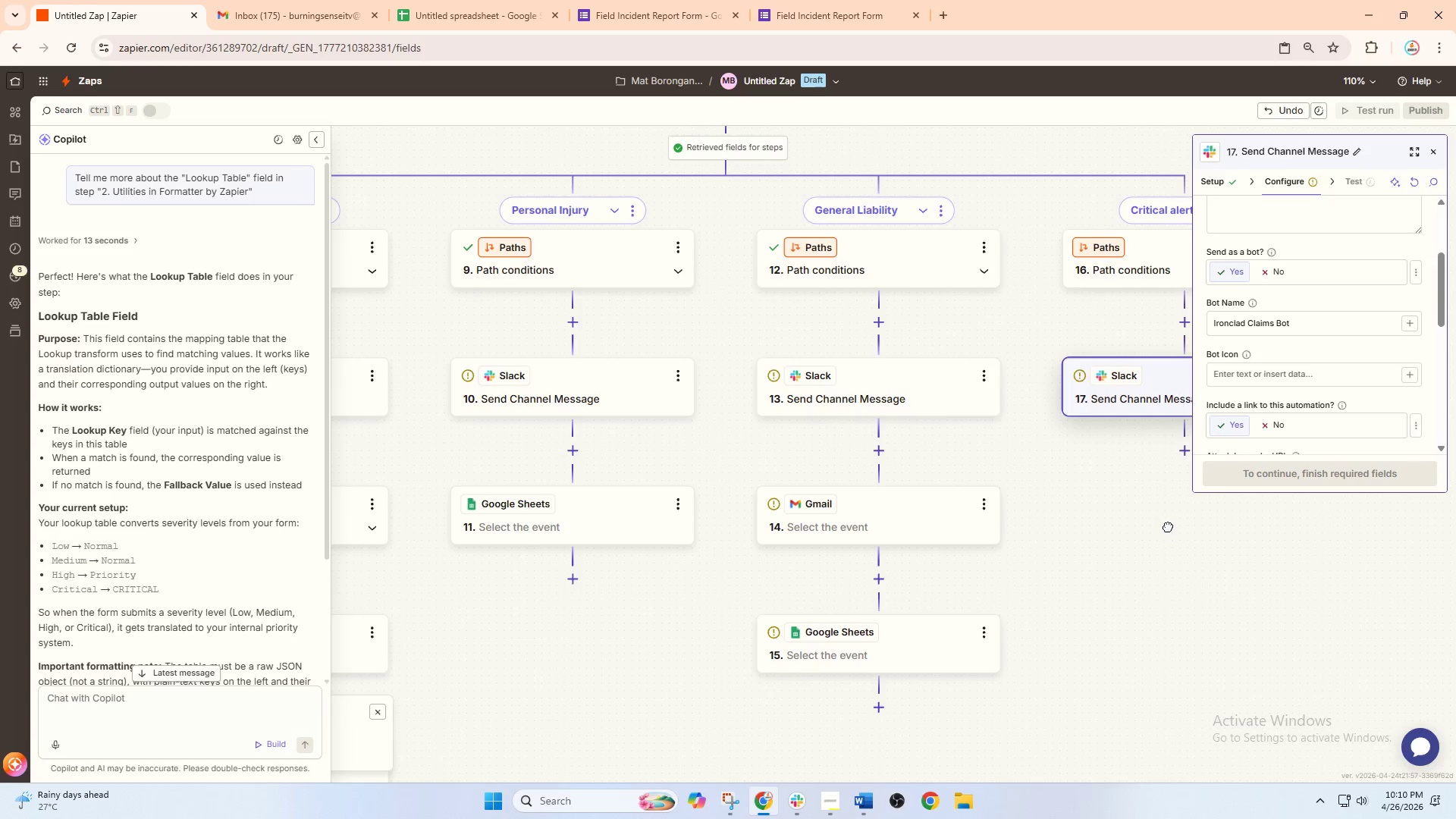 
left_click_drag(start_coordinate=[1168, 526], to_coordinate=[1455, 526])
 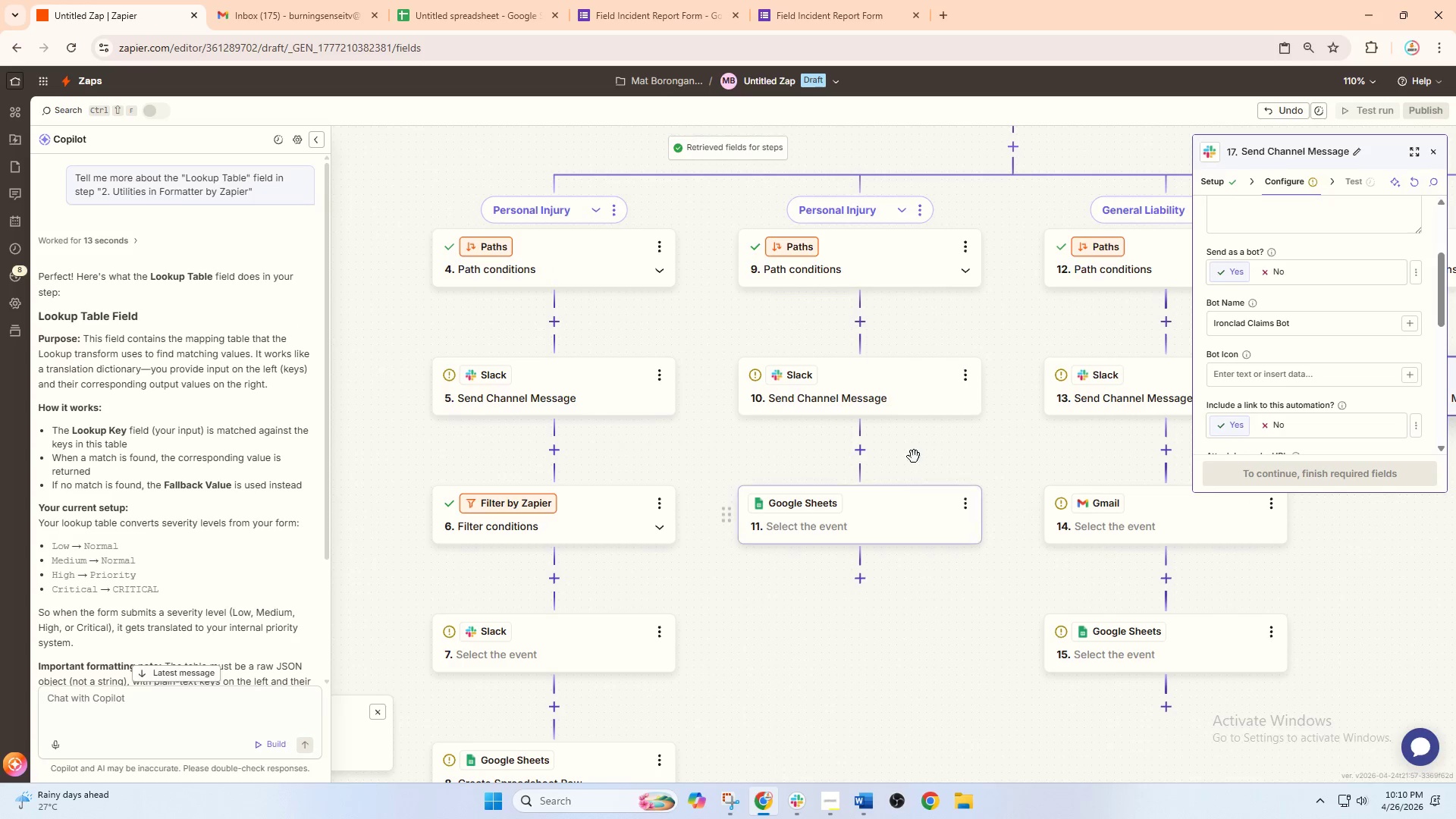 
left_click_drag(start_coordinate=[930, 441], to_coordinate=[1210, 469])
 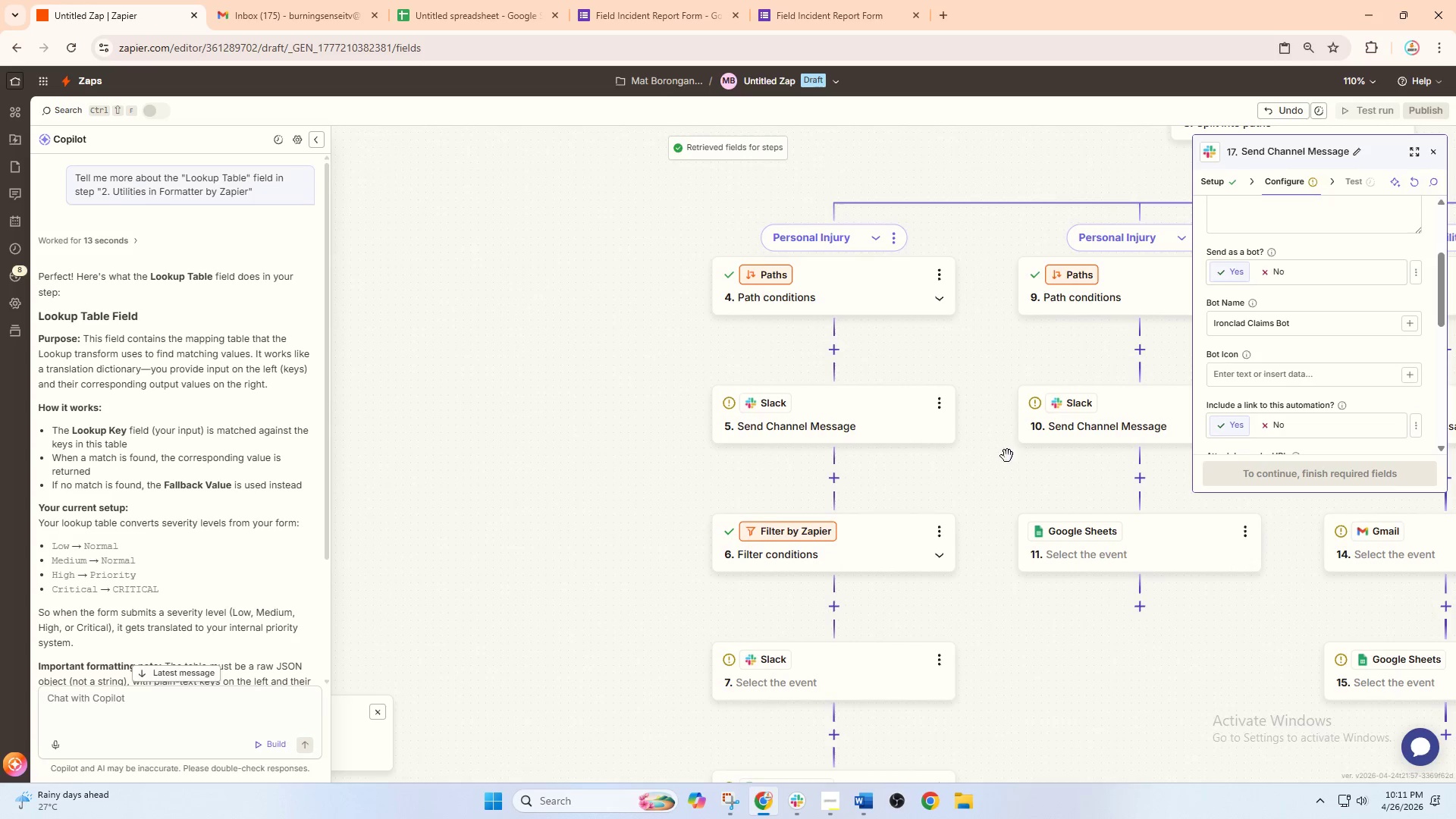 
left_click_drag(start_coordinate=[997, 469], to_coordinate=[941, 459])
 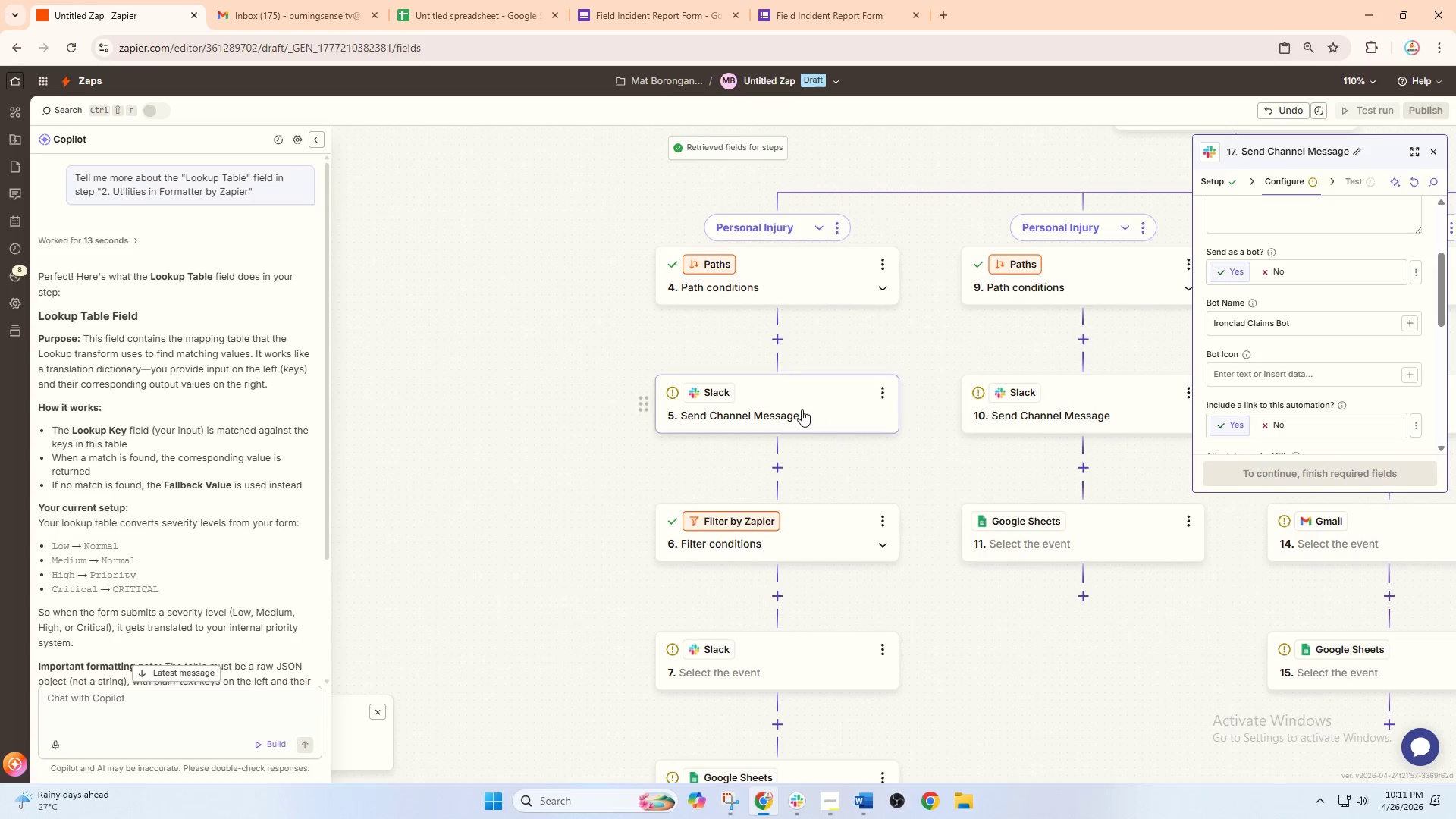 
left_click([802, 410])
 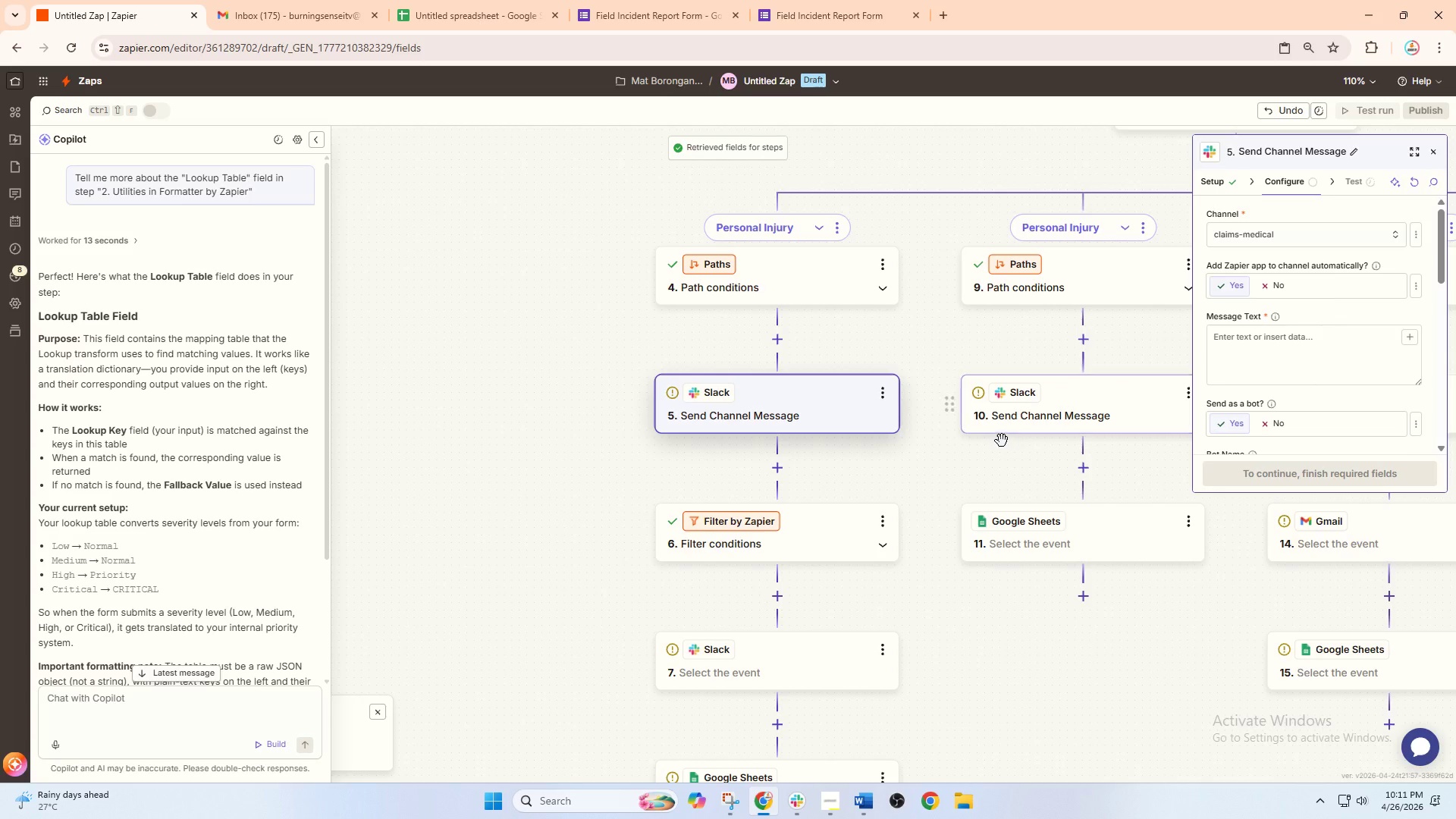 
left_click([1053, 406])
 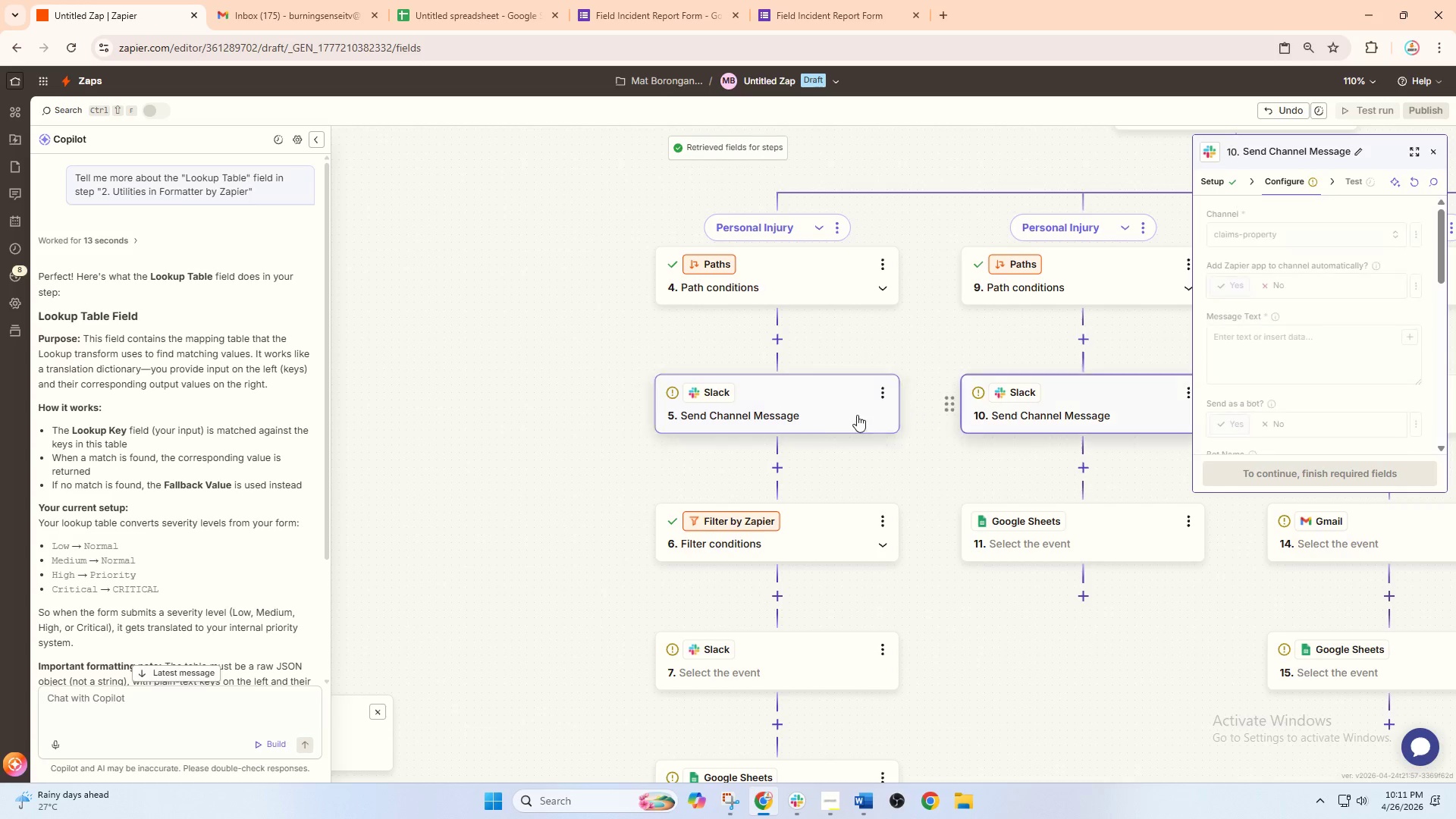 
left_click([820, 405])
 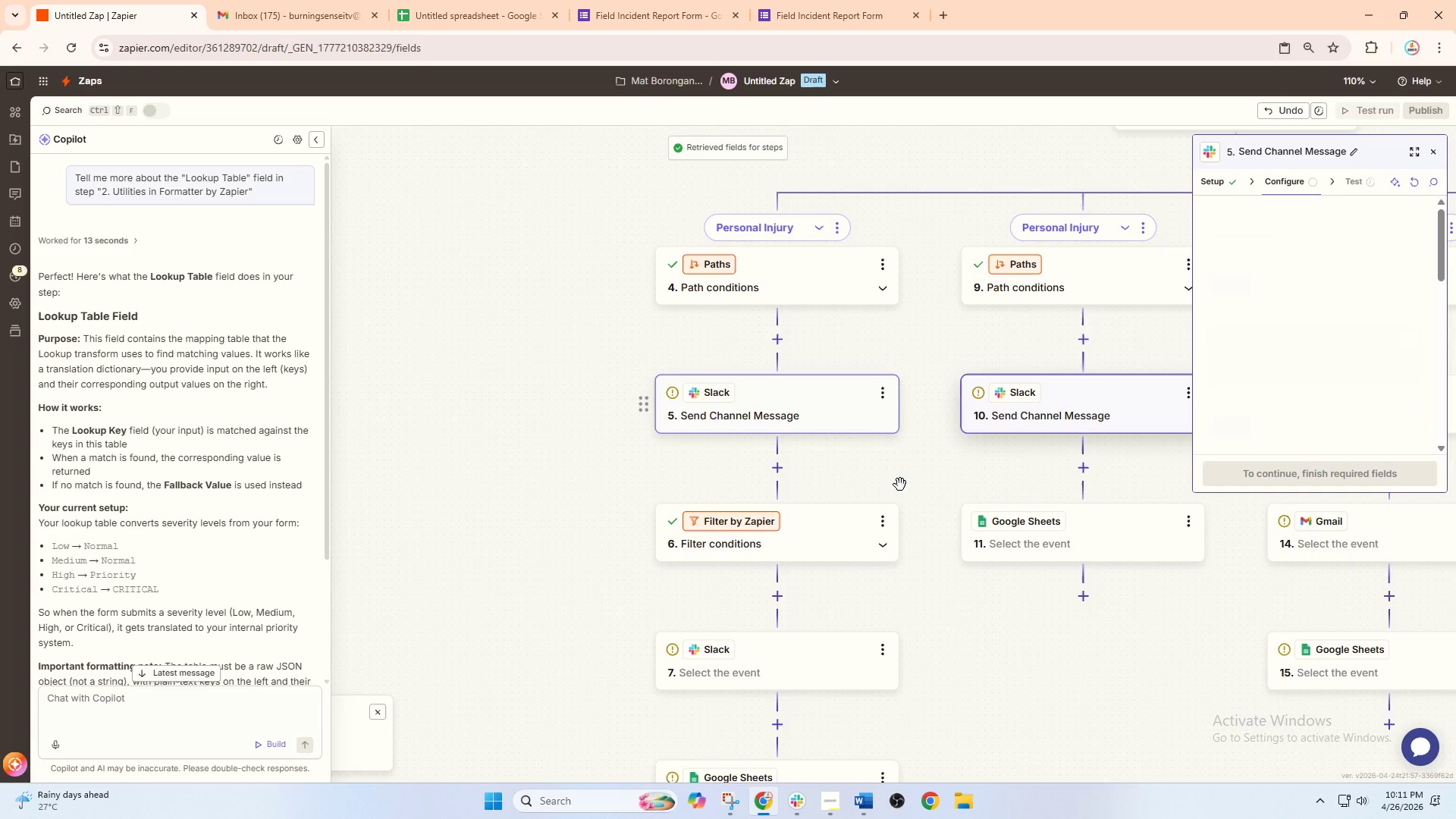 
left_click_drag(start_coordinate=[900, 485], to_coordinate=[765, 457])
 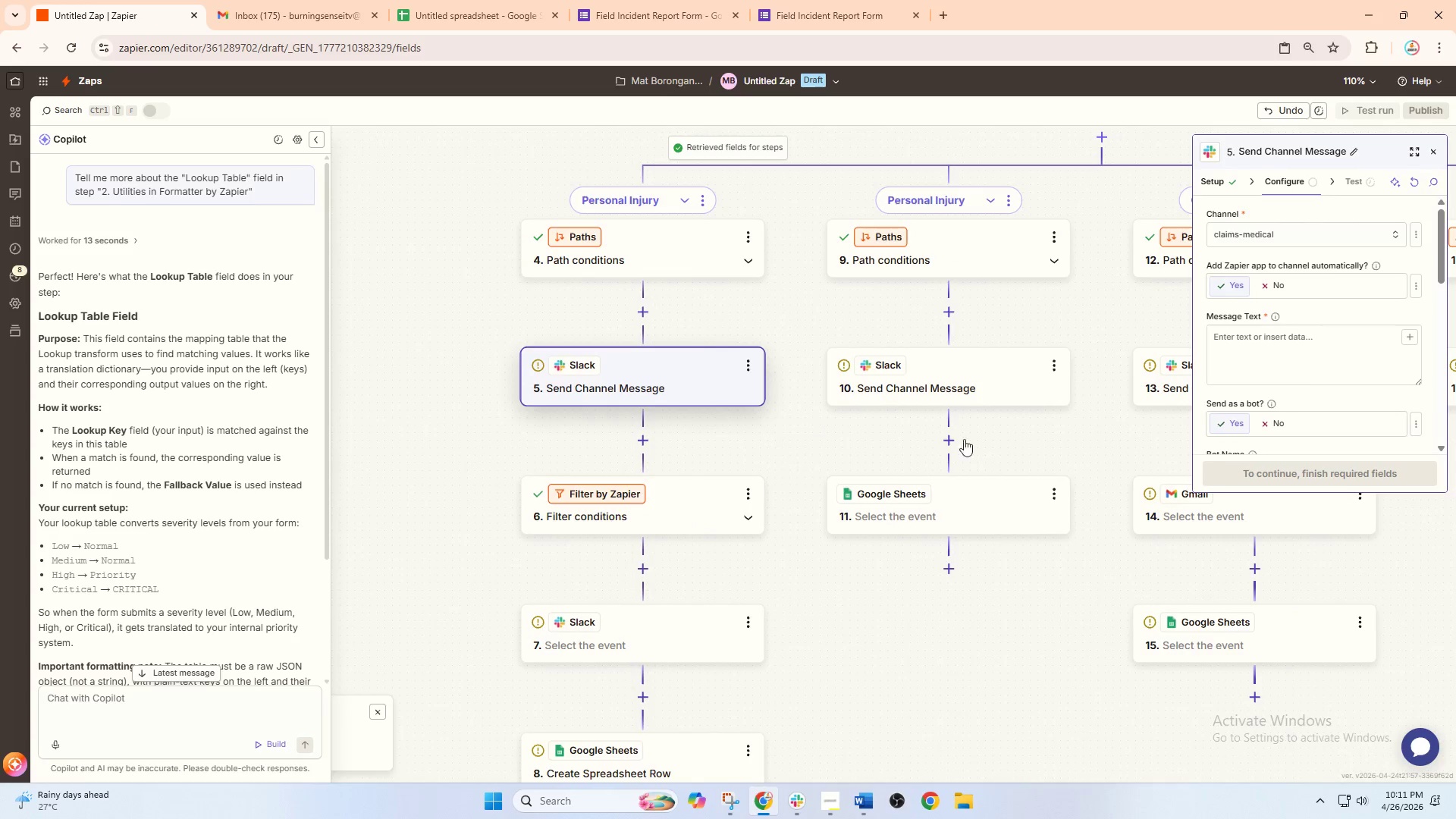 
left_click_drag(start_coordinate=[985, 442], to_coordinate=[959, 522])
 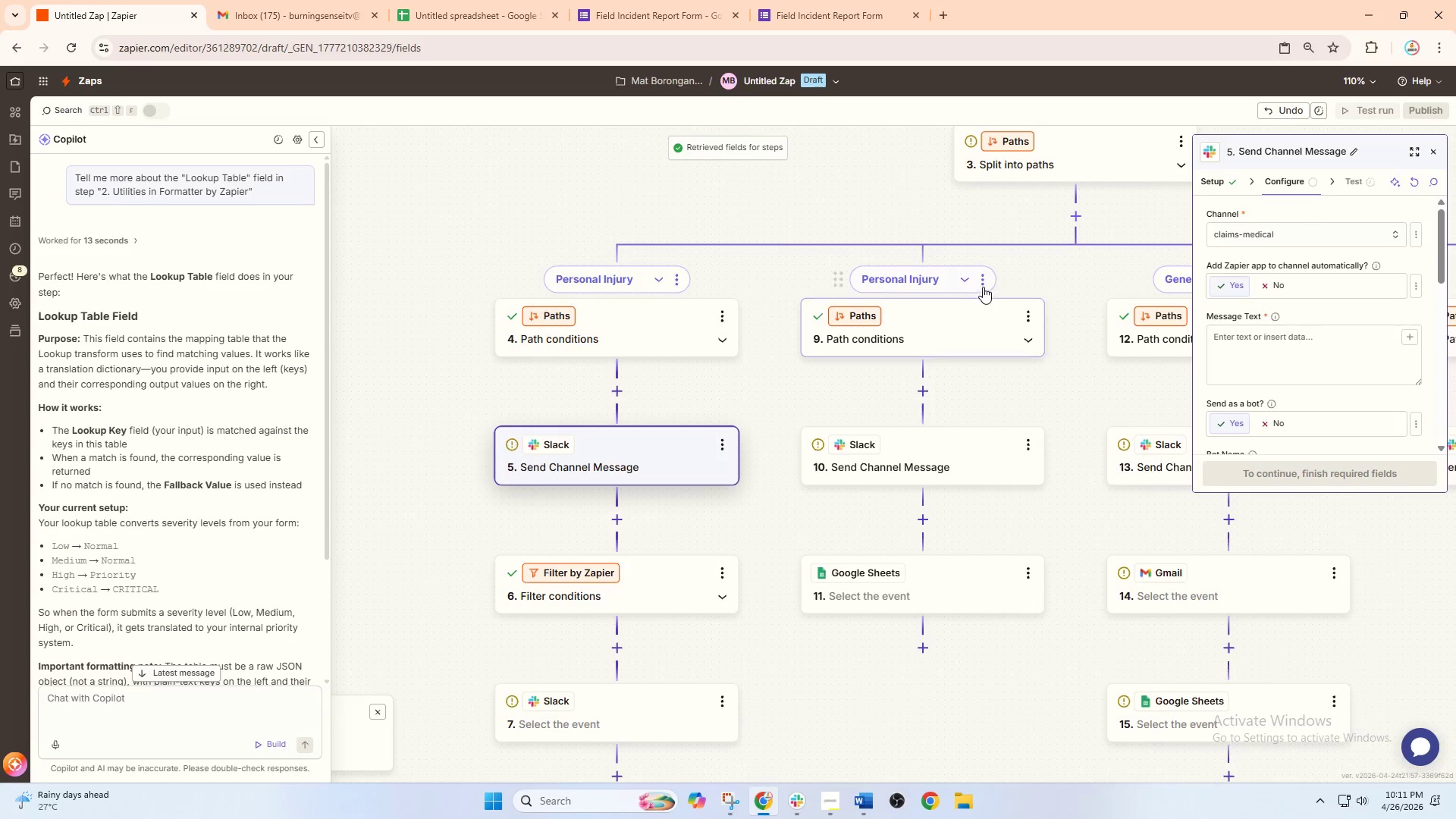 
left_click([979, 275])
 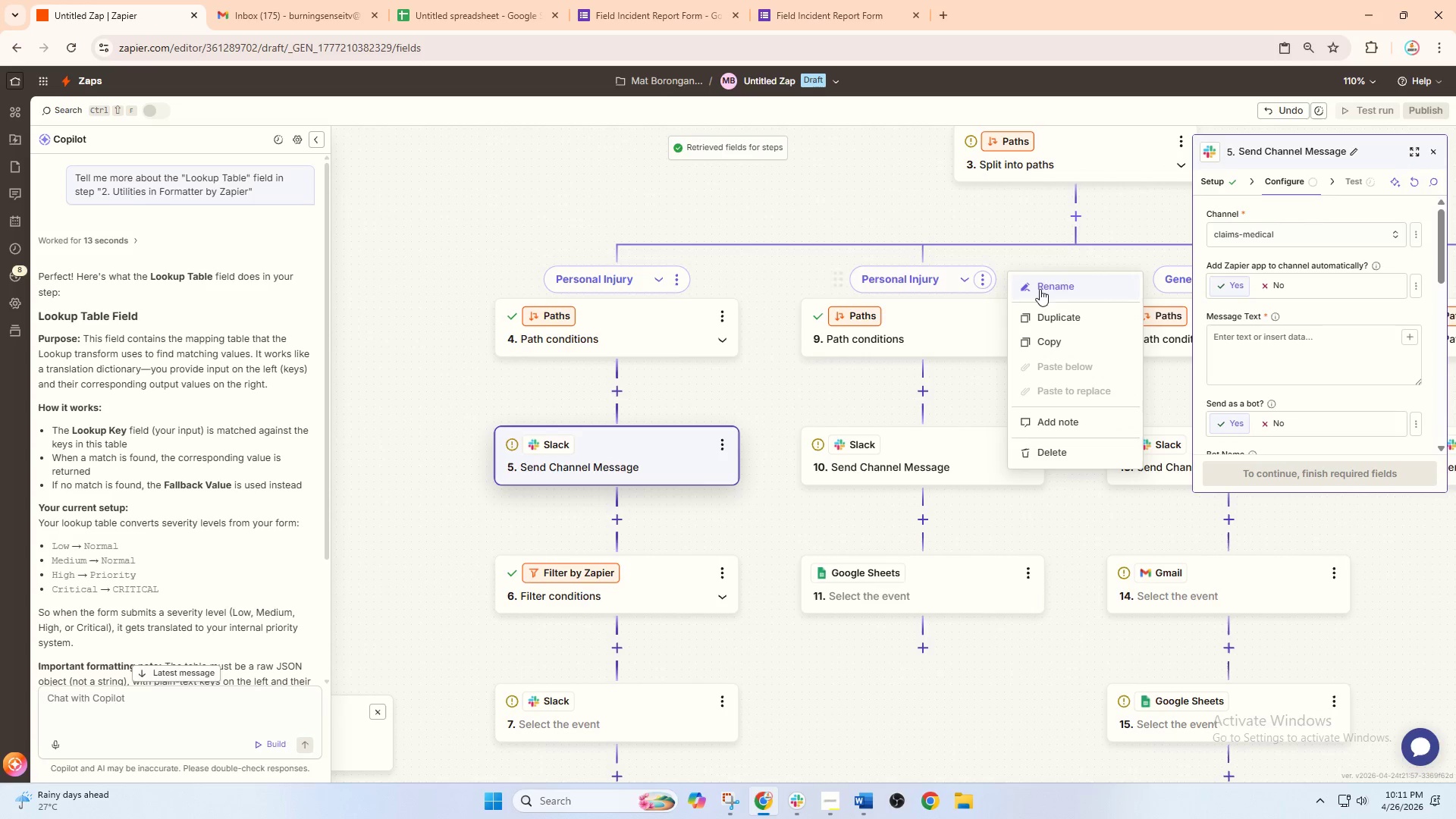 
left_click([1056, 284])
 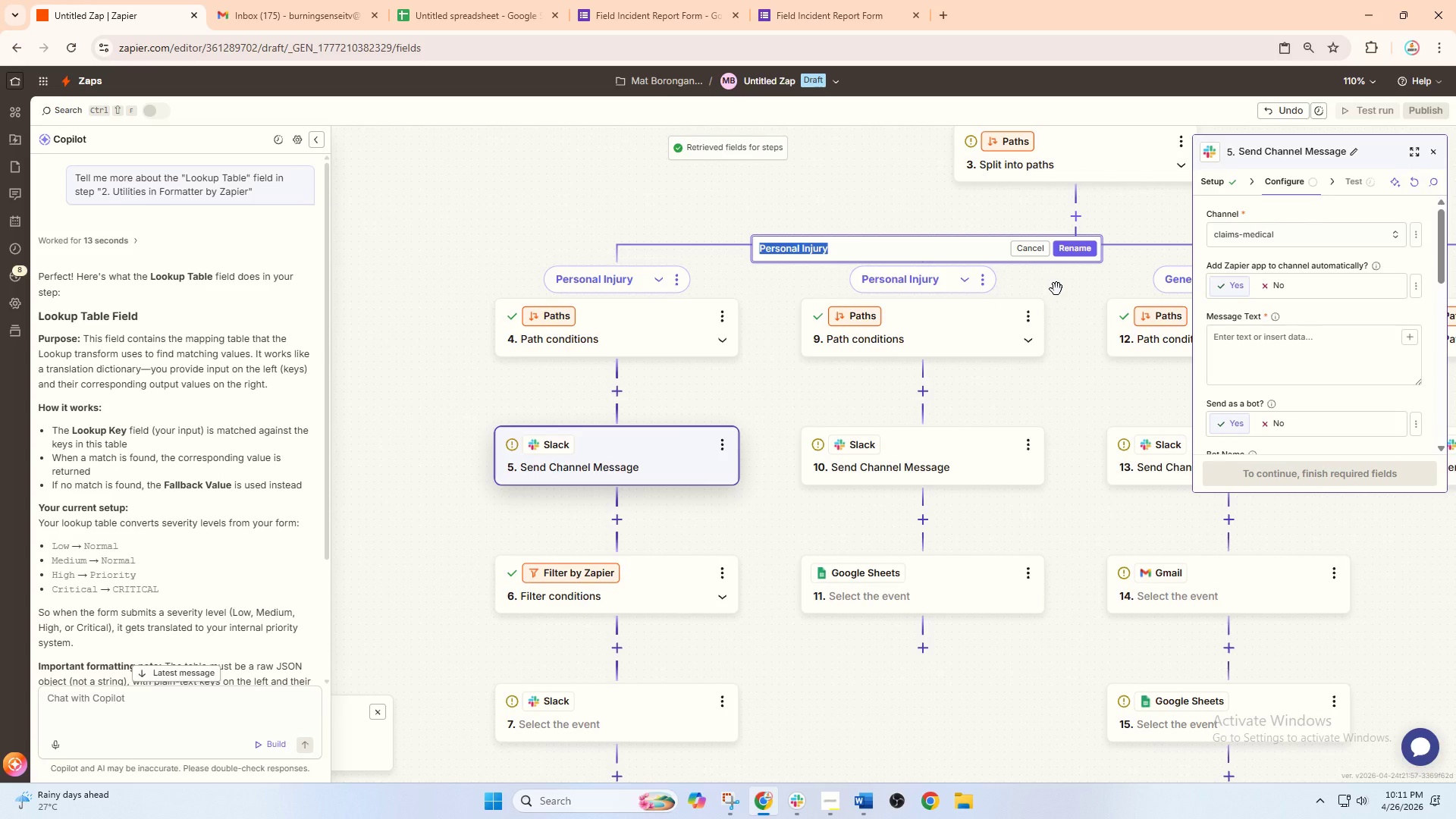 
wait(5.39)
 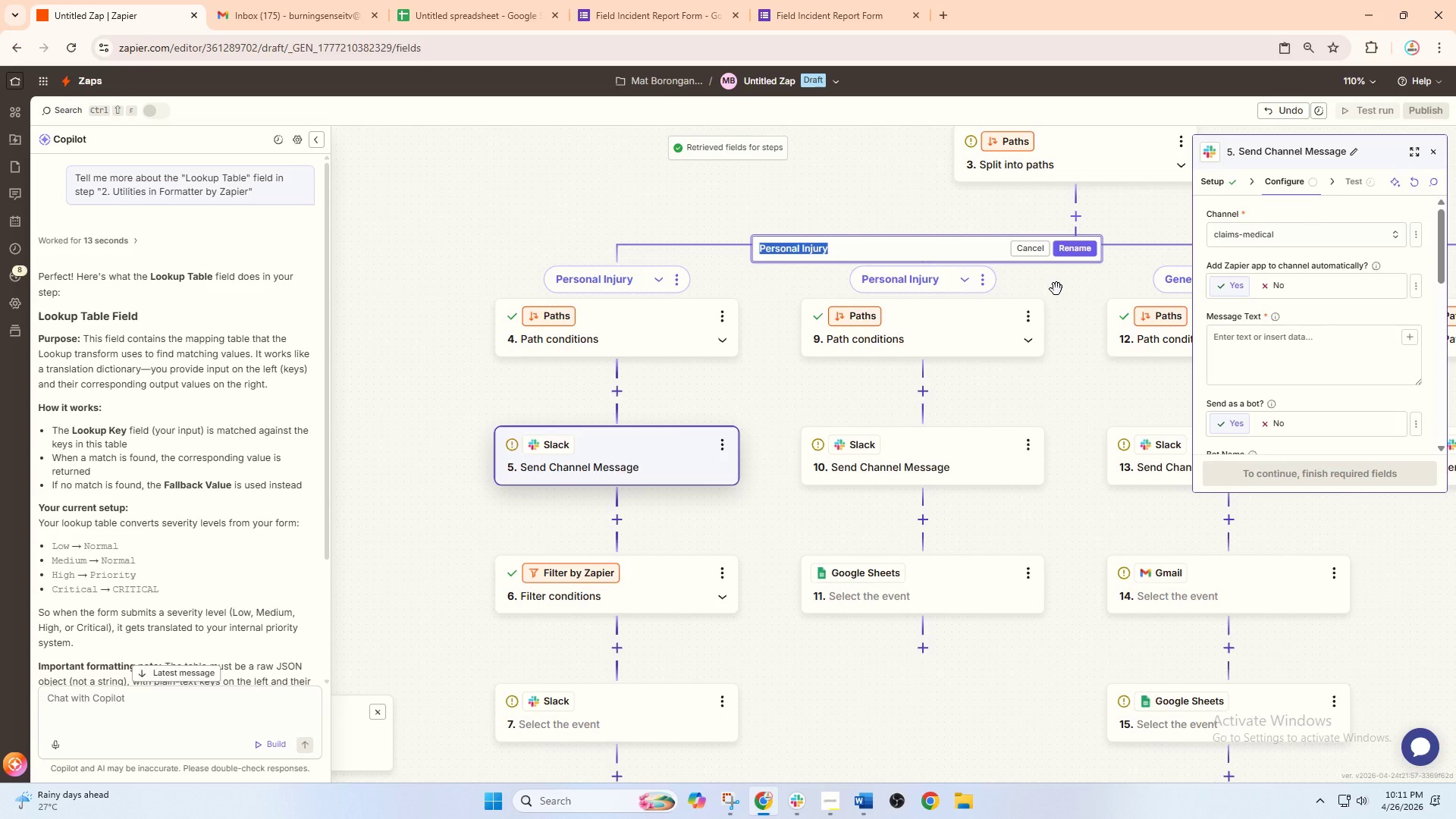 
type(Proepr)
key(Backspace)
key(Backspace)
key(Backspace)
type(perty Damage)
 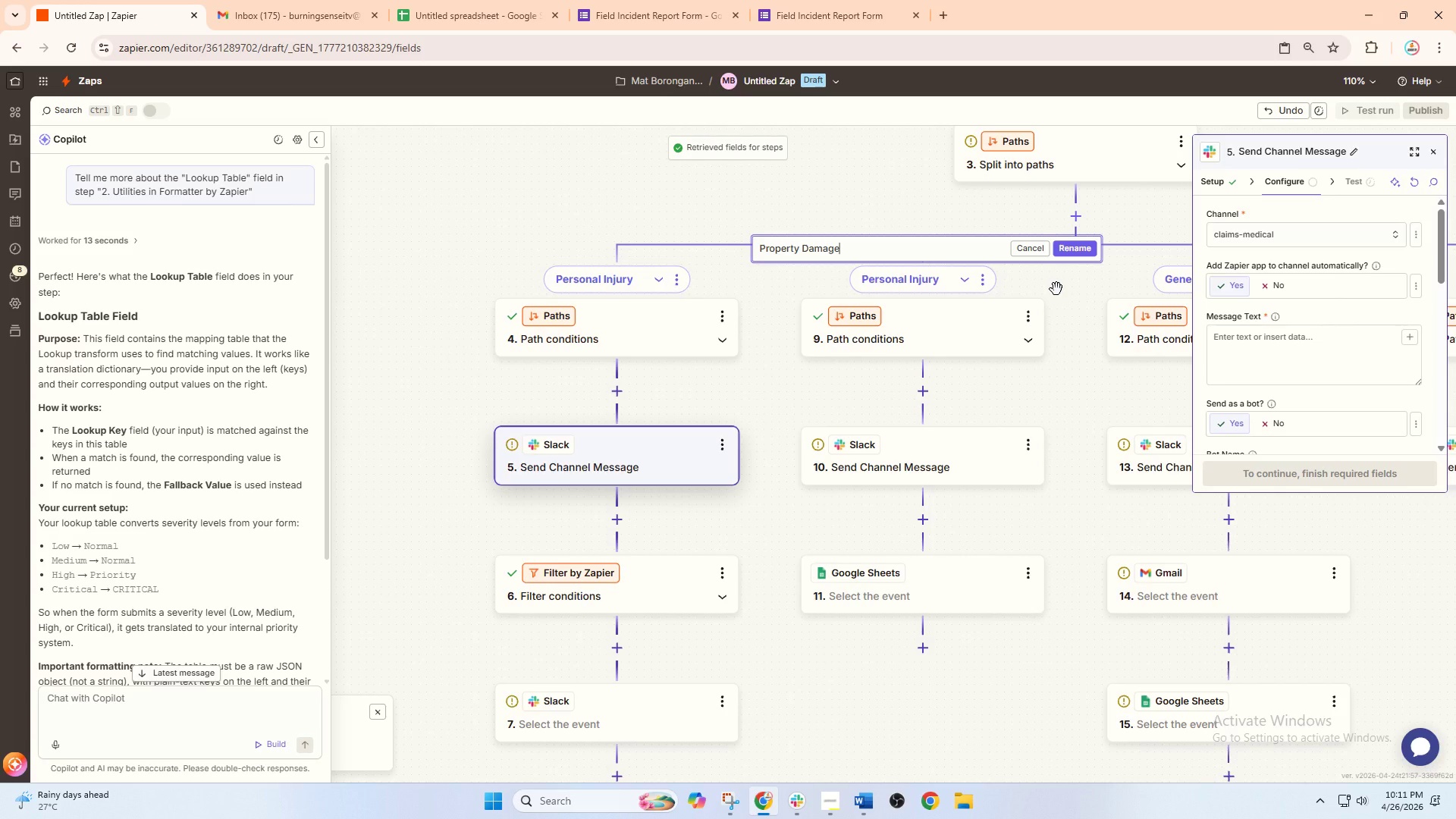 
key(Enter)
 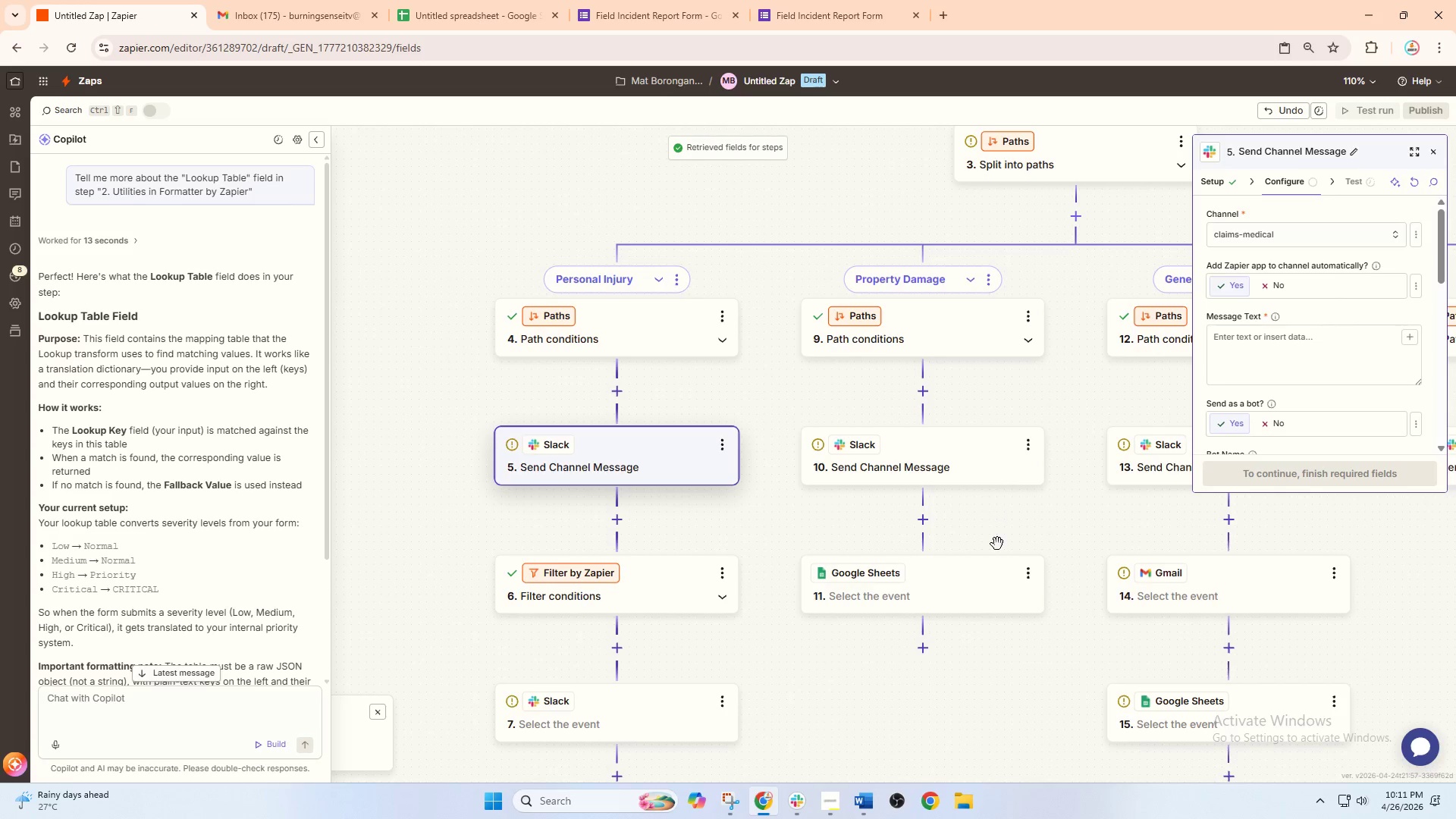 
left_click_drag(start_coordinate=[1084, 575], to_coordinate=[1038, 541])
 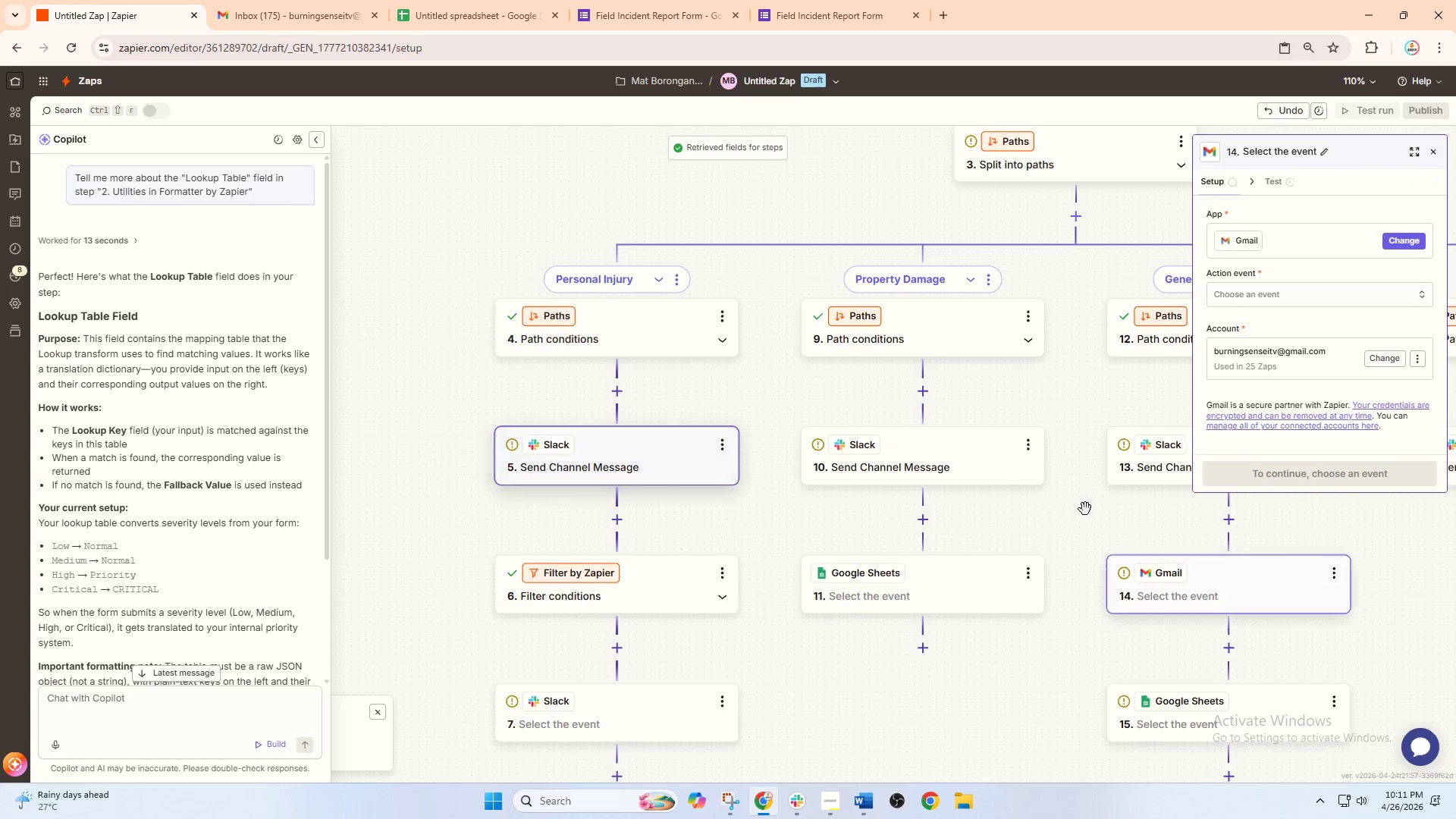 
left_click_drag(start_coordinate=[1085, 509], to_coordinate=[1050, 497])
 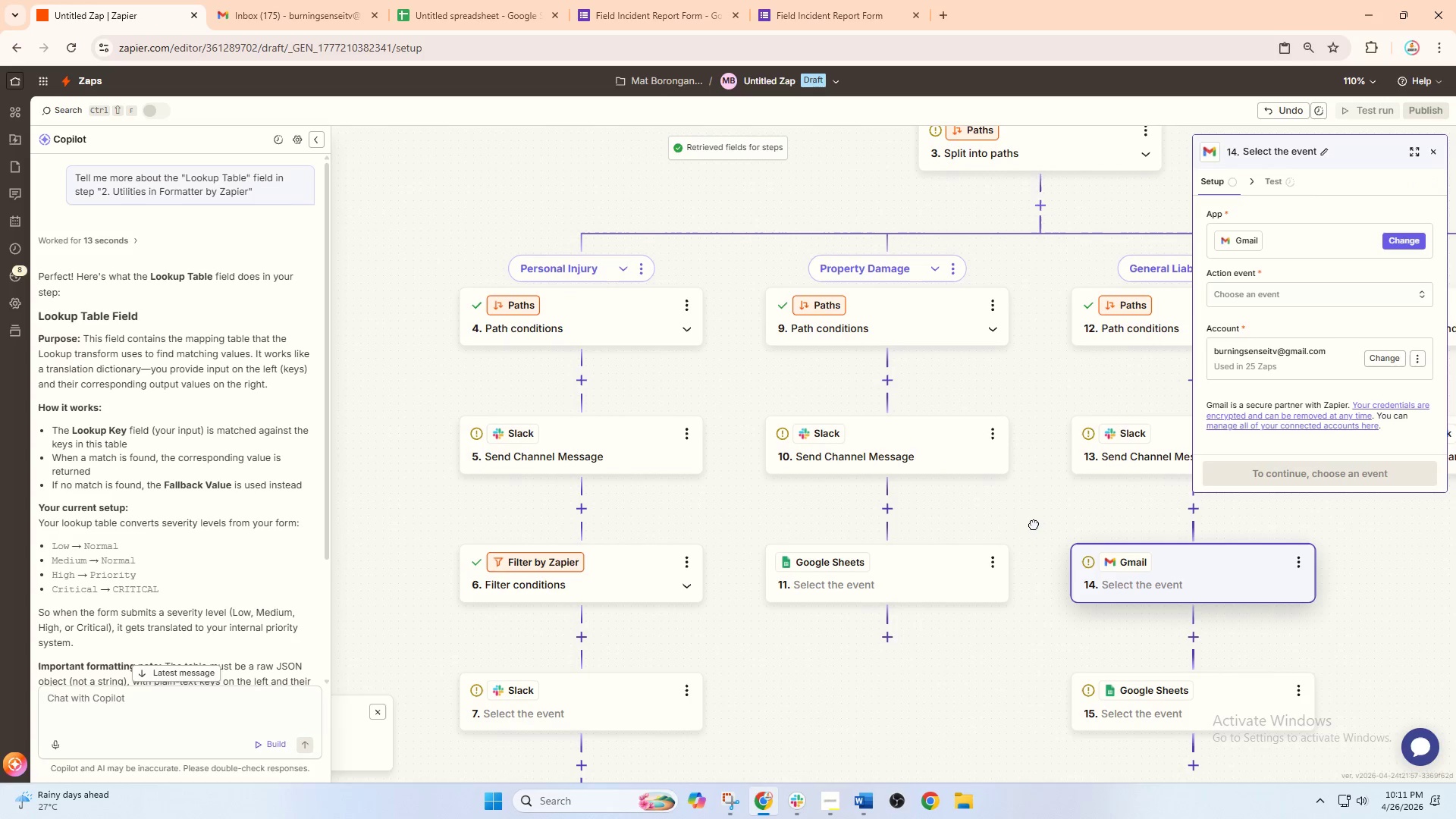 
left_click([1034, 524])
 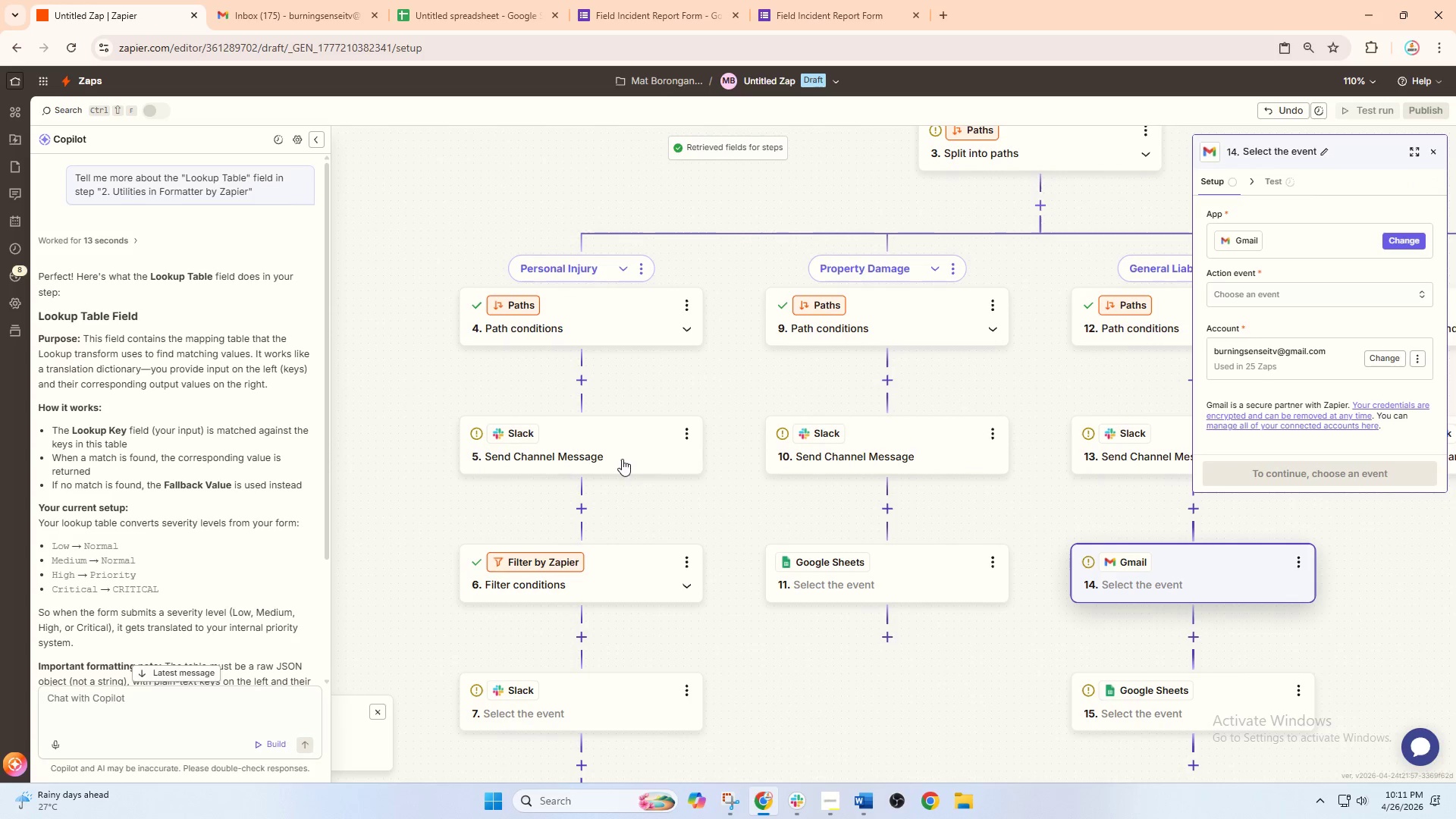 
left_click([620, 457])
 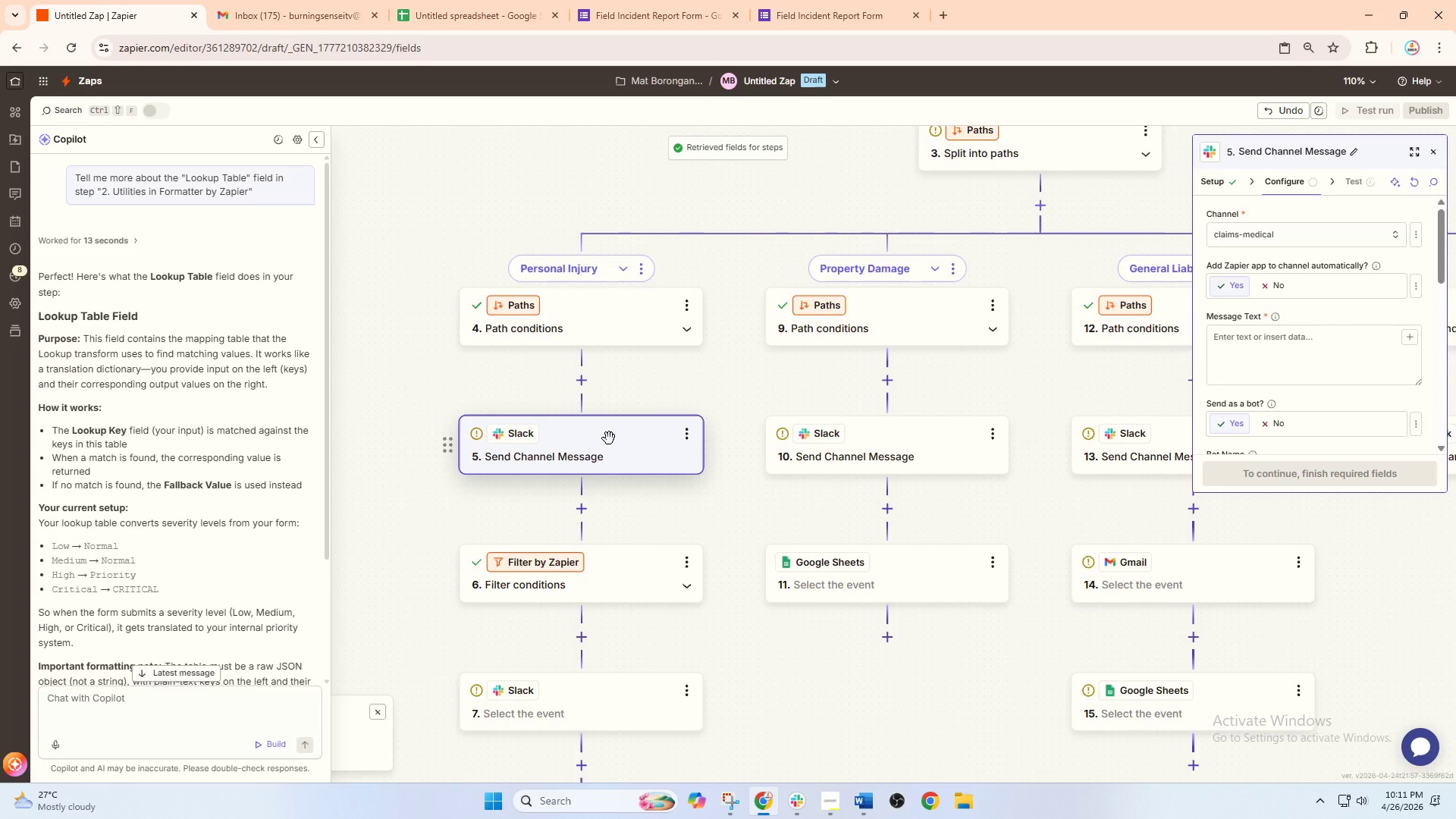 
wait(31.73)
 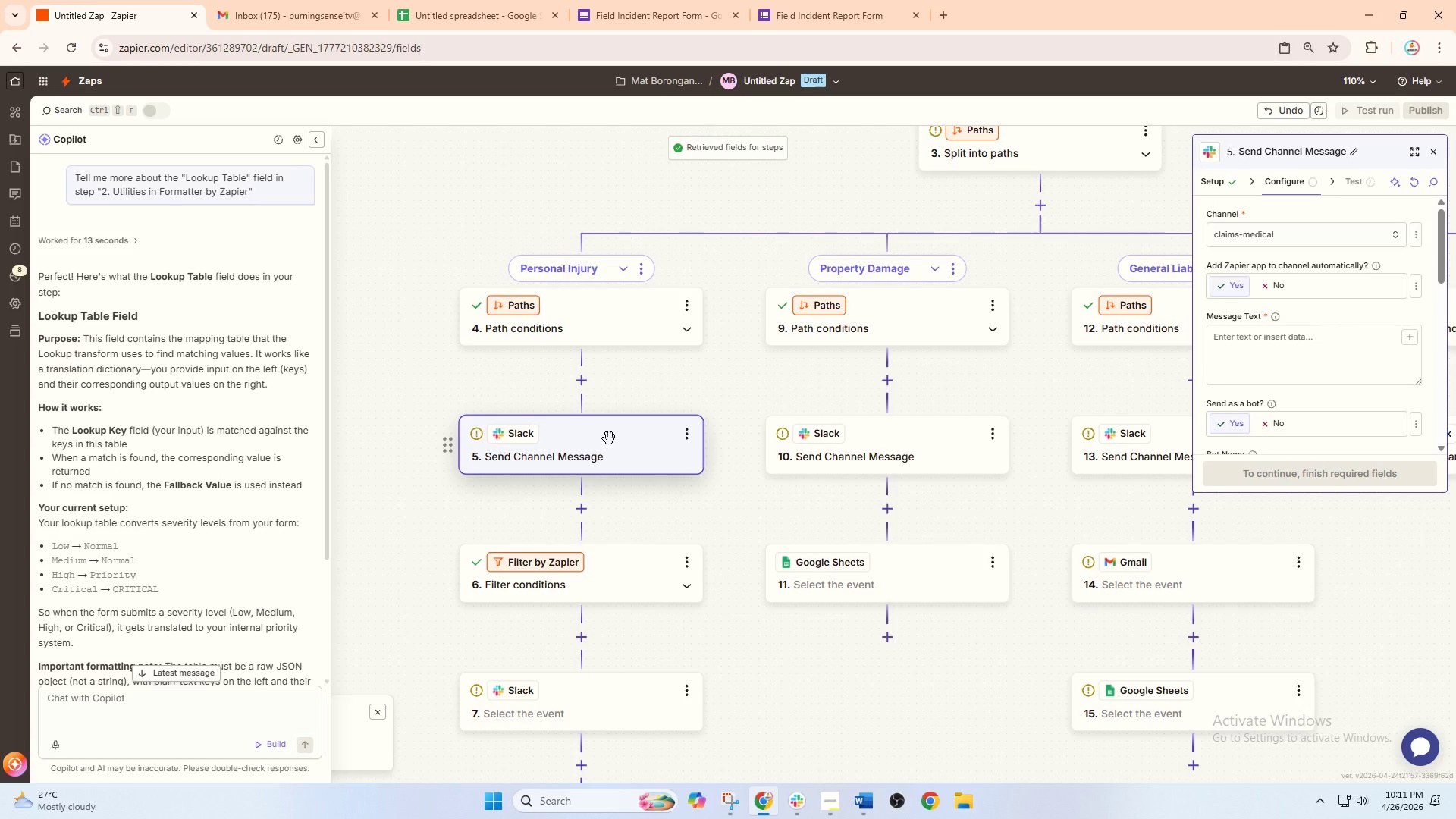 
left_click([645, 462])
 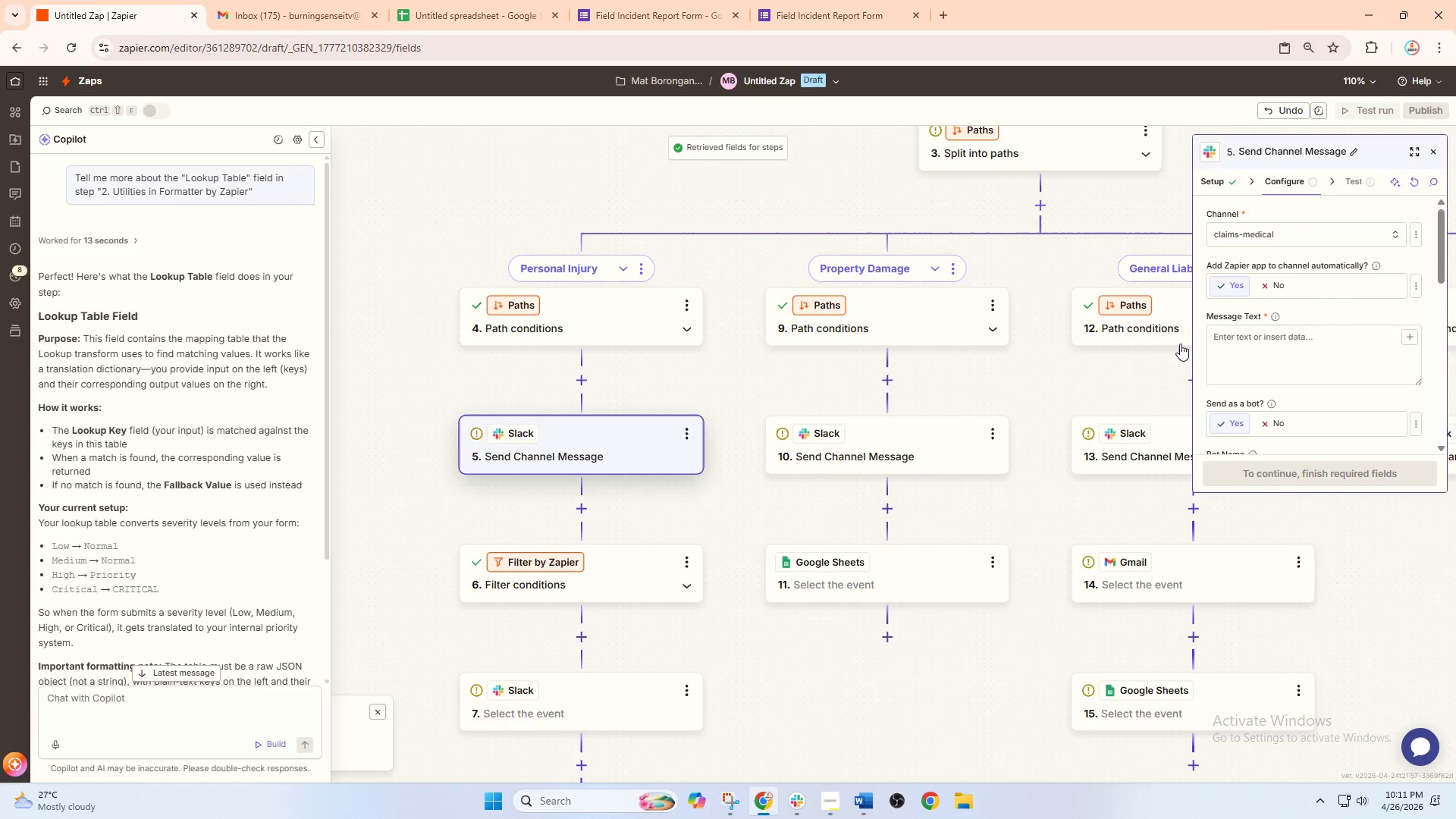 
left_click([1267, 337])
 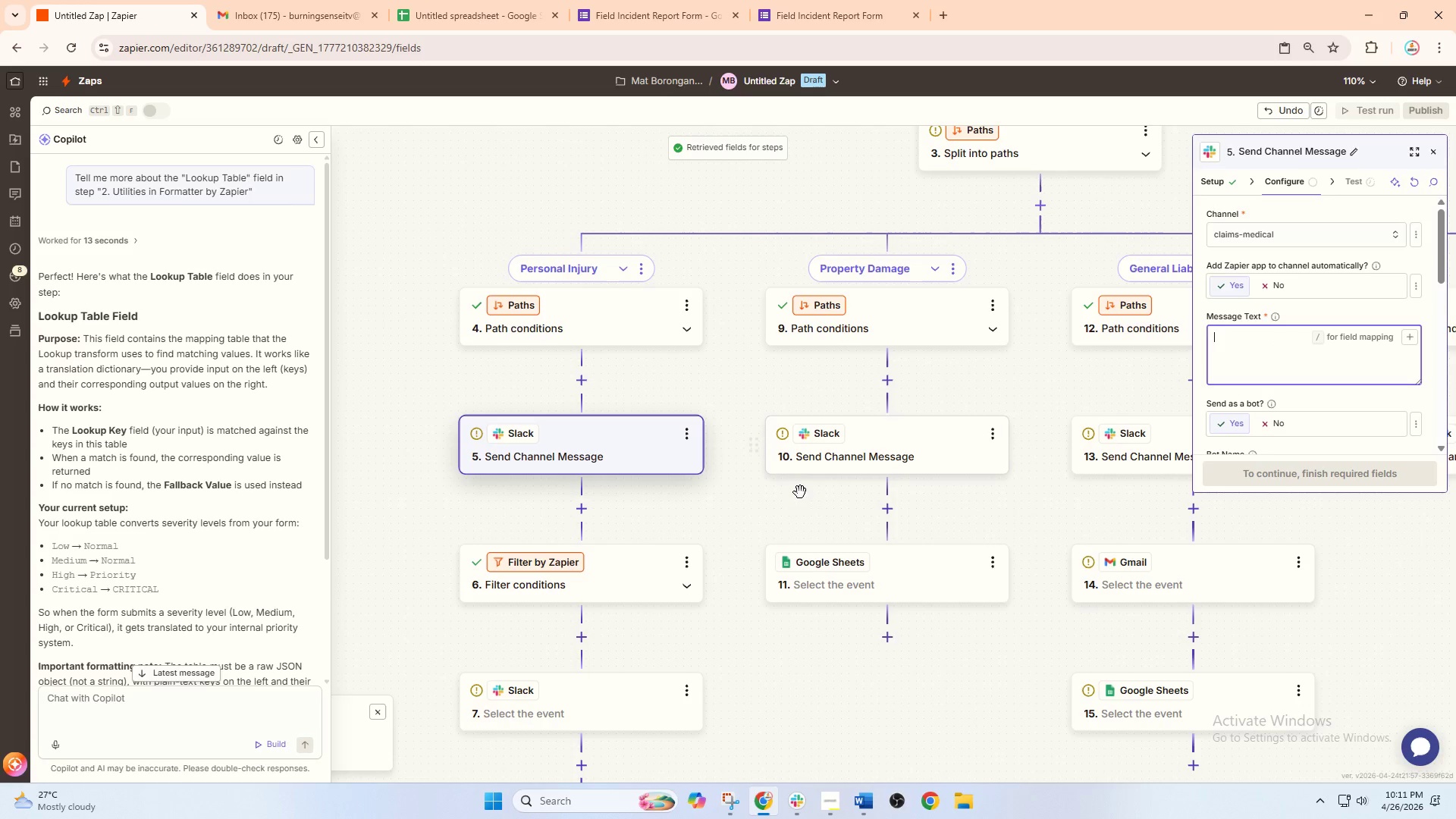 
left_click_drag(start_coordinate=[876, 630], to_coordinate=[810, 485])
 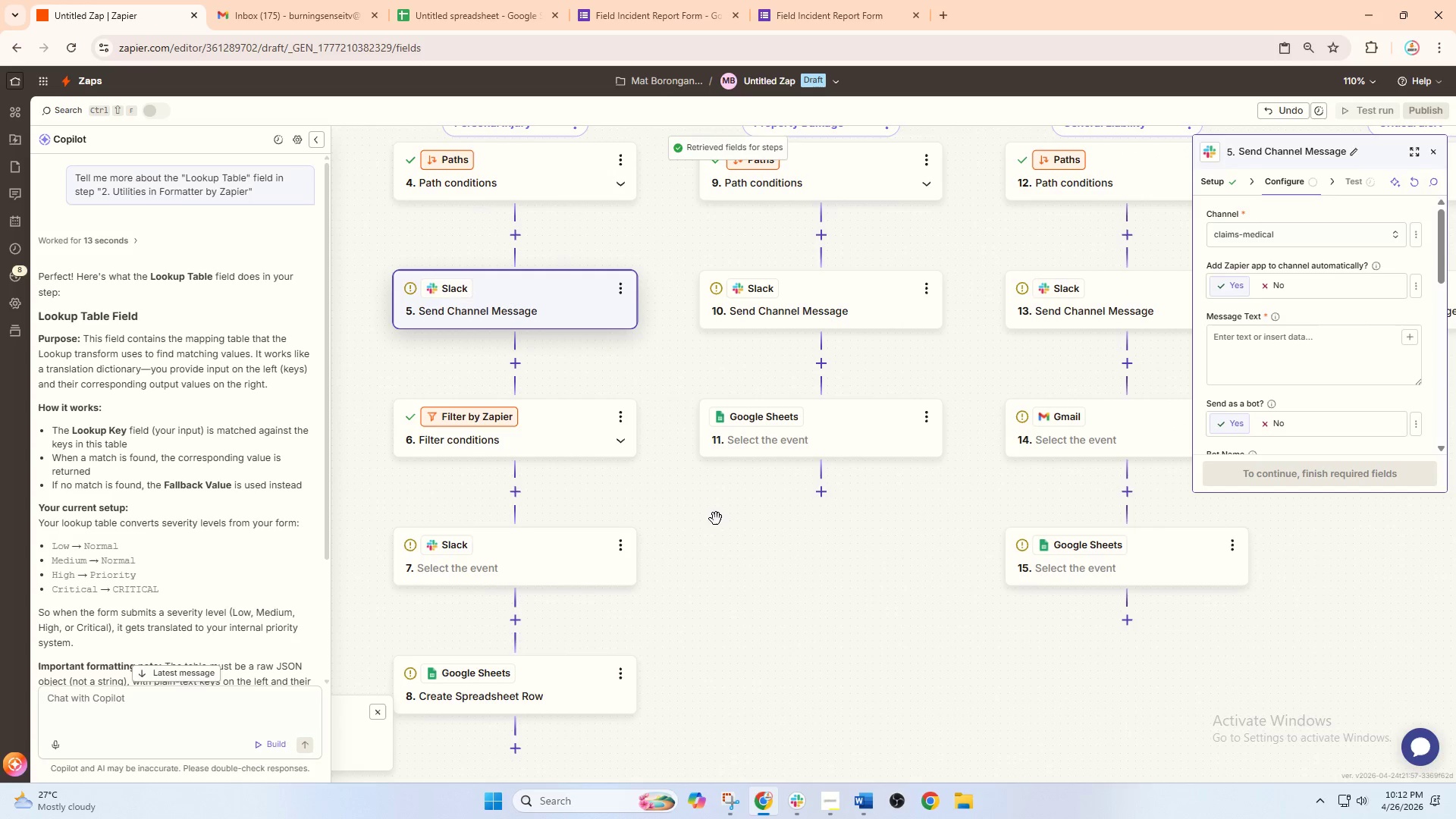 
double_click([499, 0])
 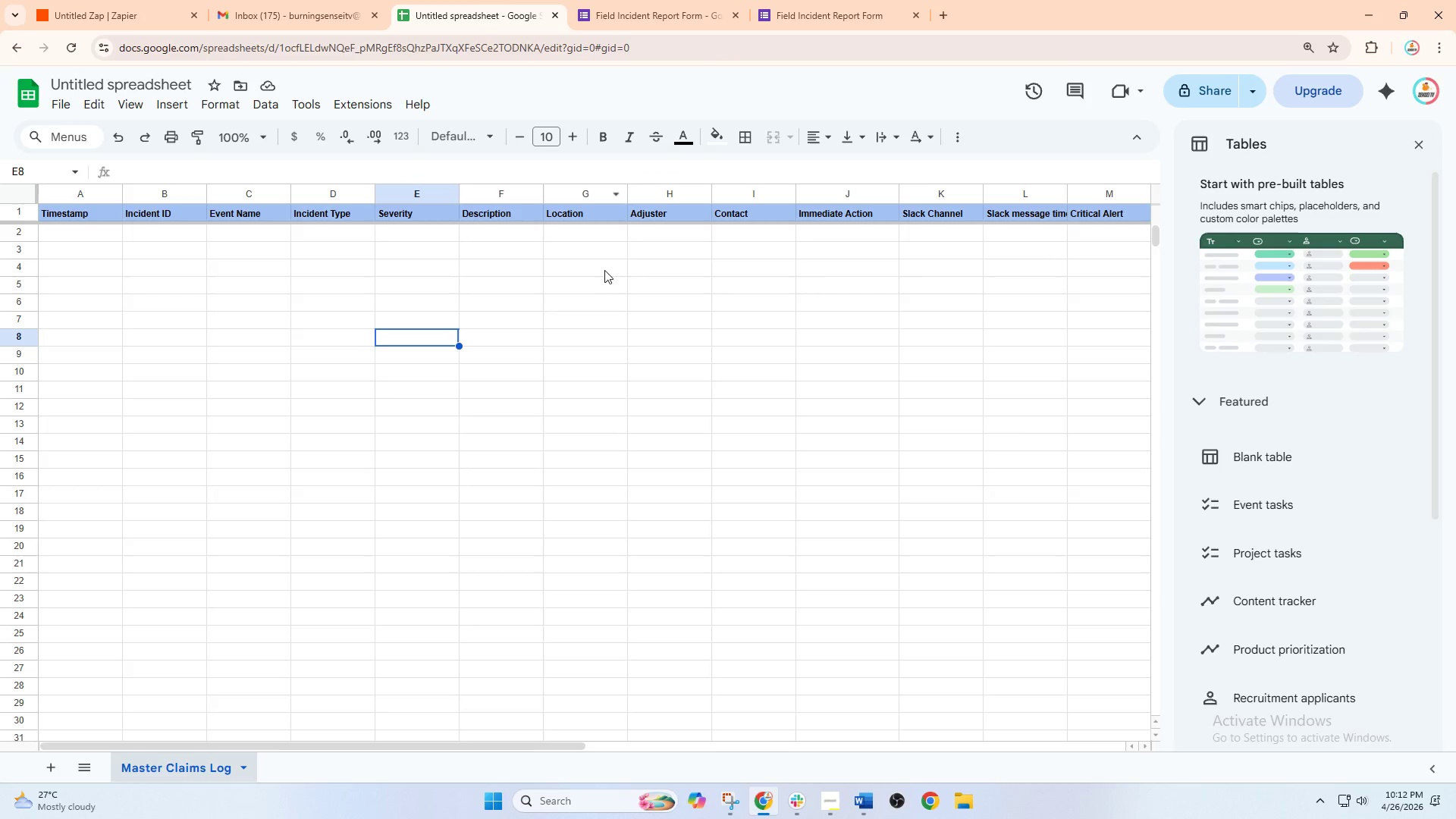 
scroll: coordinate [604, 294], scroll_direction: up, amount: 3.0
 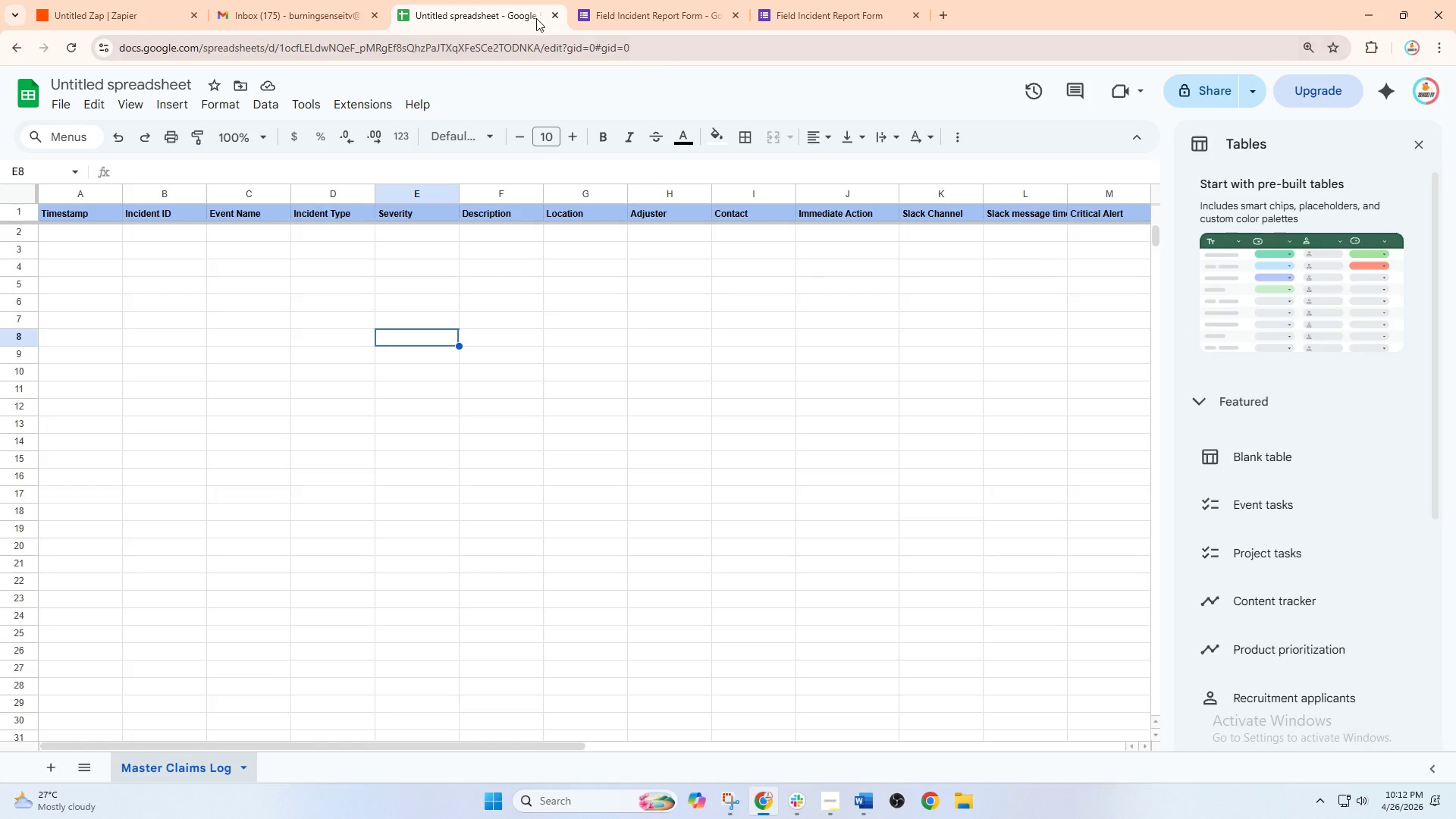 
left_click([479, 0])
 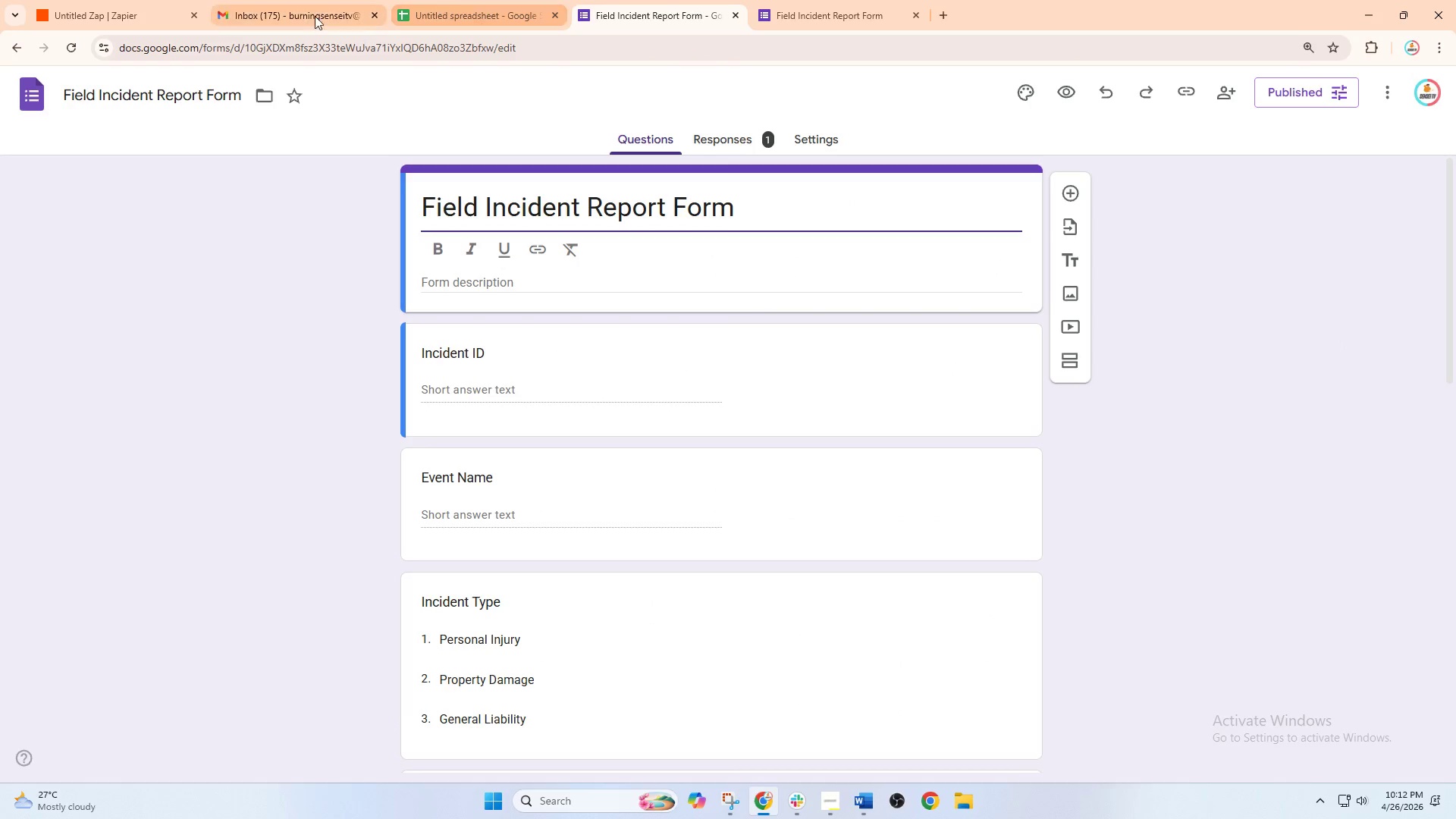 
left_click([117, 0])
 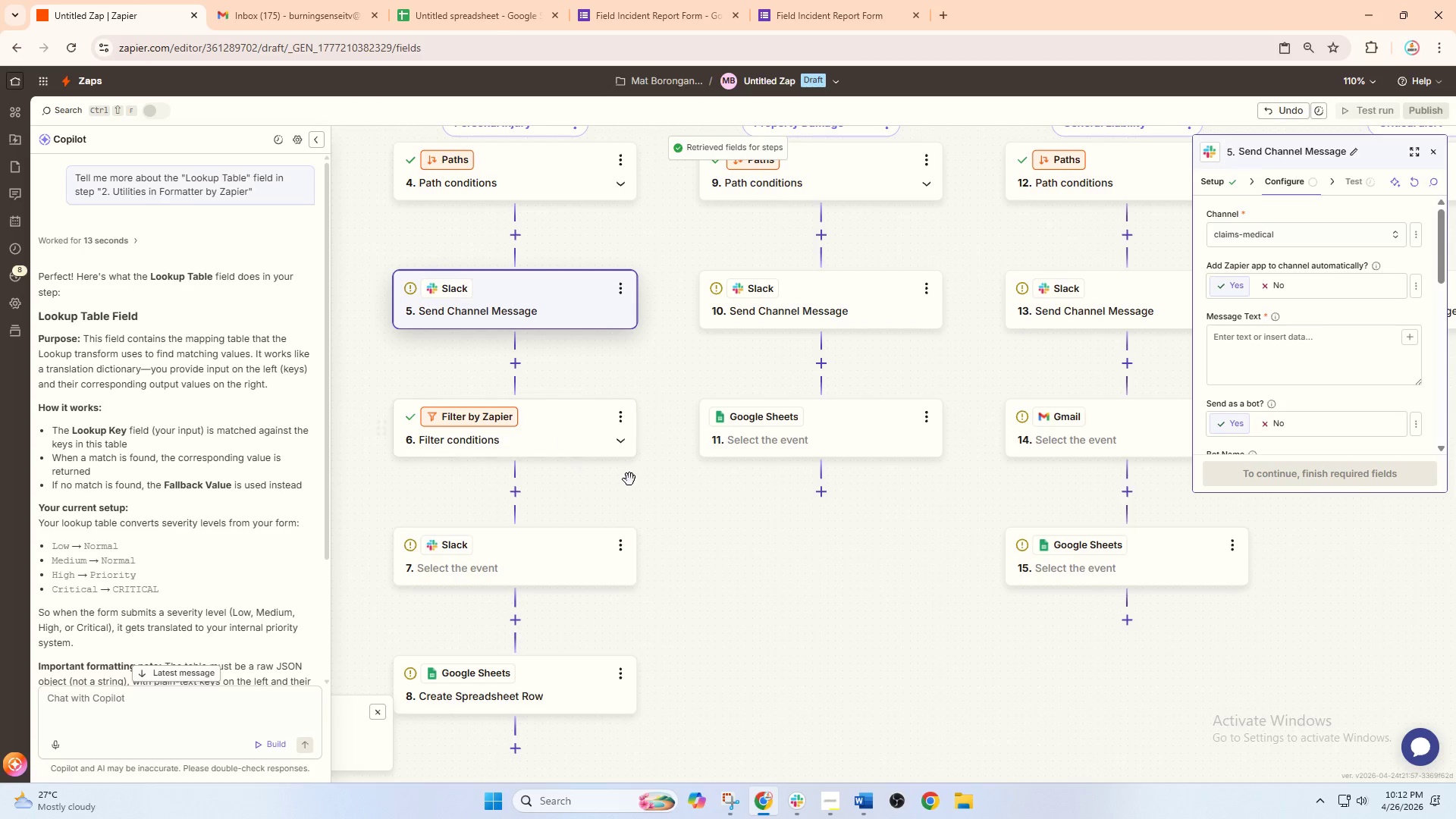 
left_click_drag(start_coordinate=[792, 551], to_coordinate=[869, 496])
 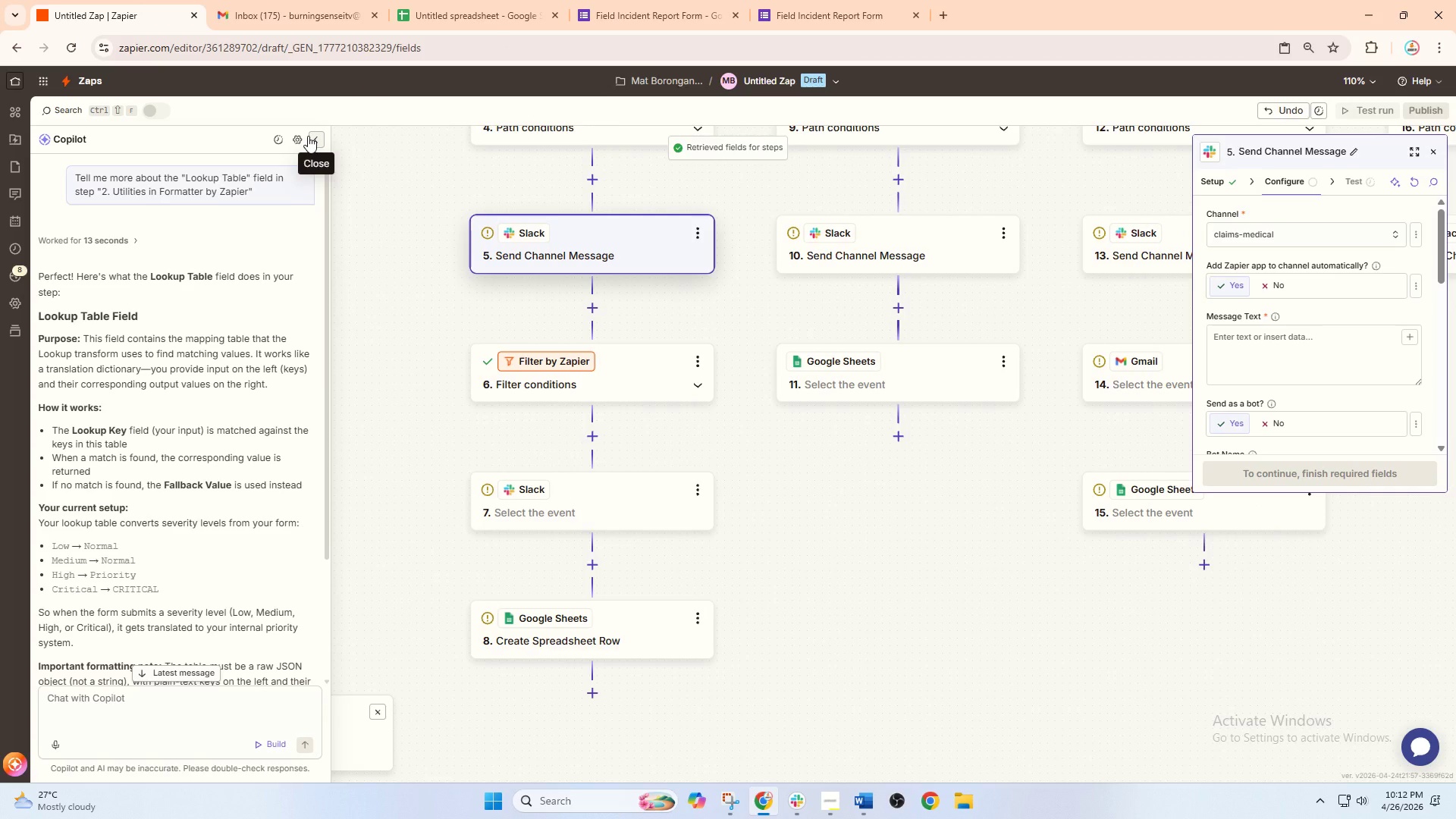 
left_click([314, 140])
 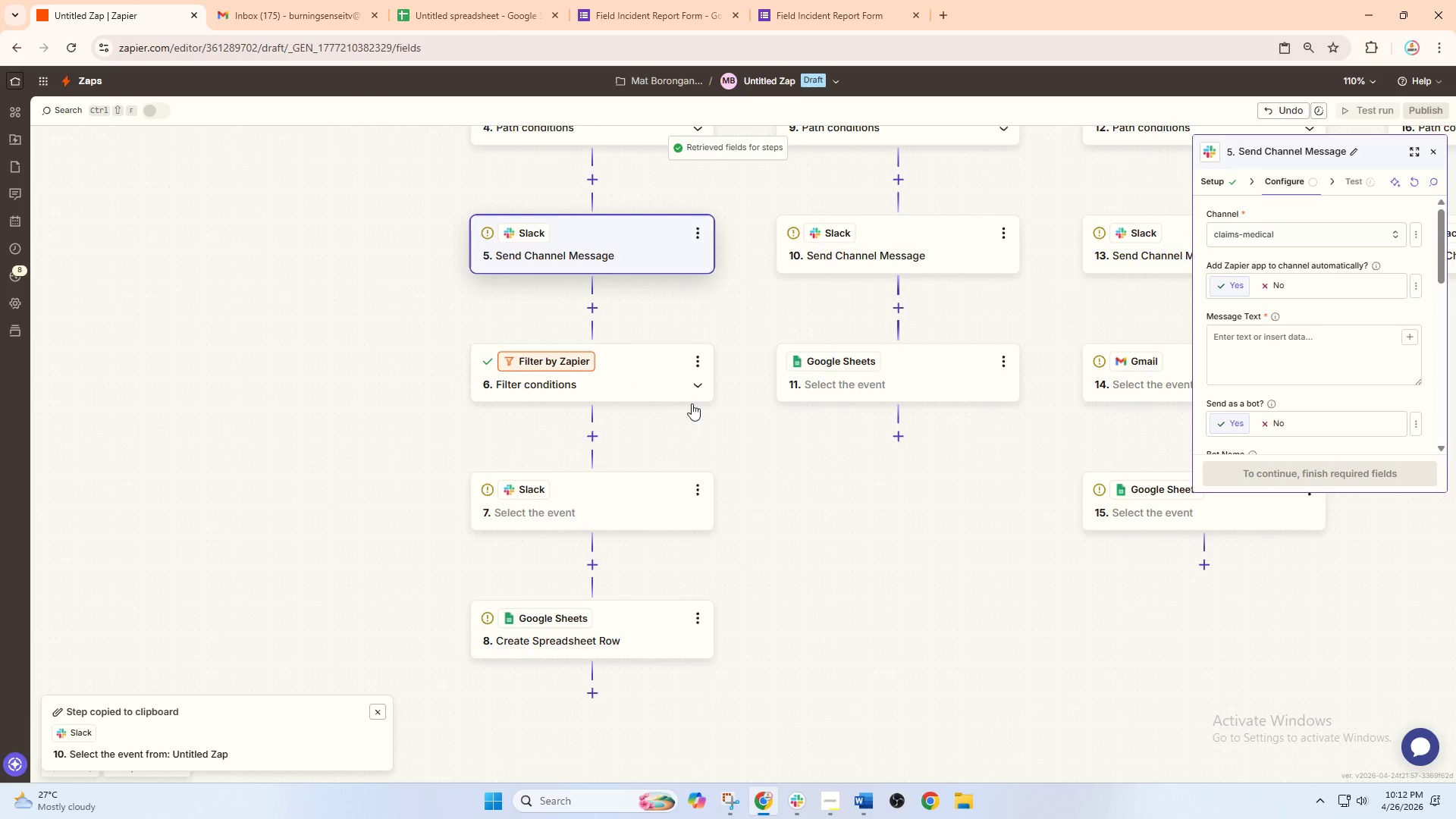 
left_click_drag(start_coordinate=[789, 431], to_coordinate=[406, 447])
 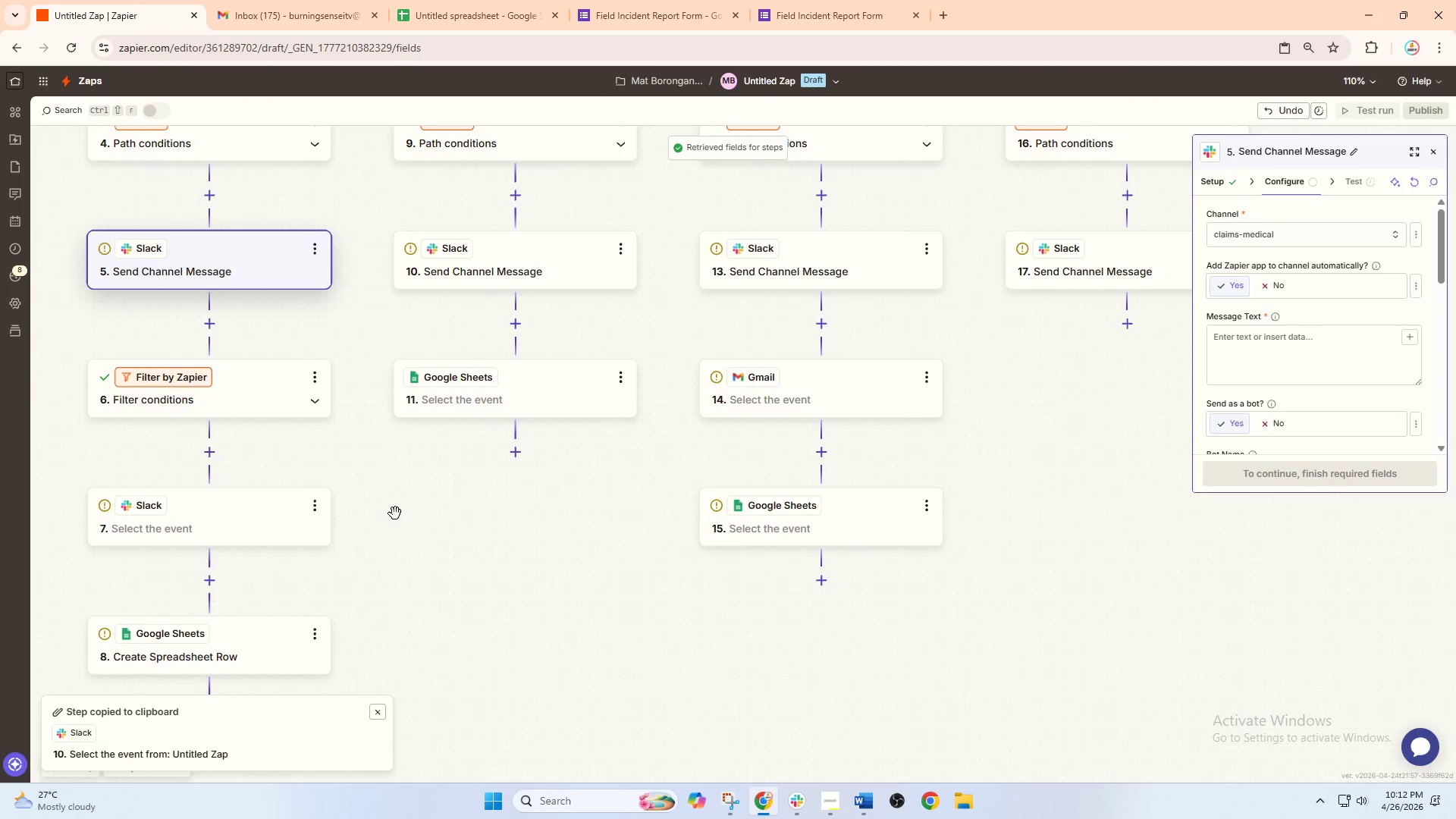 
left_click_drag(start_coordinate=[395, 513], to_coordinate=[466, 535])
 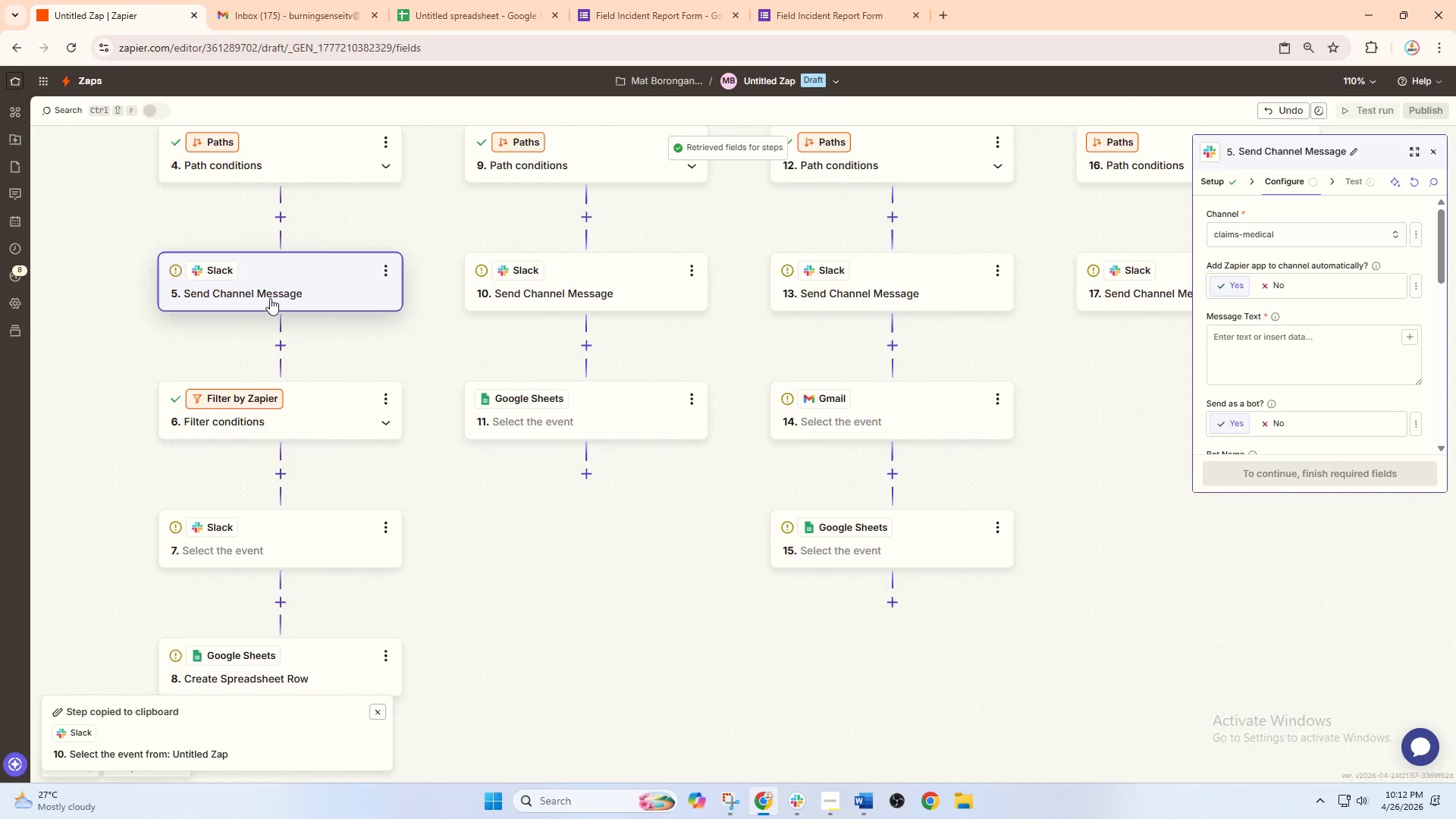 
left_click([270, 297])
 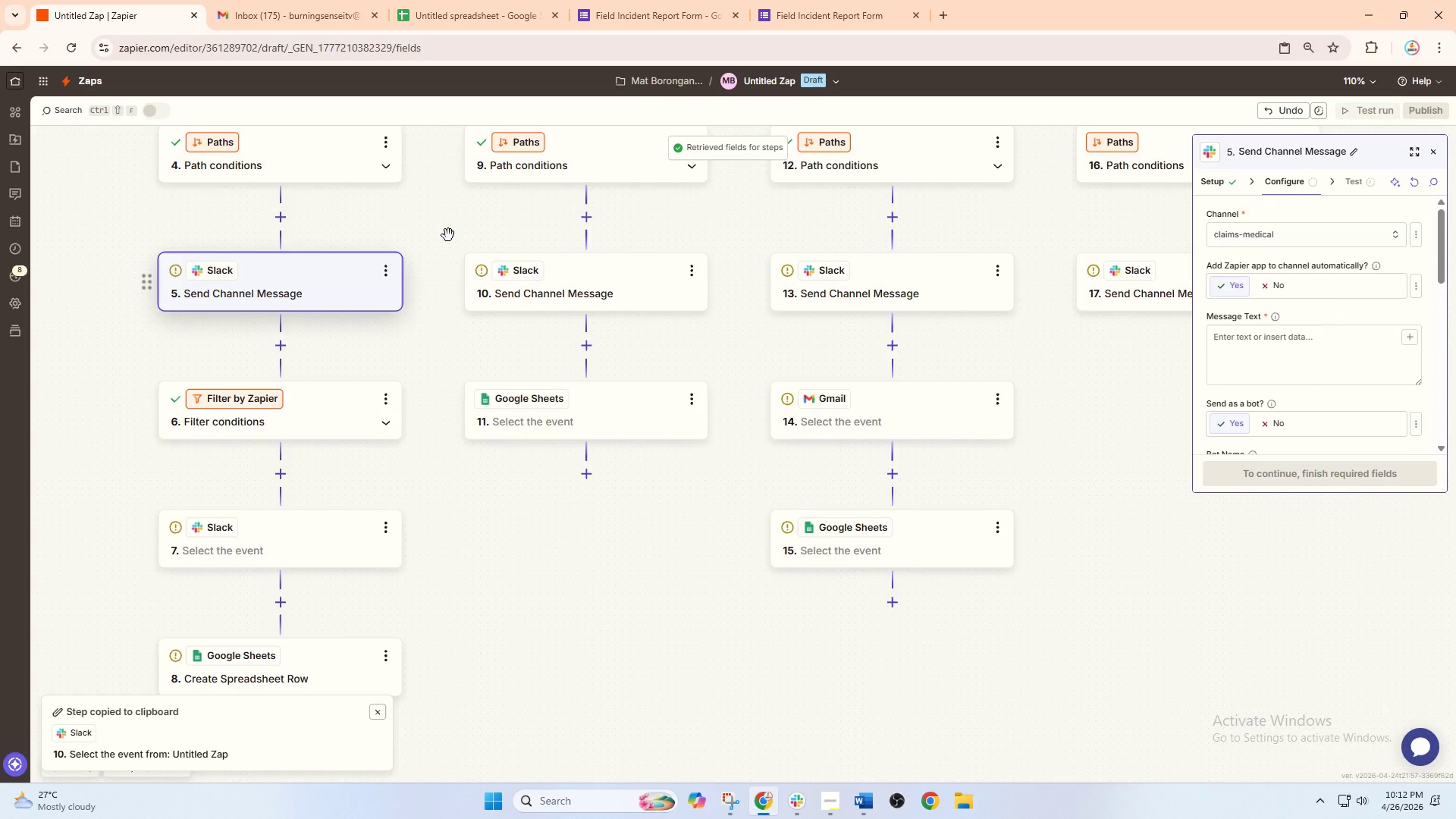 
wait(6.94)
 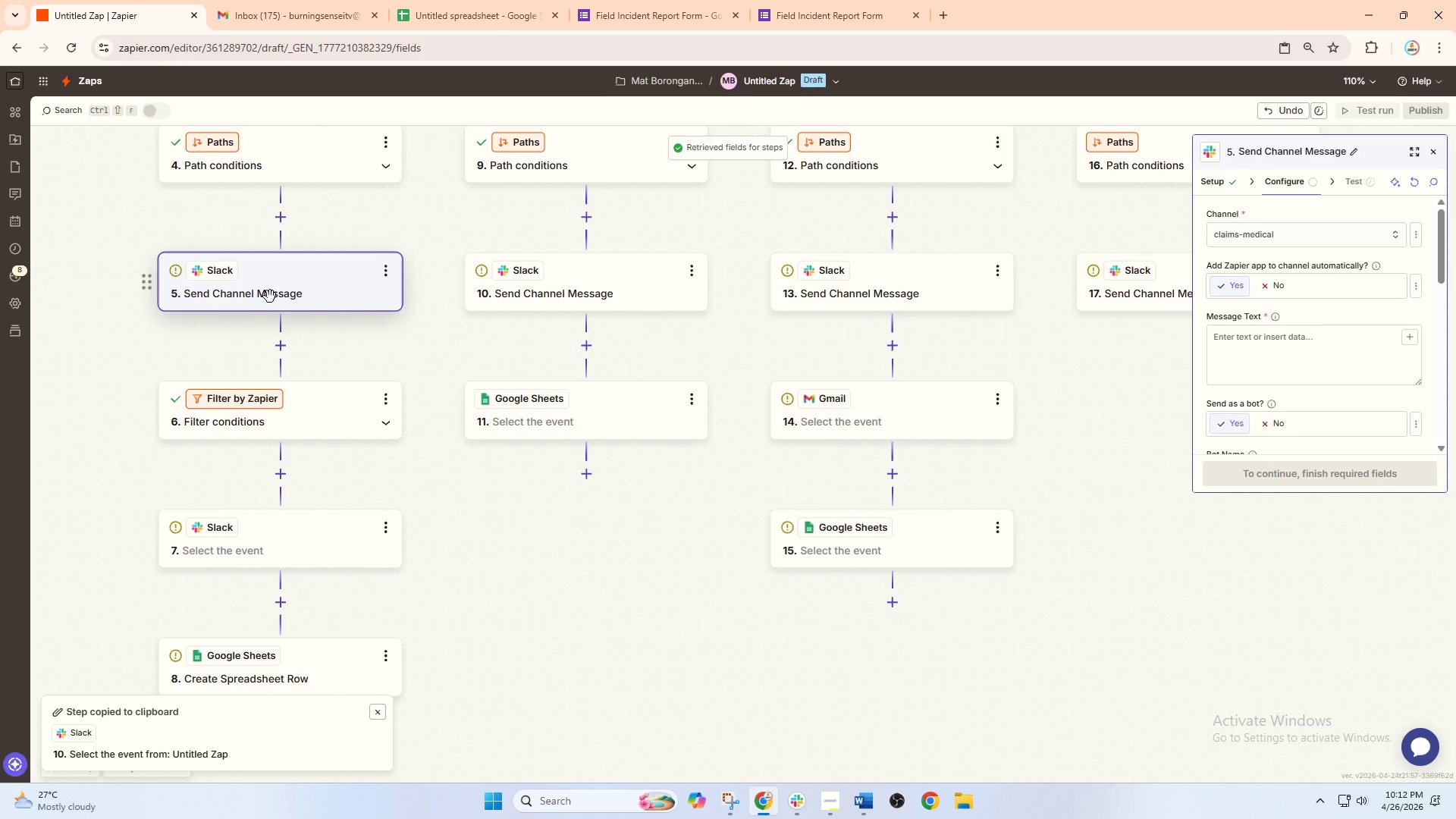 
double_click([853, 278])
 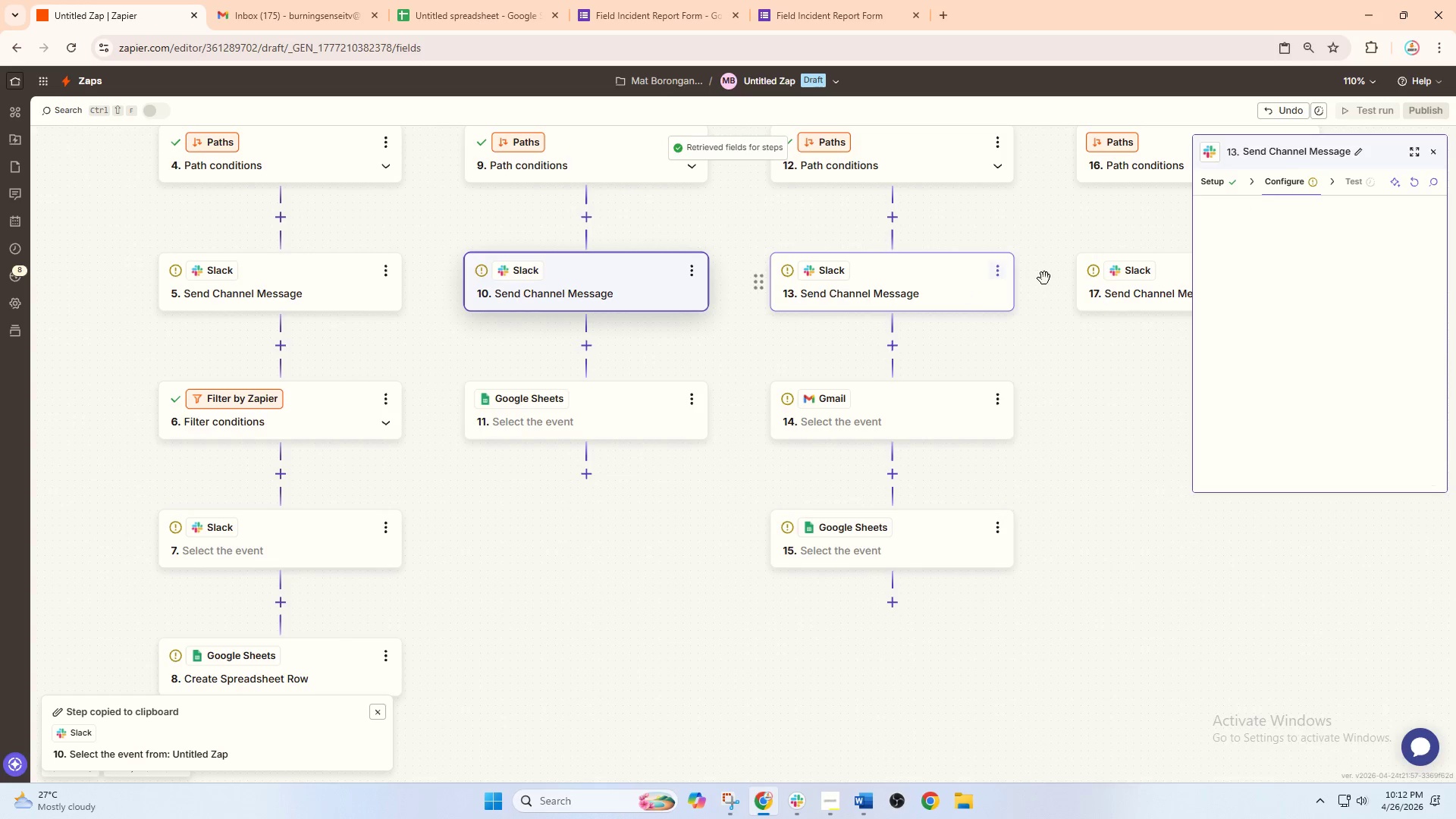 
triple_click([1103, 278])
 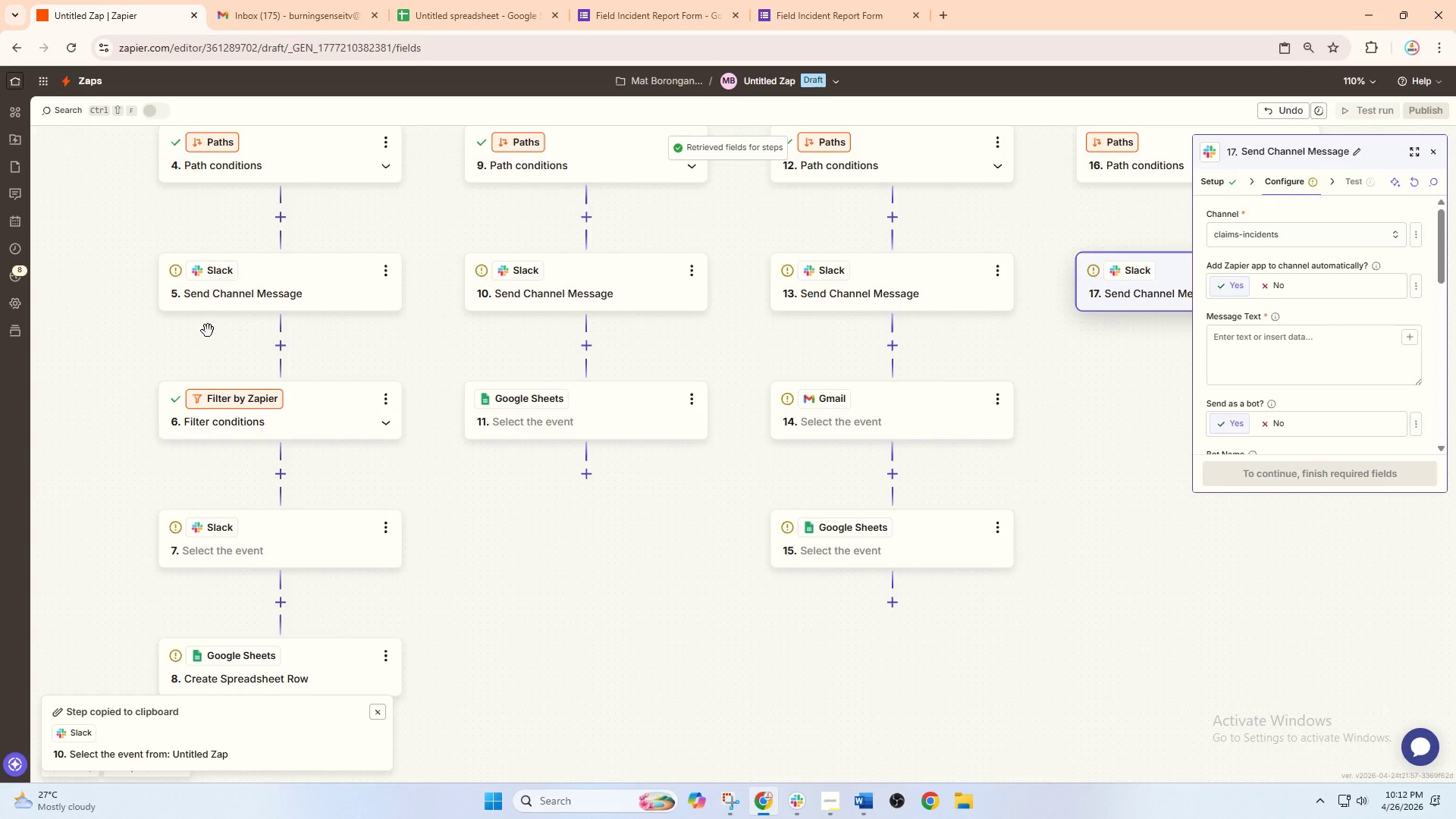 
left_click([278, 289])
 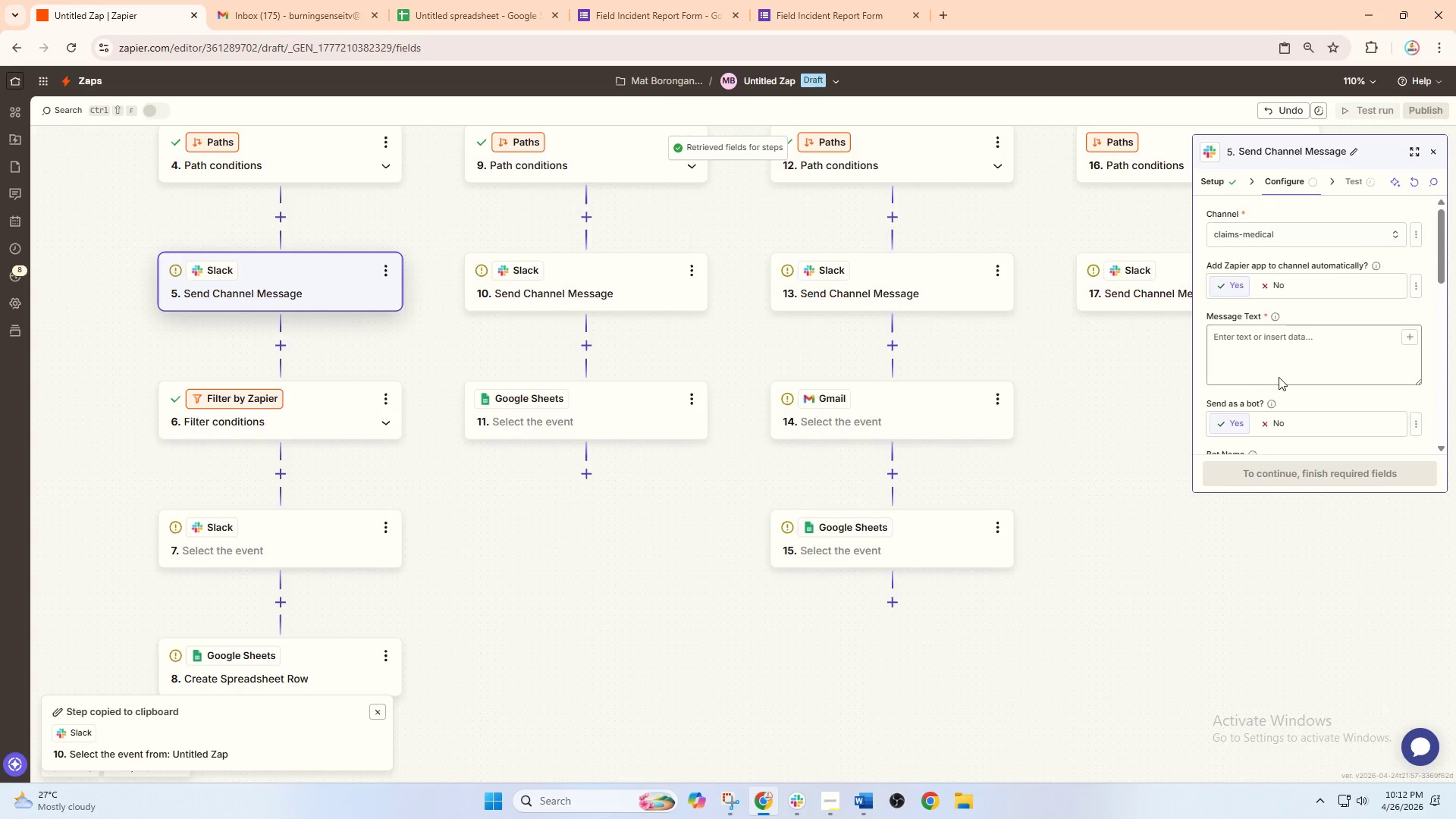 
left_click([1288, 348])
 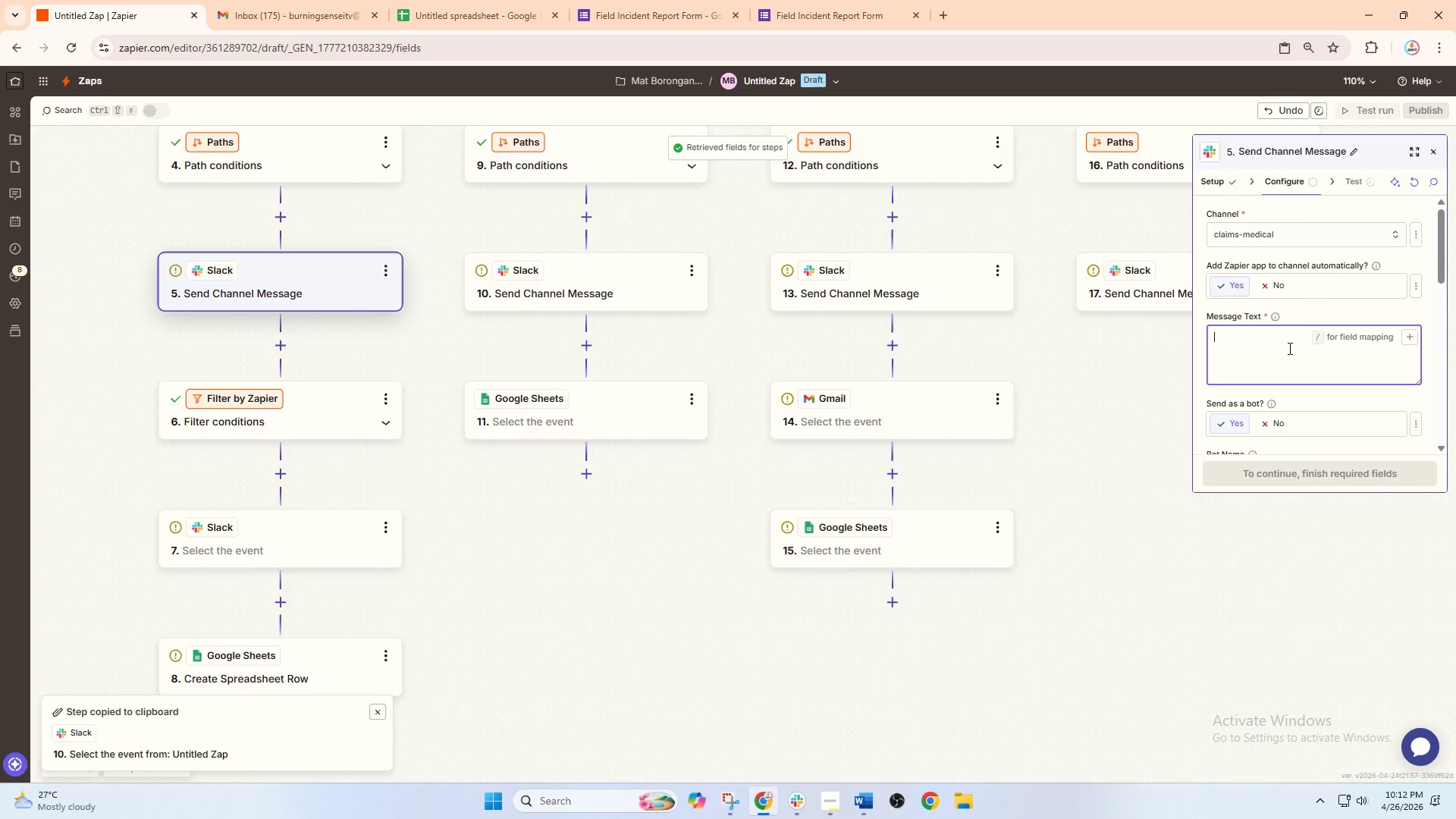 
wait(23.45)
 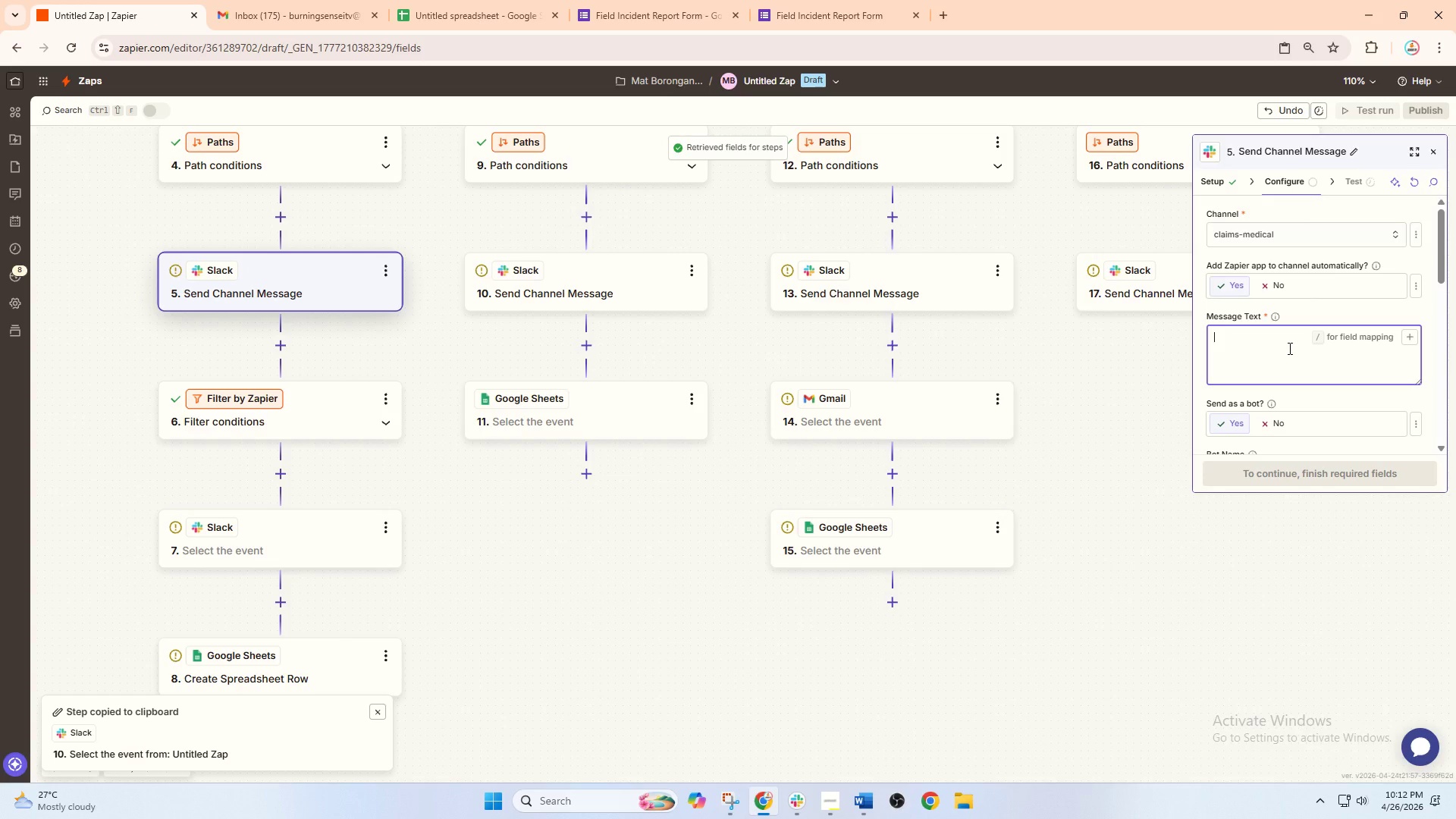 
scroll: coordinate [889, 526], scroll_direction: up, amount: 2.0
 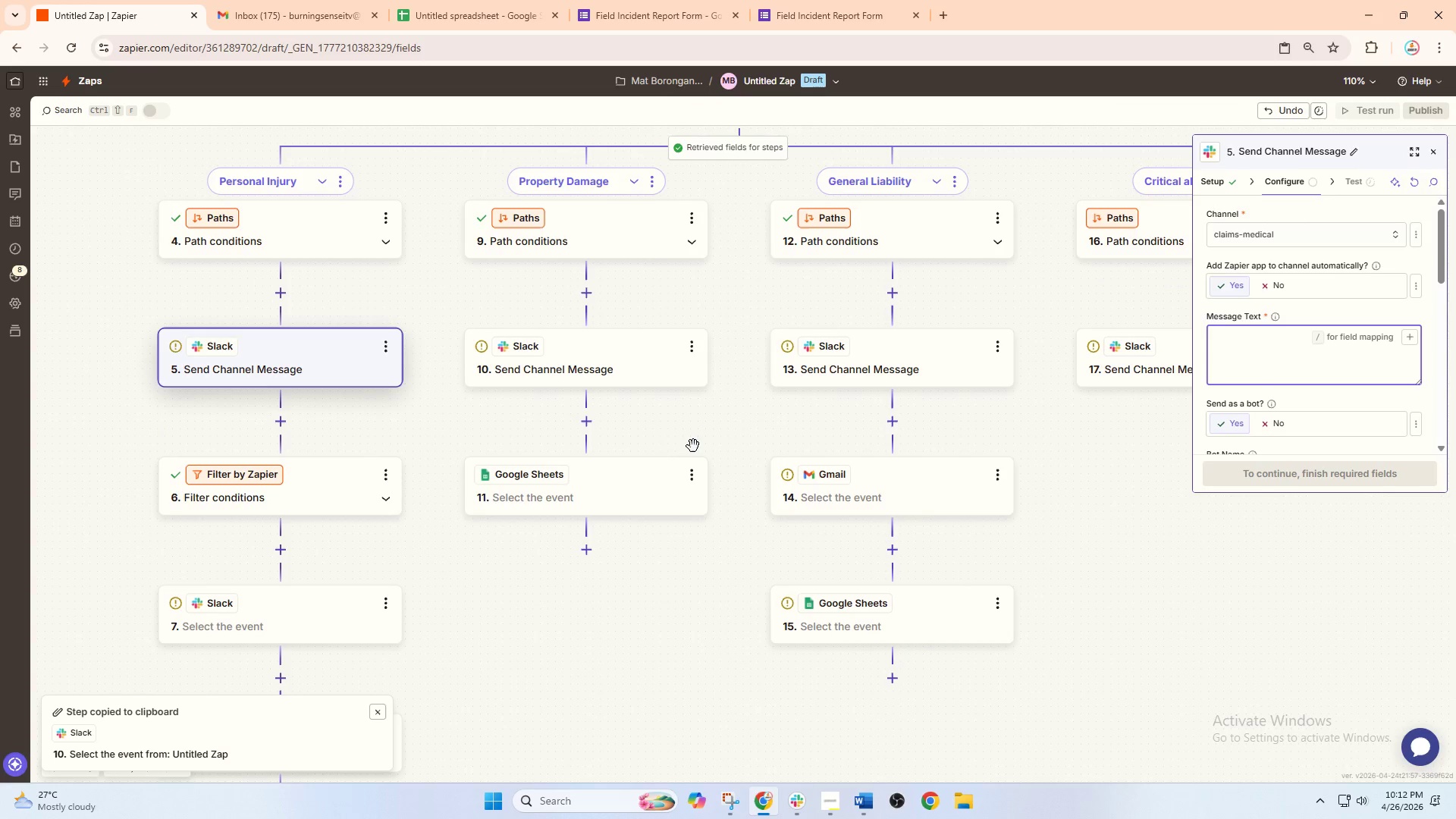 
left_click_drag(start_coordinate=[768, 422], to_coordinate=[720, 542])
 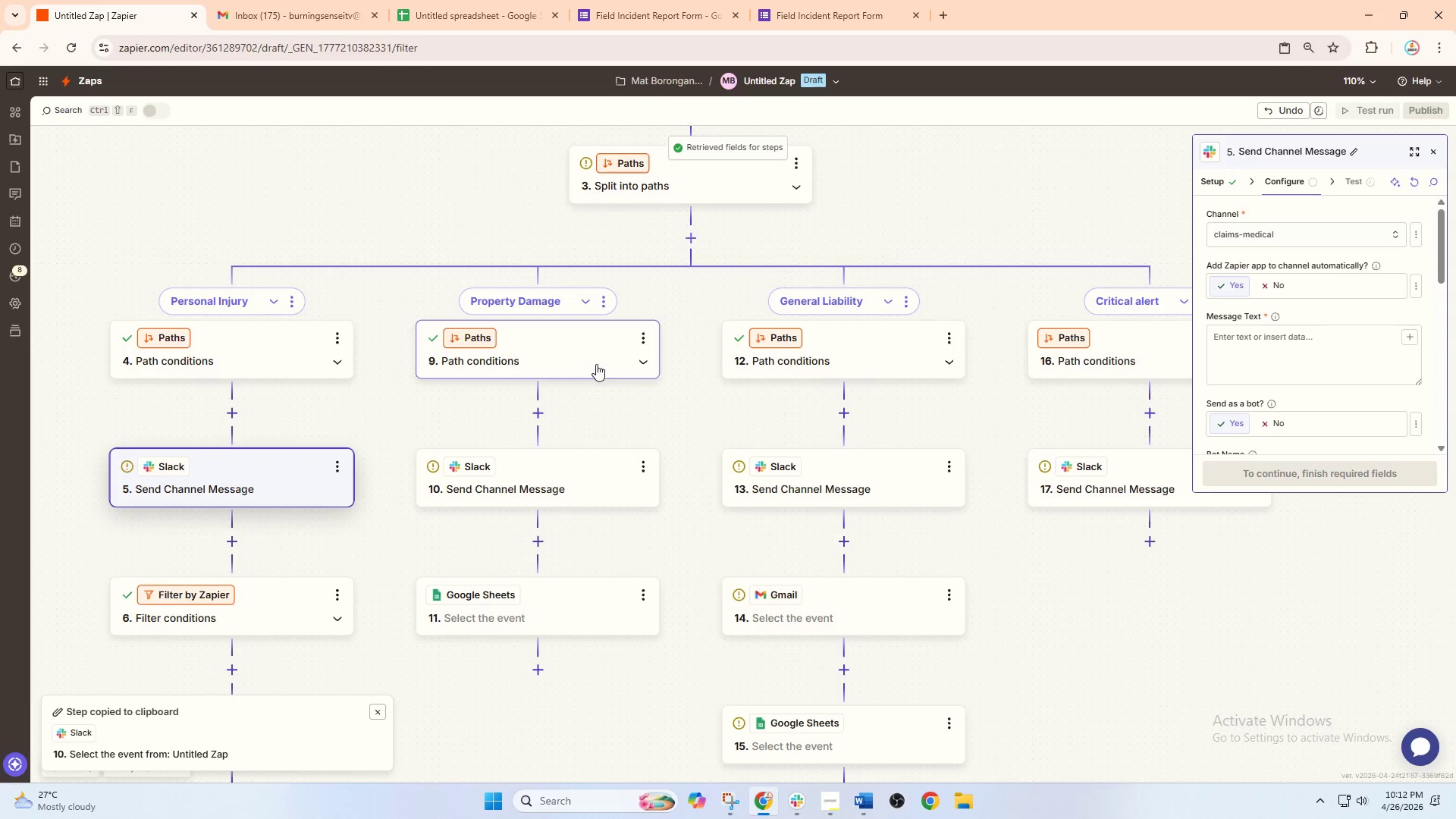 
double_click([802, 362])
 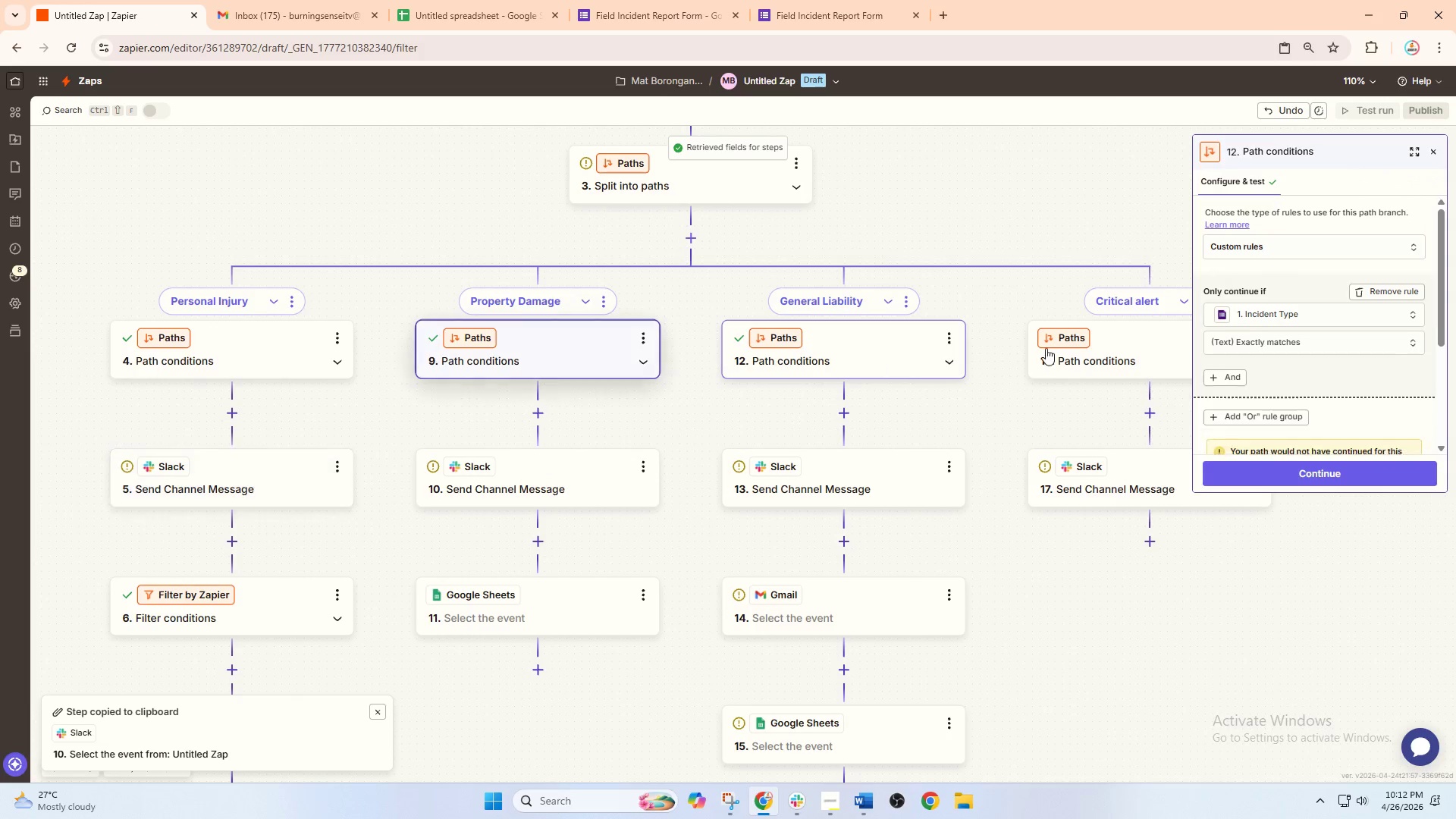 
left_click([1085, 335])
 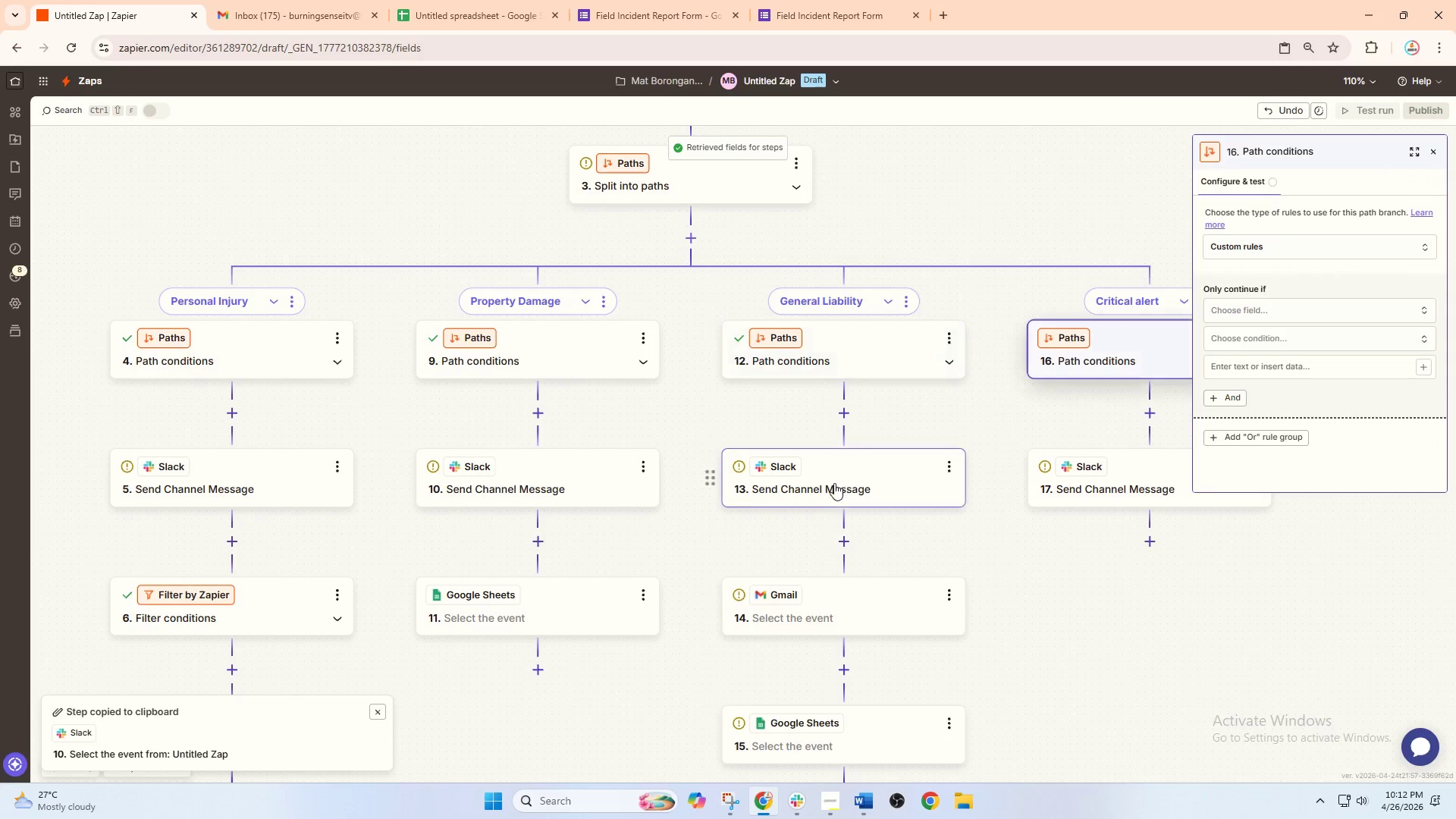 
double_click([581, 497])
 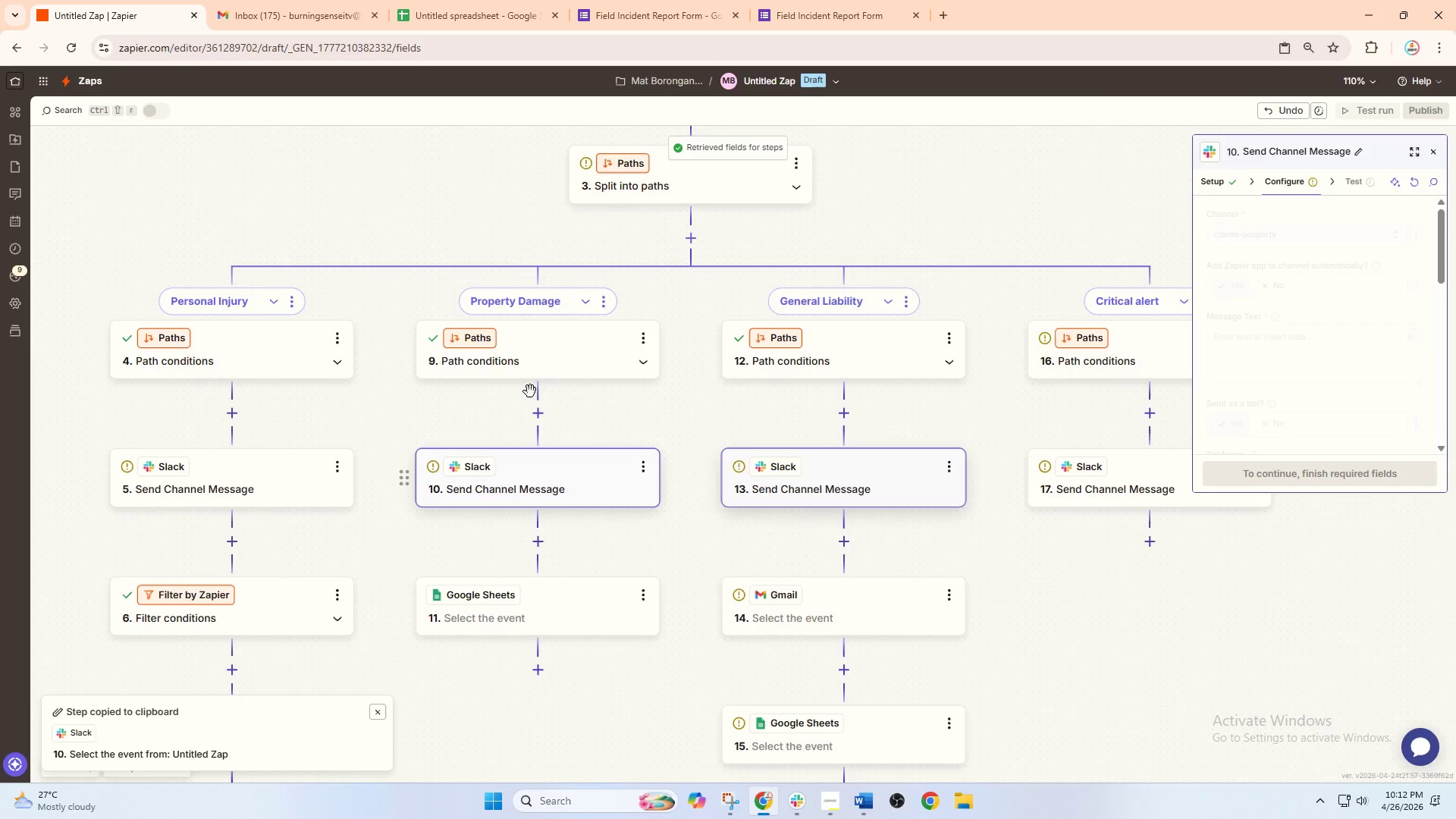 
scroll: coordinate [687, 422], scroll_direction: down, amount: 4.0
 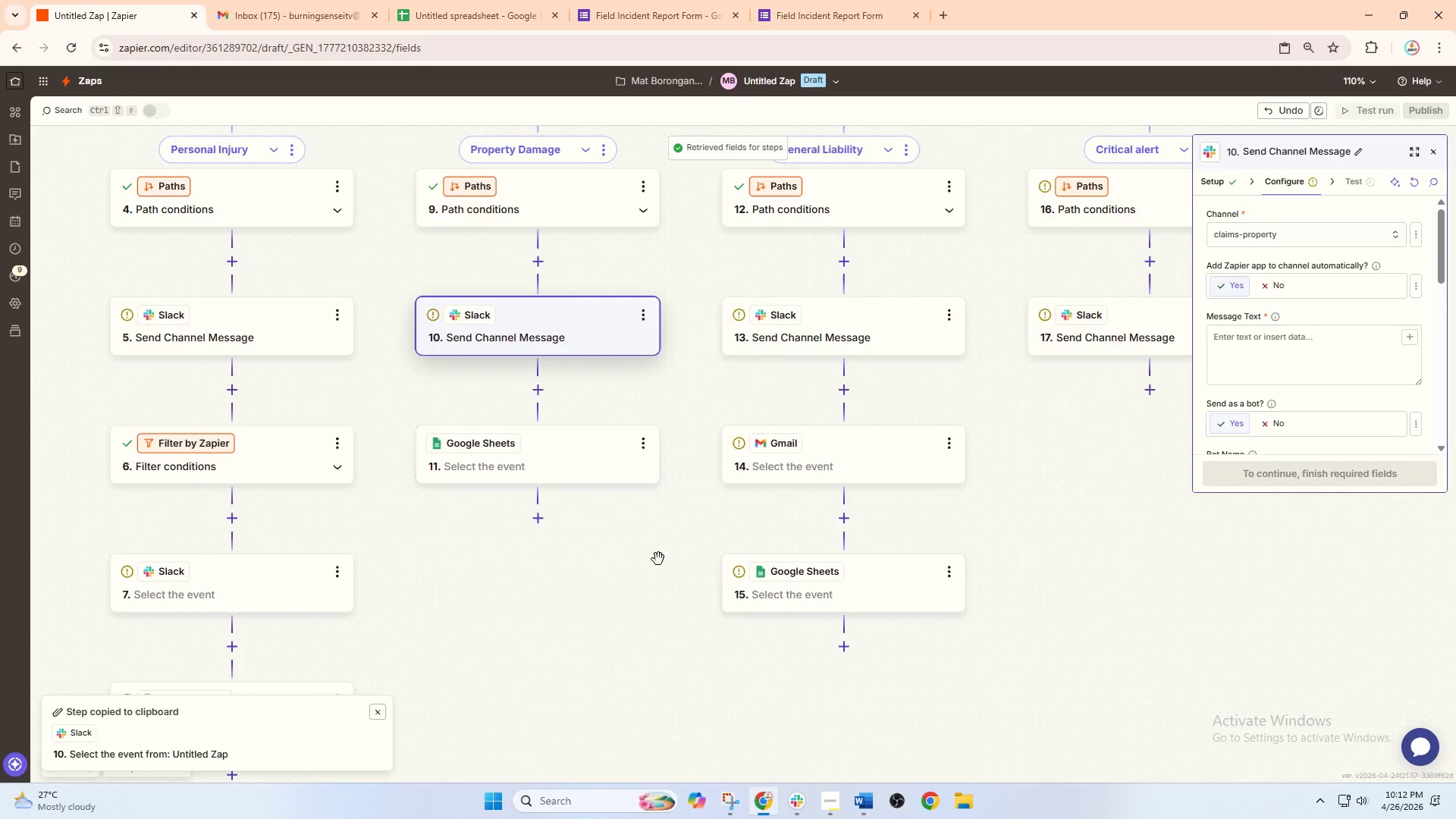 
left_click_drag(start_coordinate=[661, 567], to_coordinate=[841, 508])
 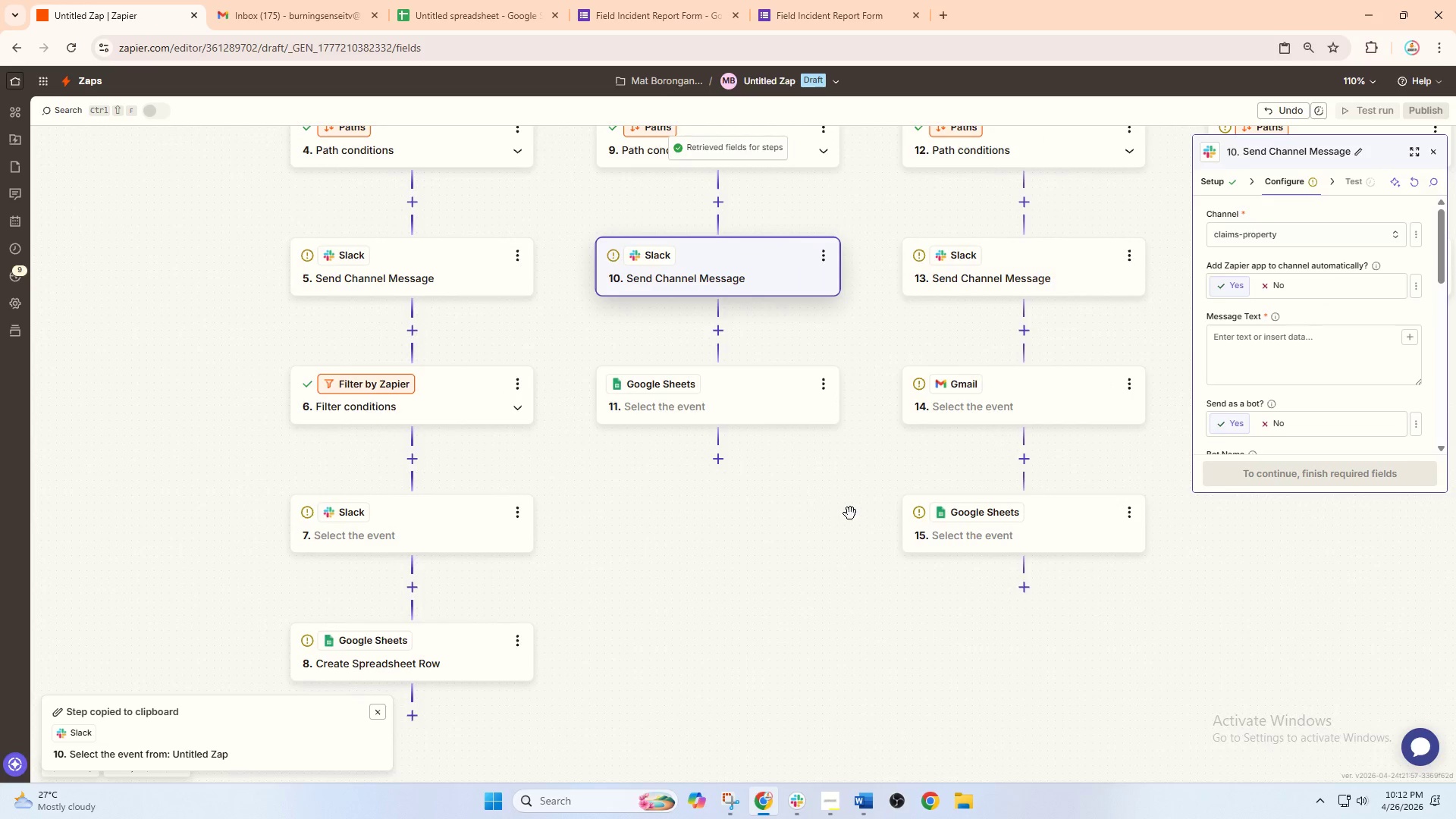 
left_click_drag(start_coordinate=[855, 522], to_coordinate=[873, 604])
 